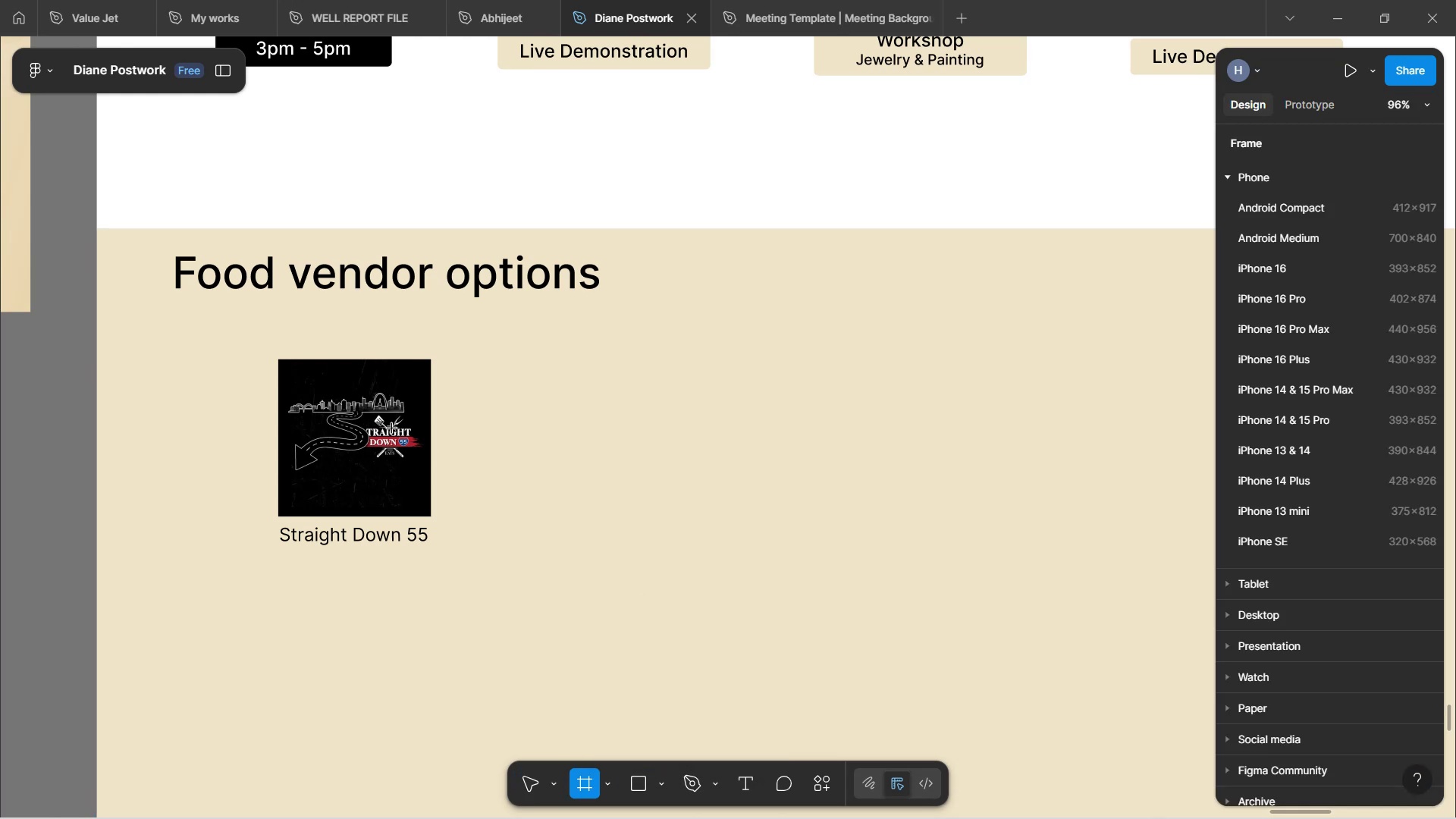 
double_click([392, 428])
 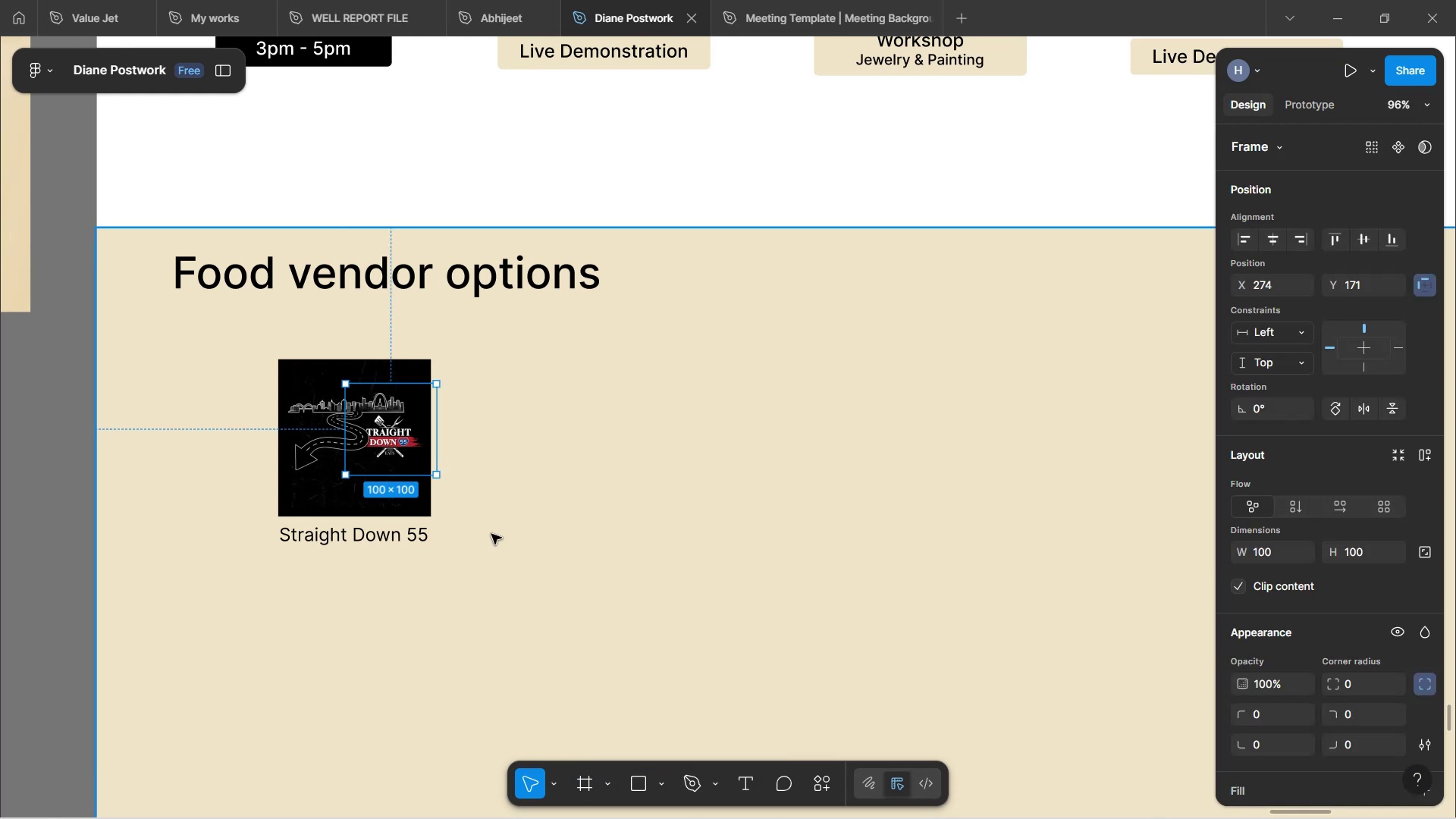 
key(Control+Z)
 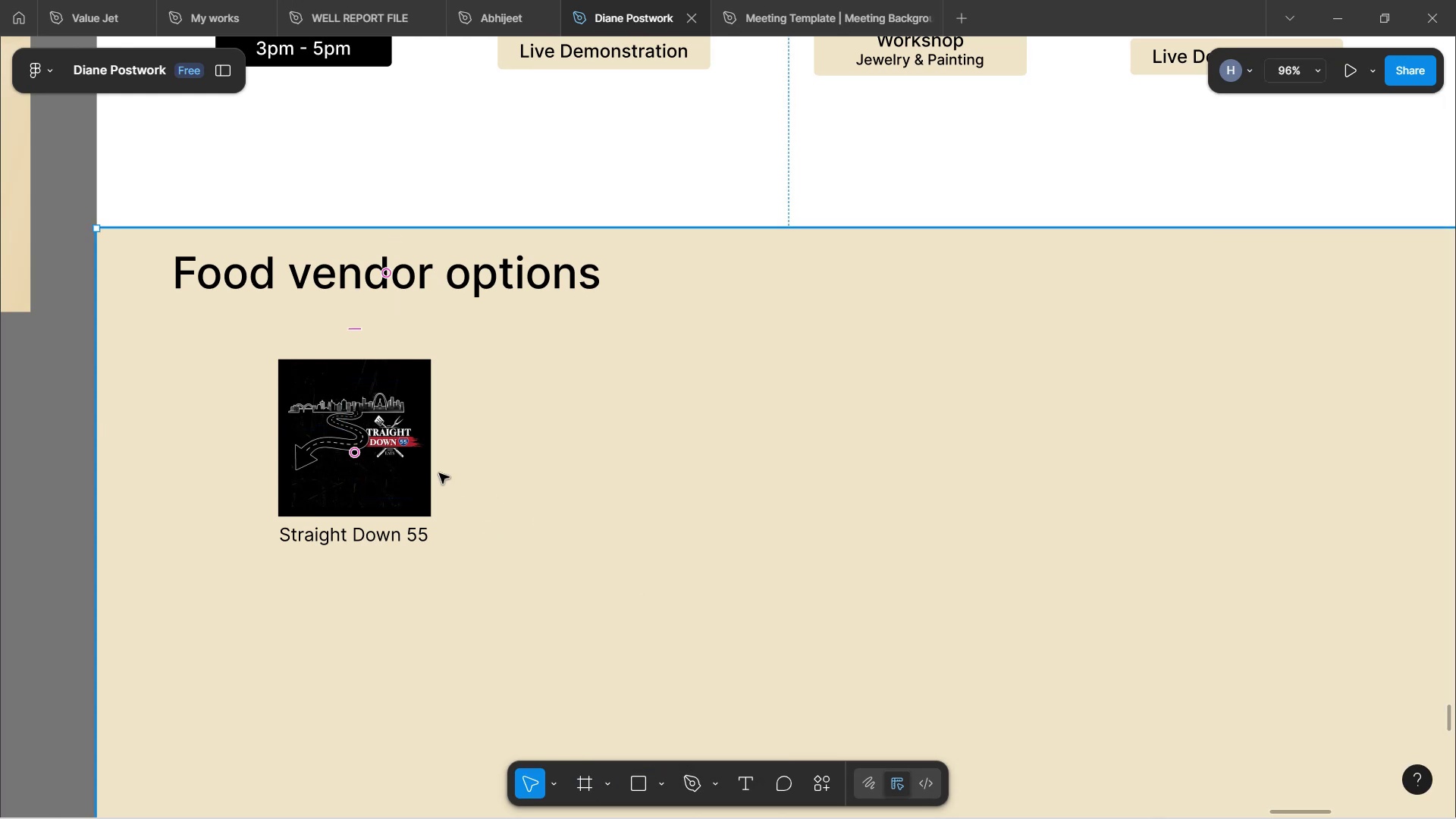 
double_click([371, 431])
 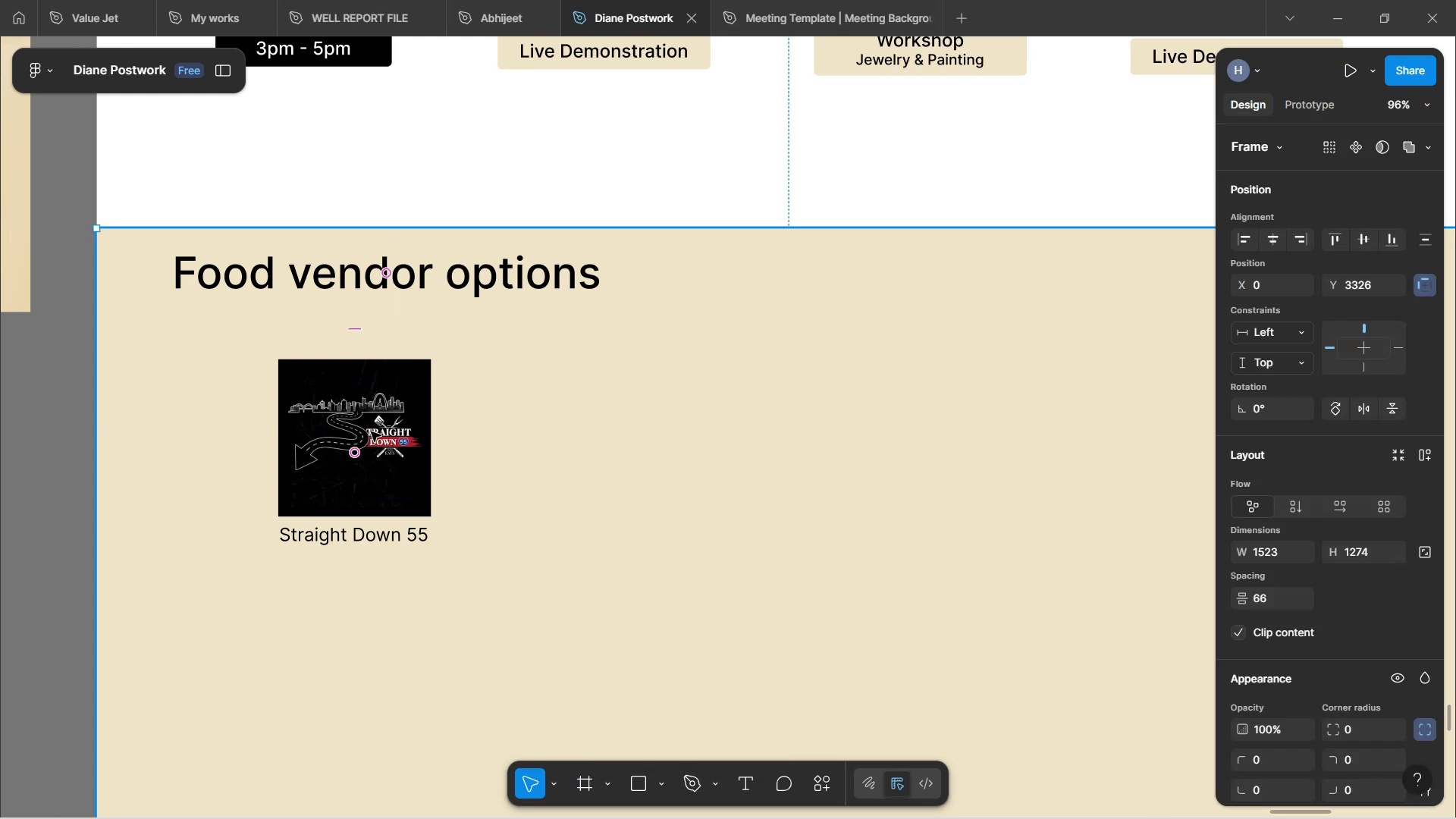 
triple_click([371, 431])
 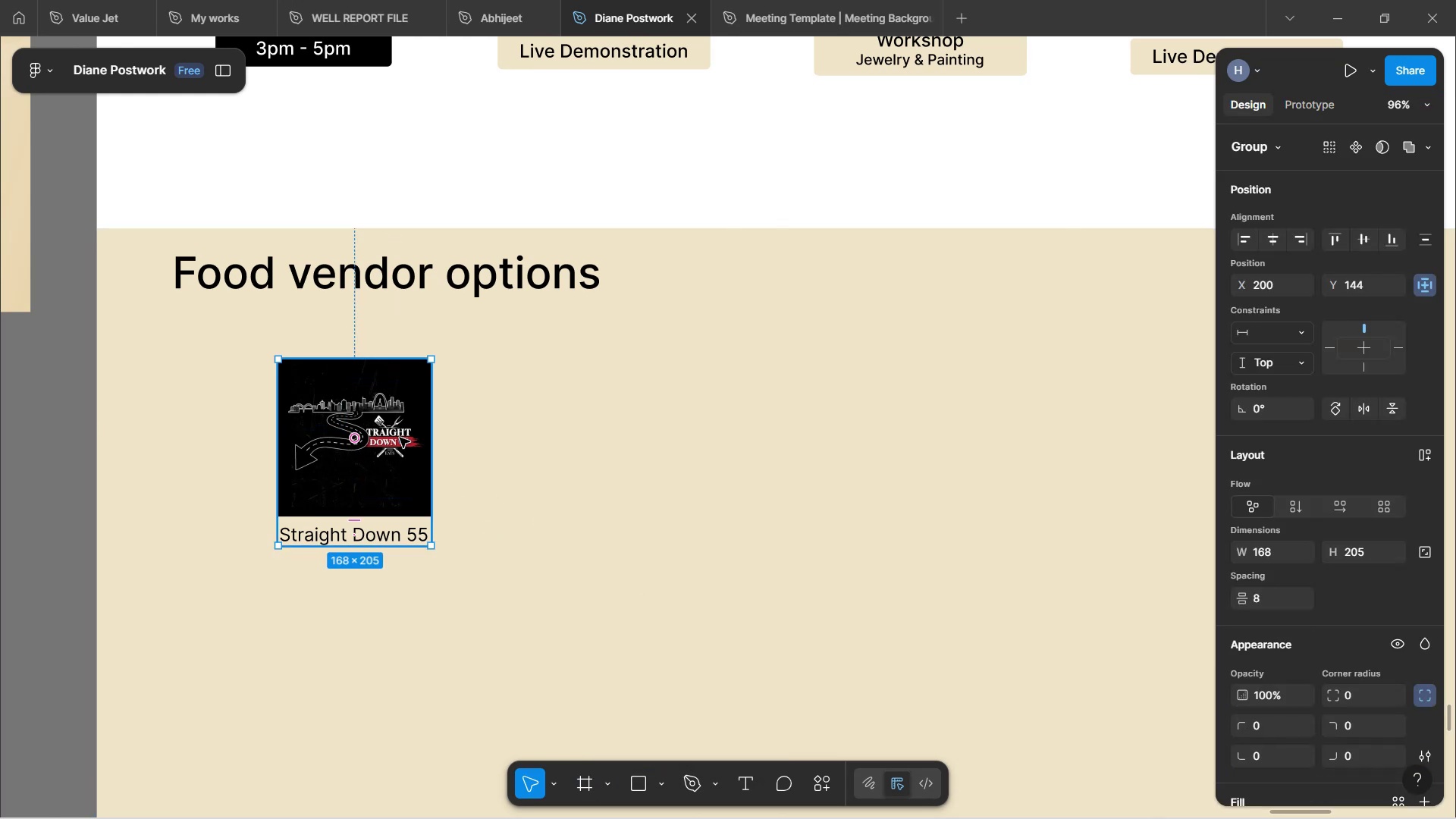 
double_click([400, 438])
 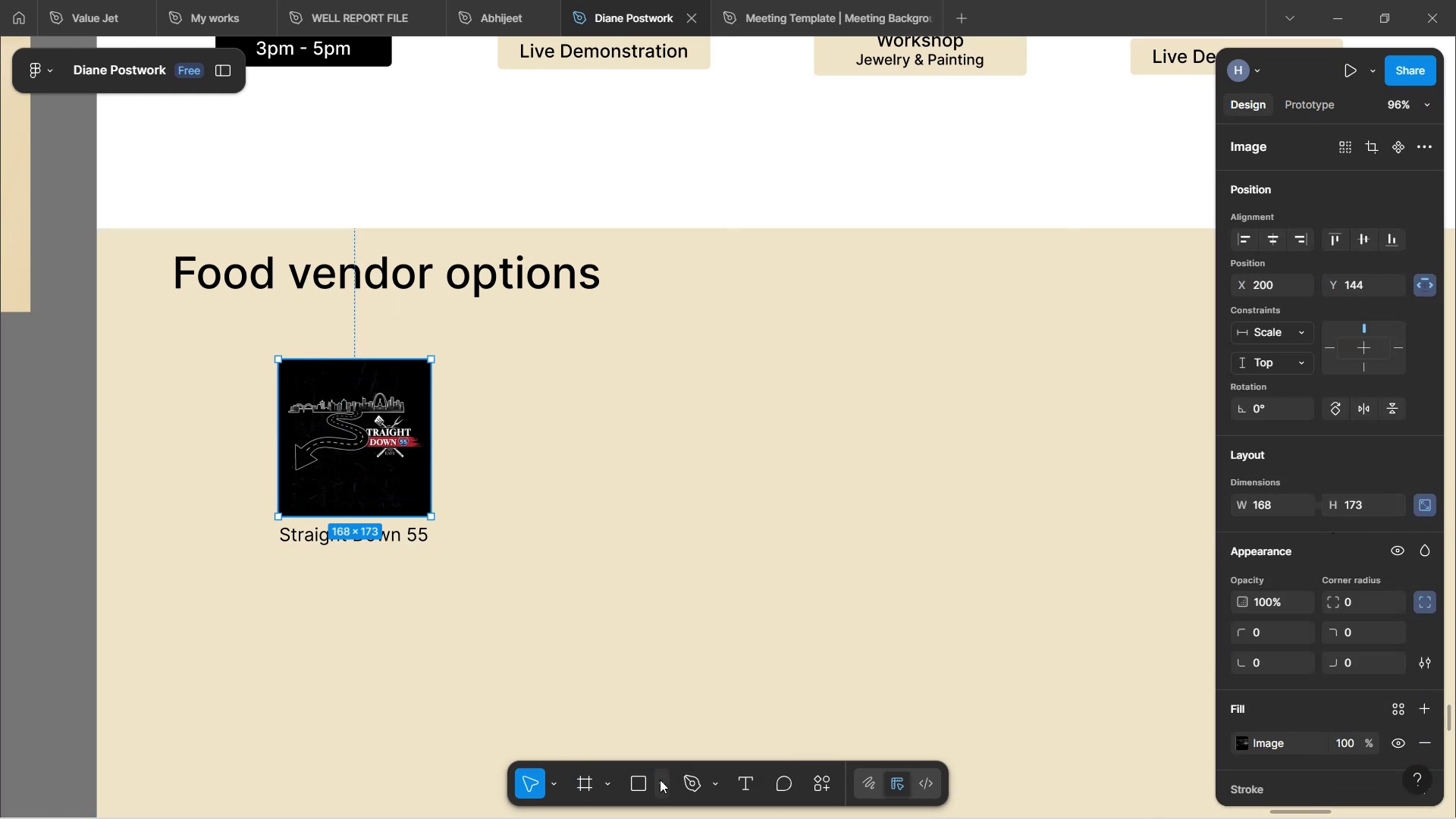 
left_click([588, 785])
 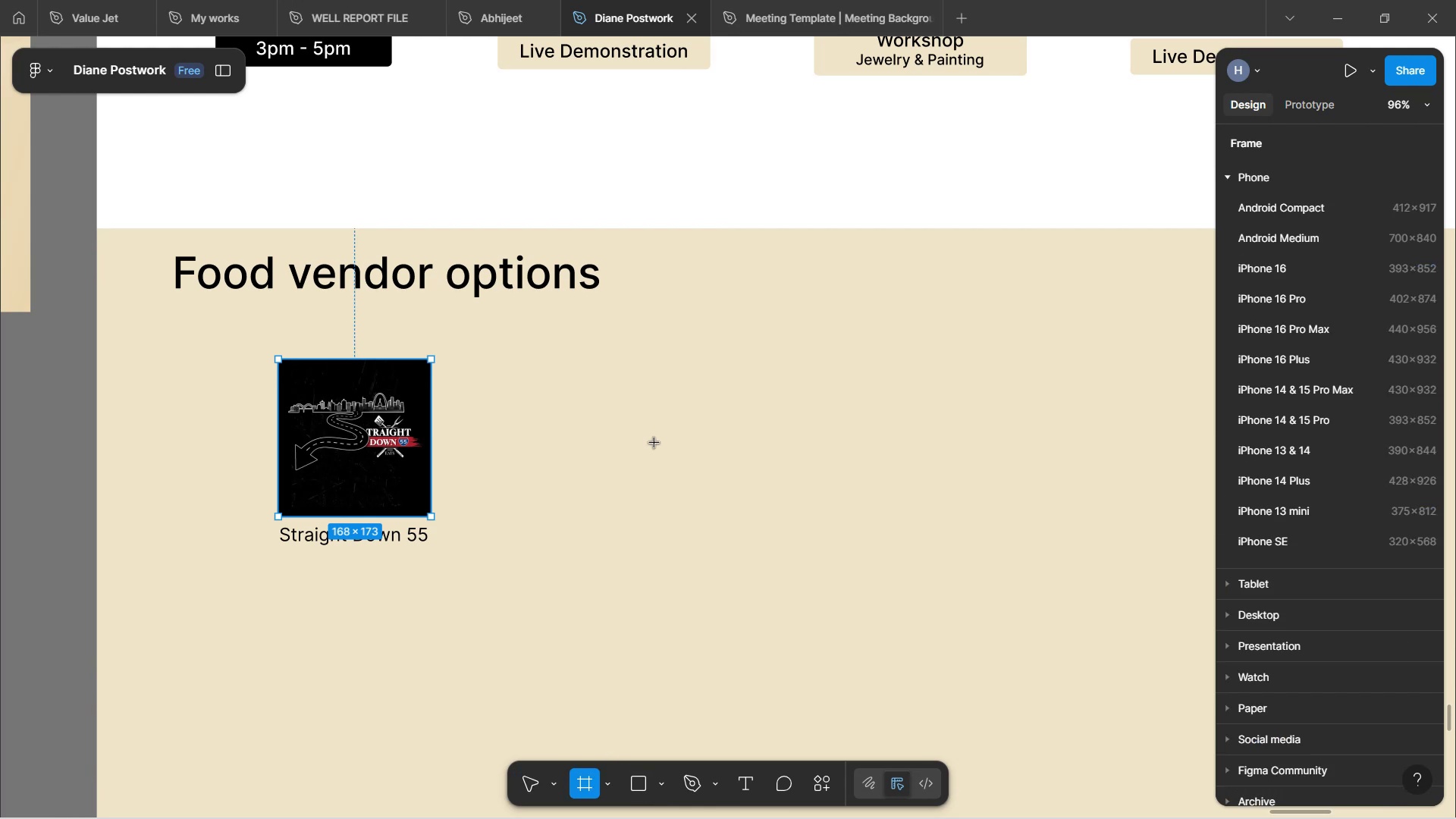 
left_click([654, 441])
 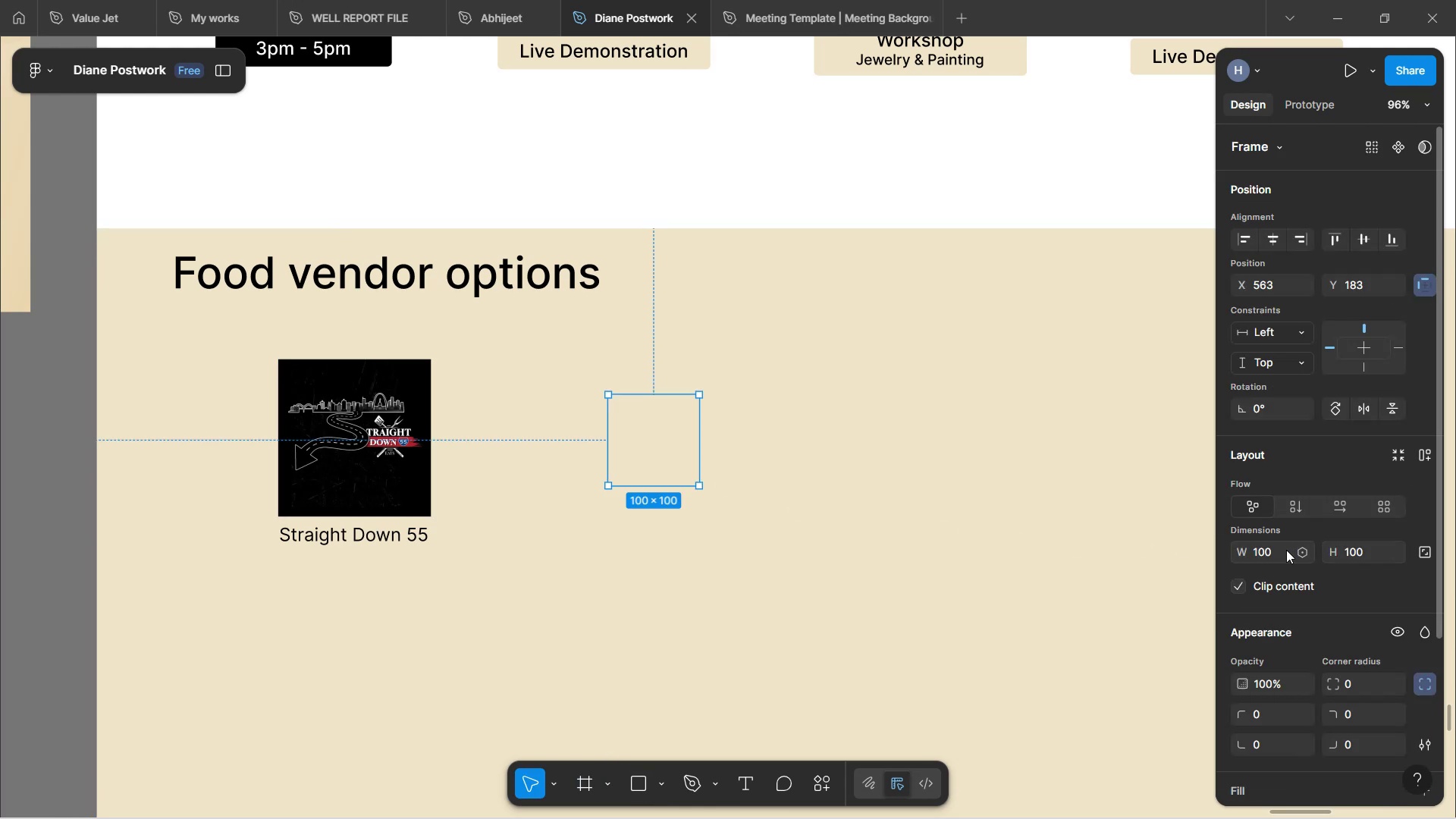 
left_click([1276, 552])
 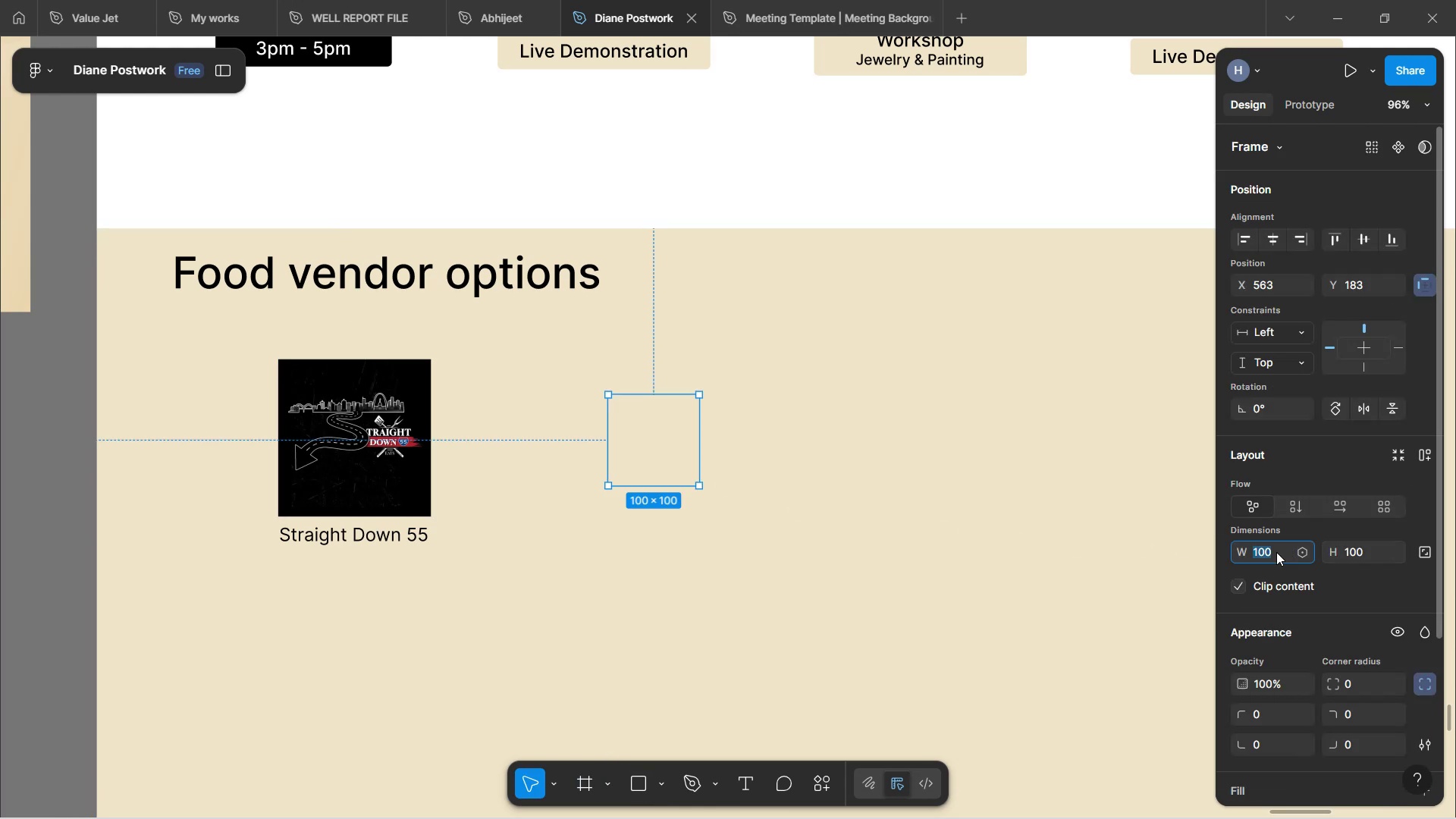 
type(168)
 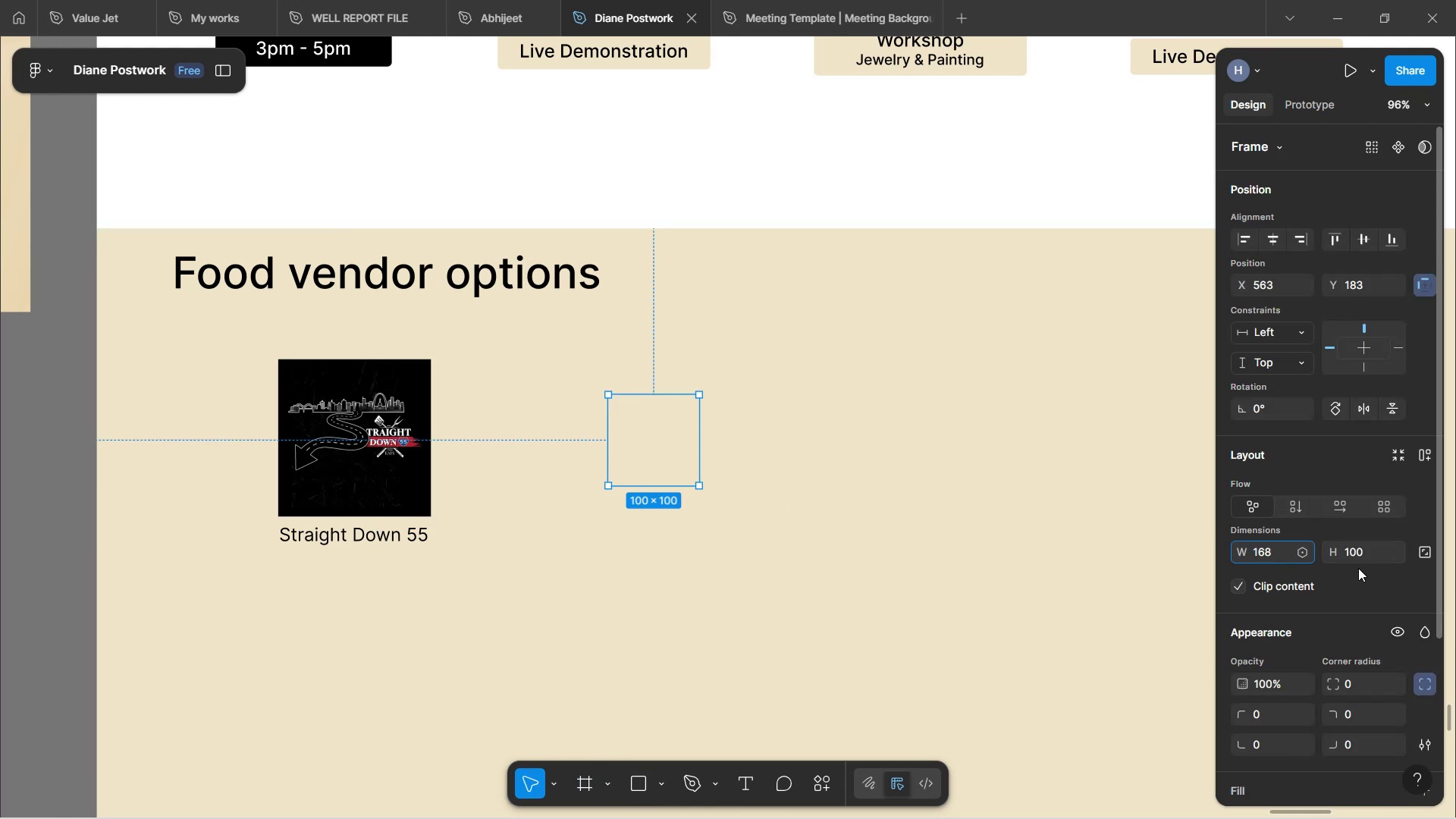 
left_click([1372, 560])
 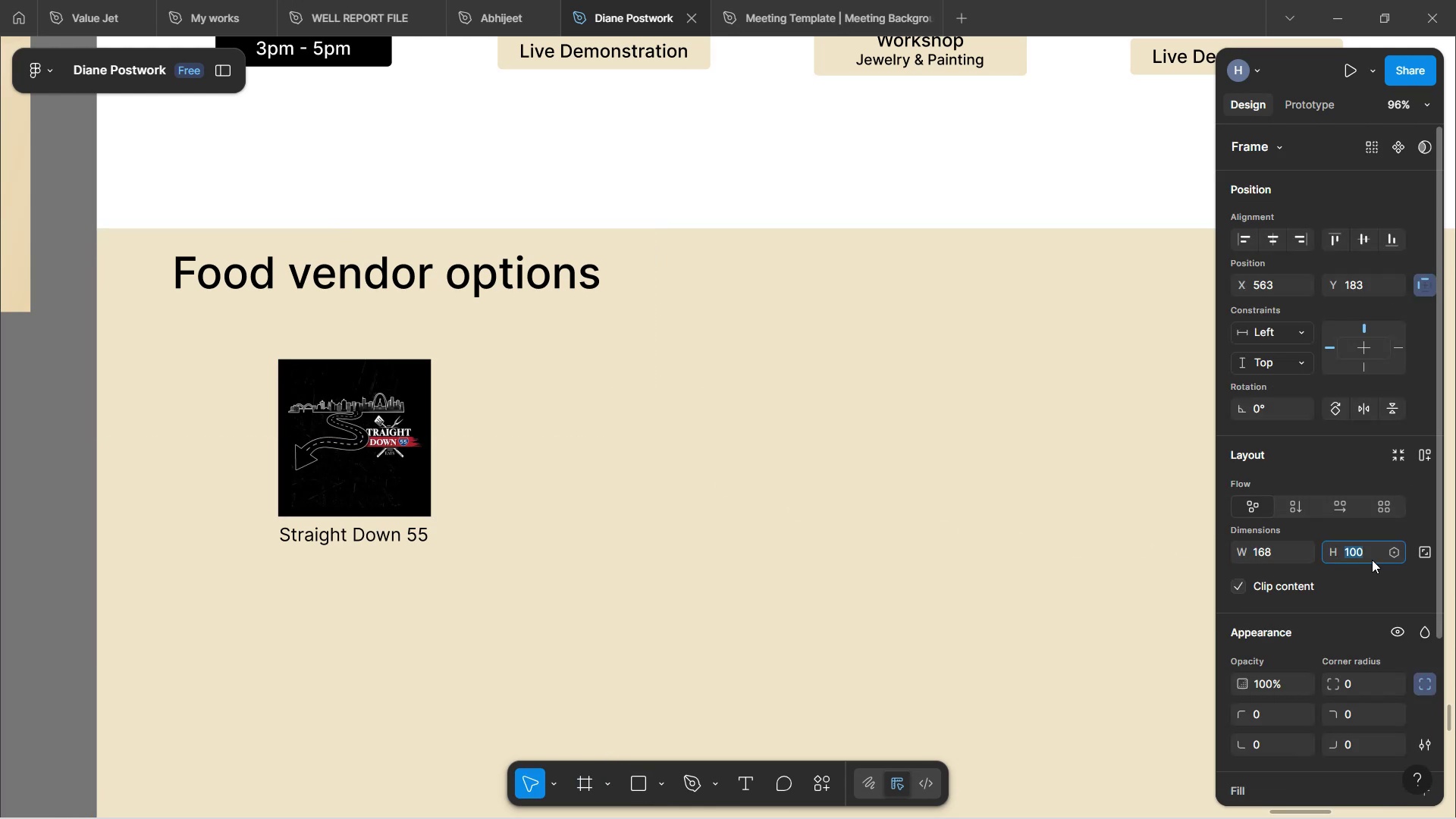 
type(178)
 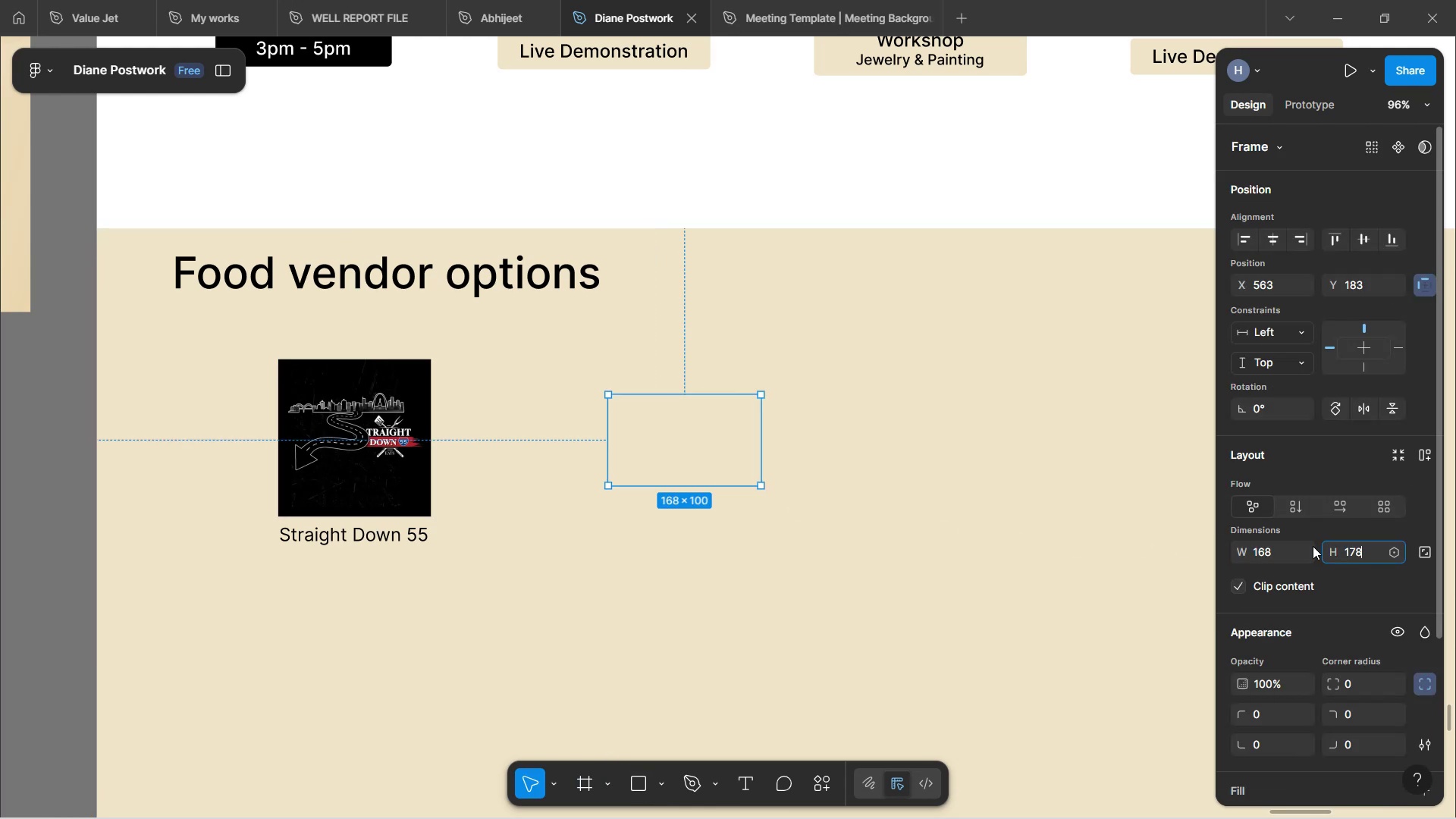 
left_click([988, 501])
 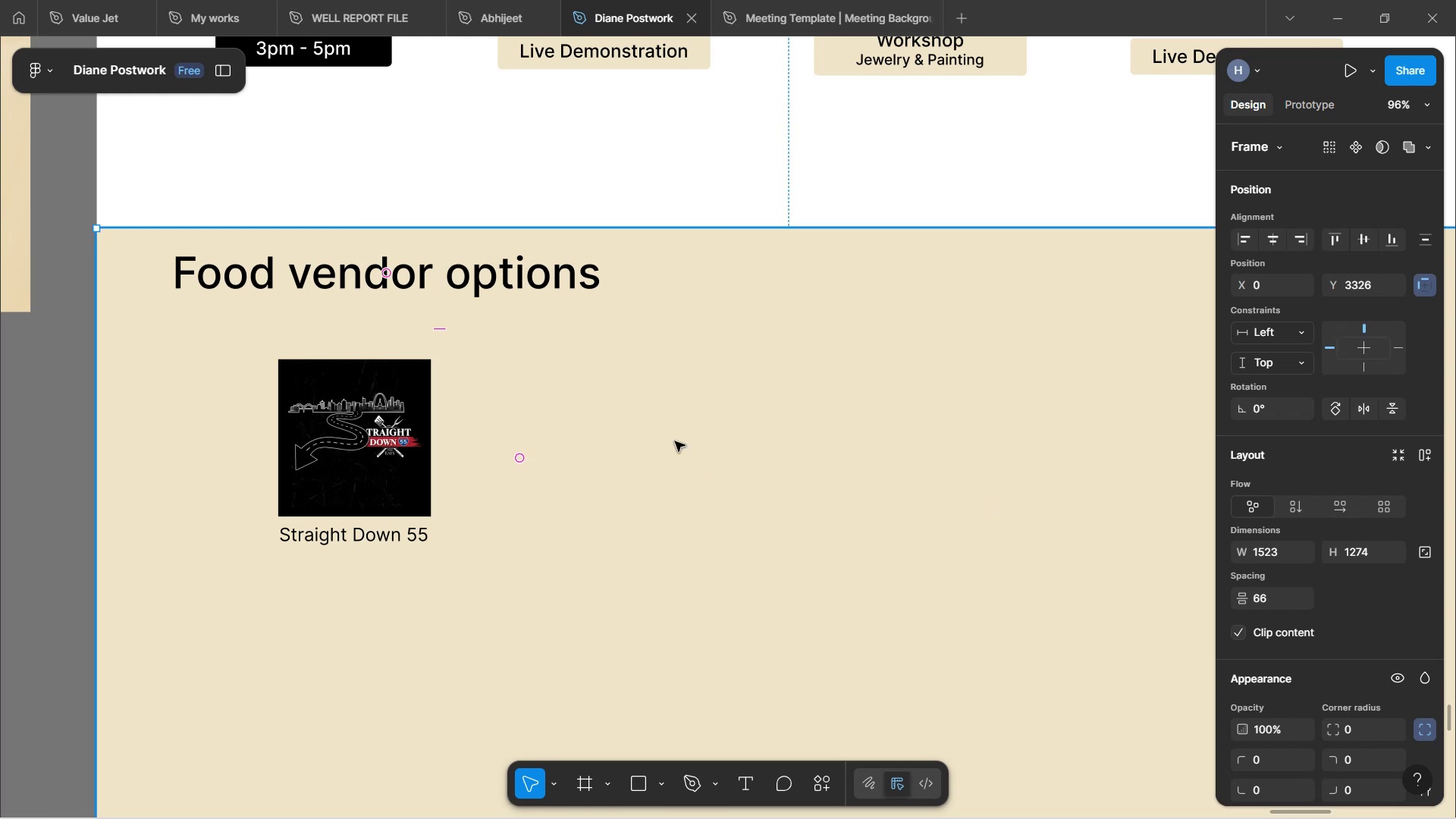 
double_click([680, 461])
 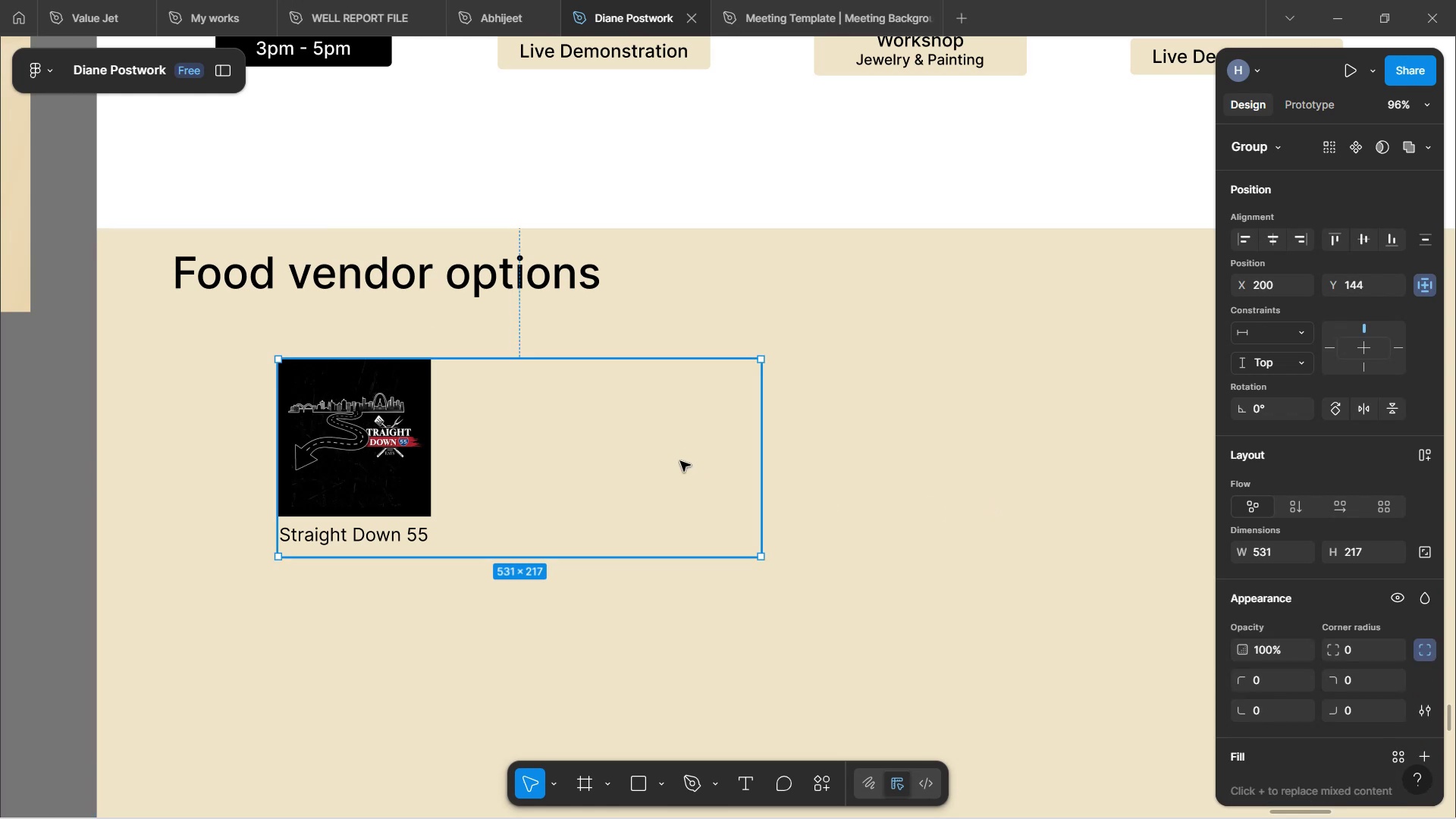 
double_click([680, 461])
 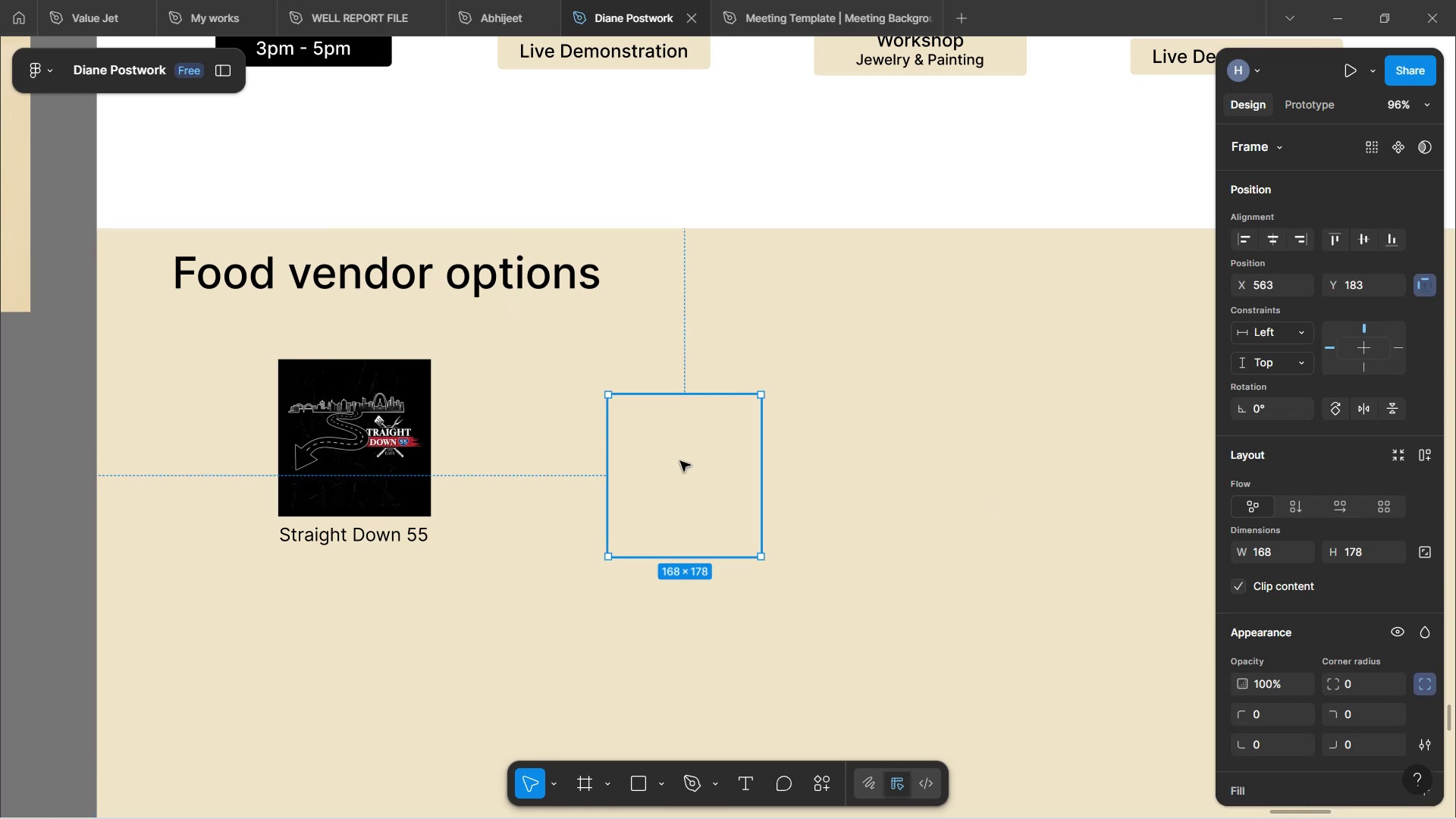 
left_click_drag(start_coordinate=[680, 461], to_coordinate=[582, 442])
 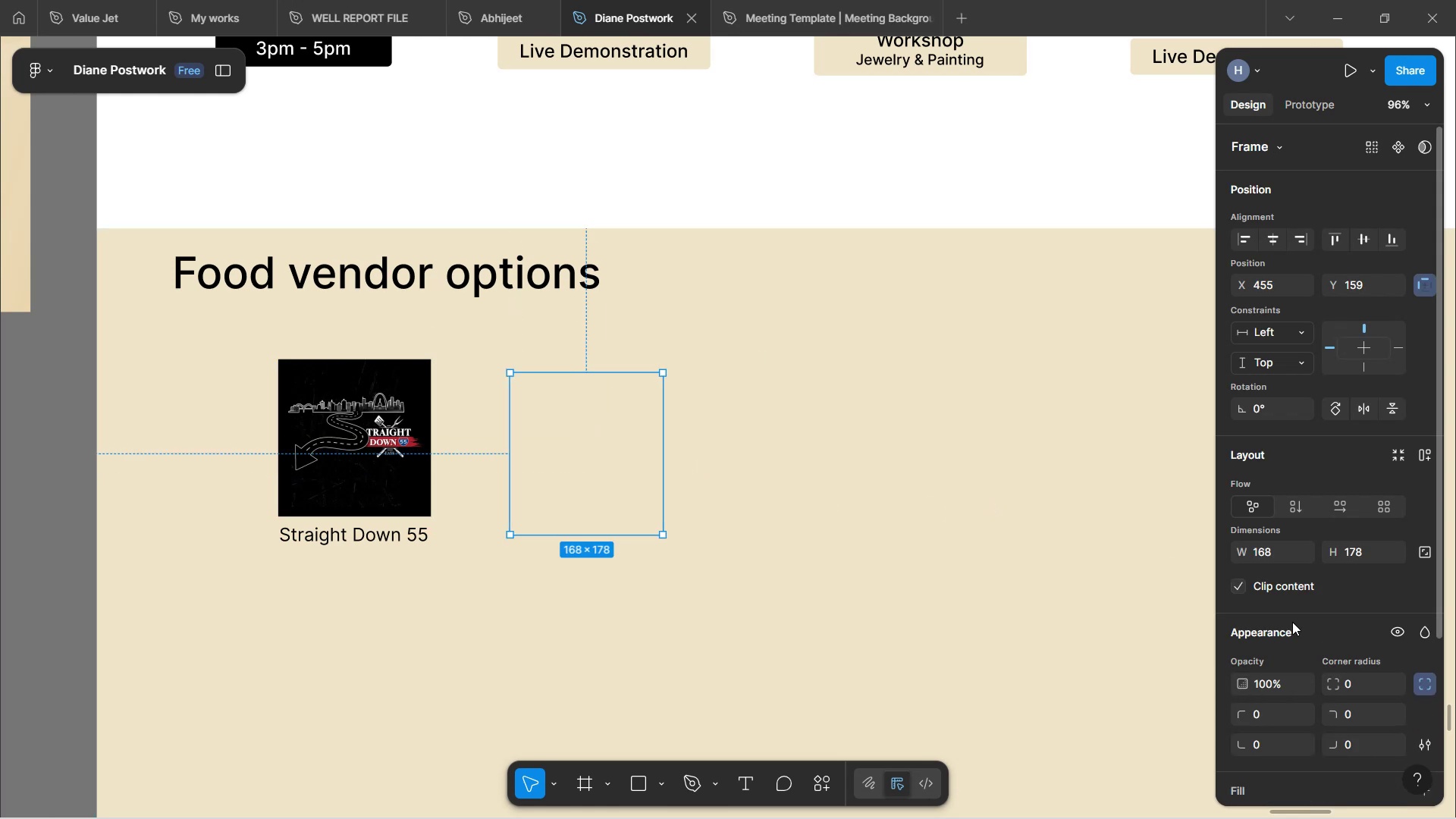 
scroll: coordinate [1254, 599], scroll_direction: down, amount: 5.0
 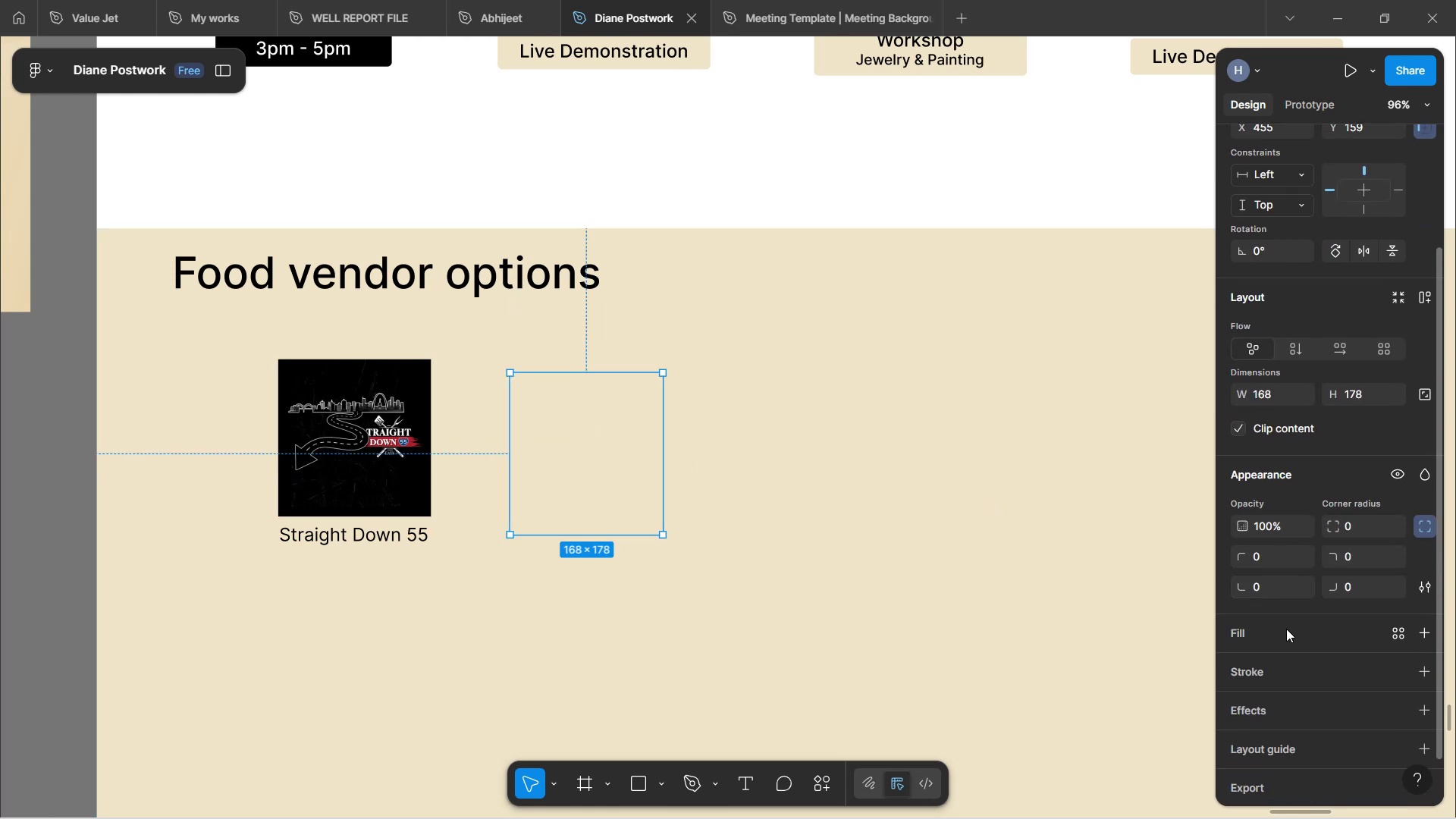 
left_click([1282, 633])
 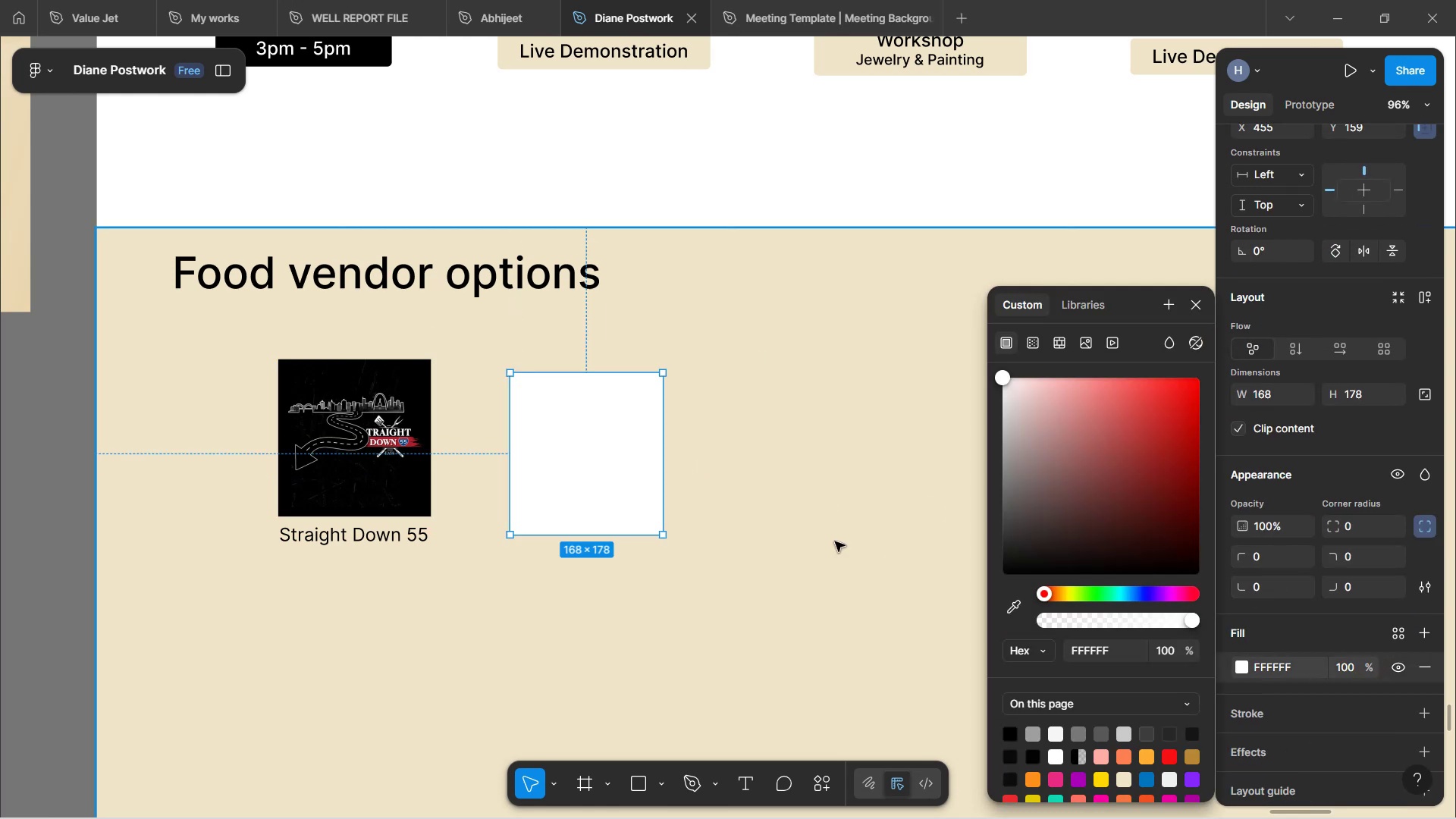 
left_click([794, 494])
 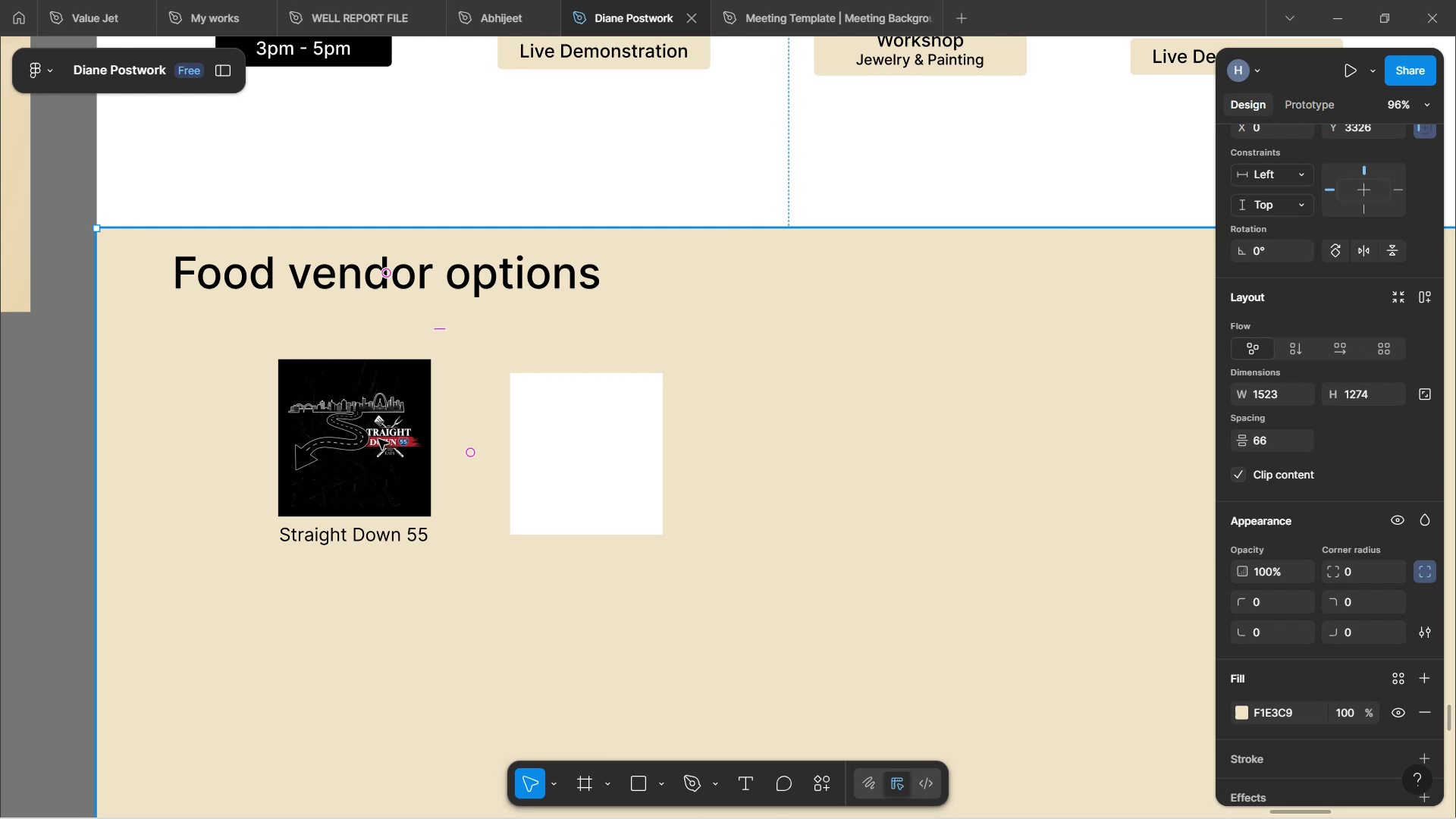 
double_click([378, 439])
 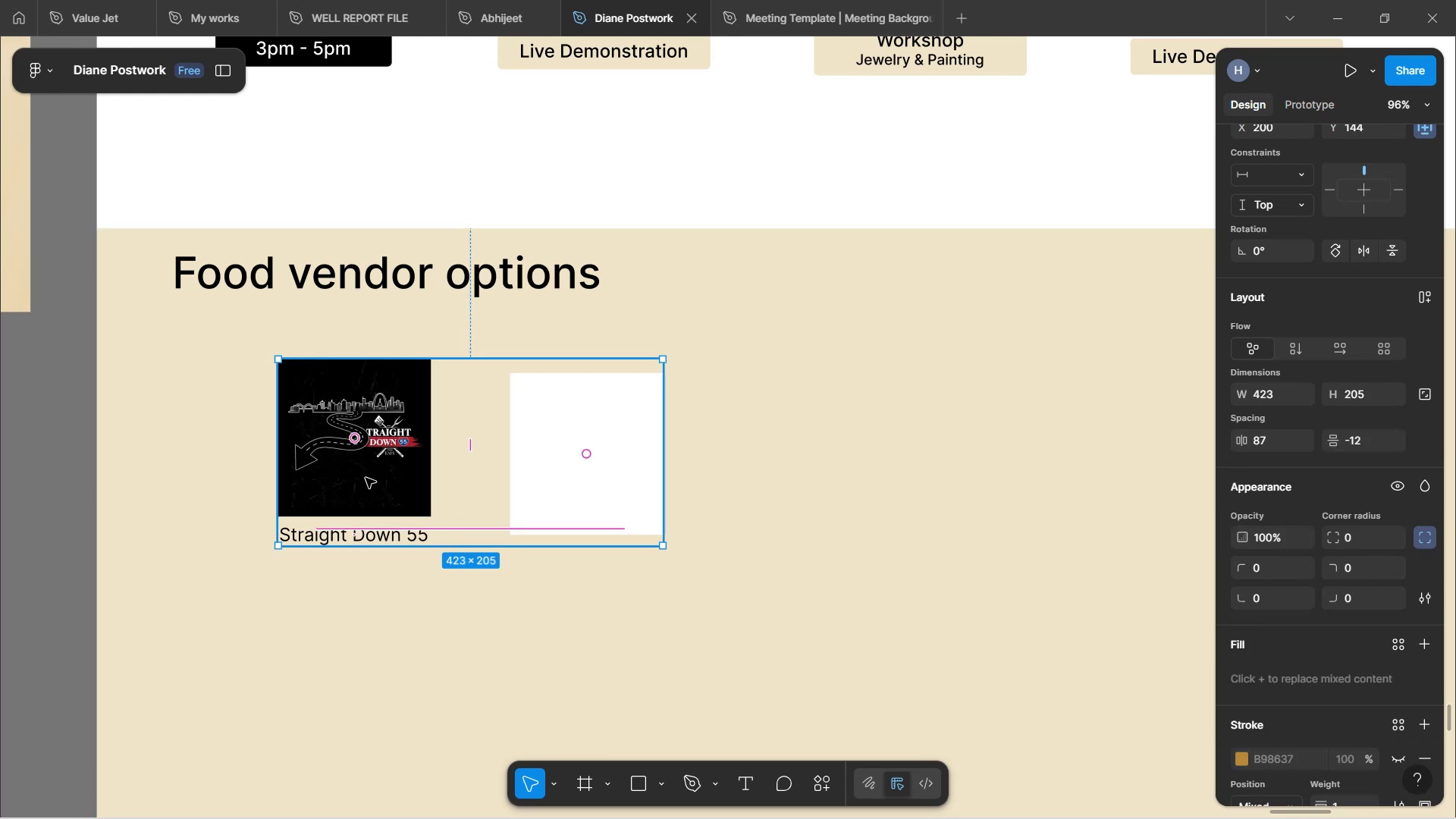 
double_click([366, 478])
 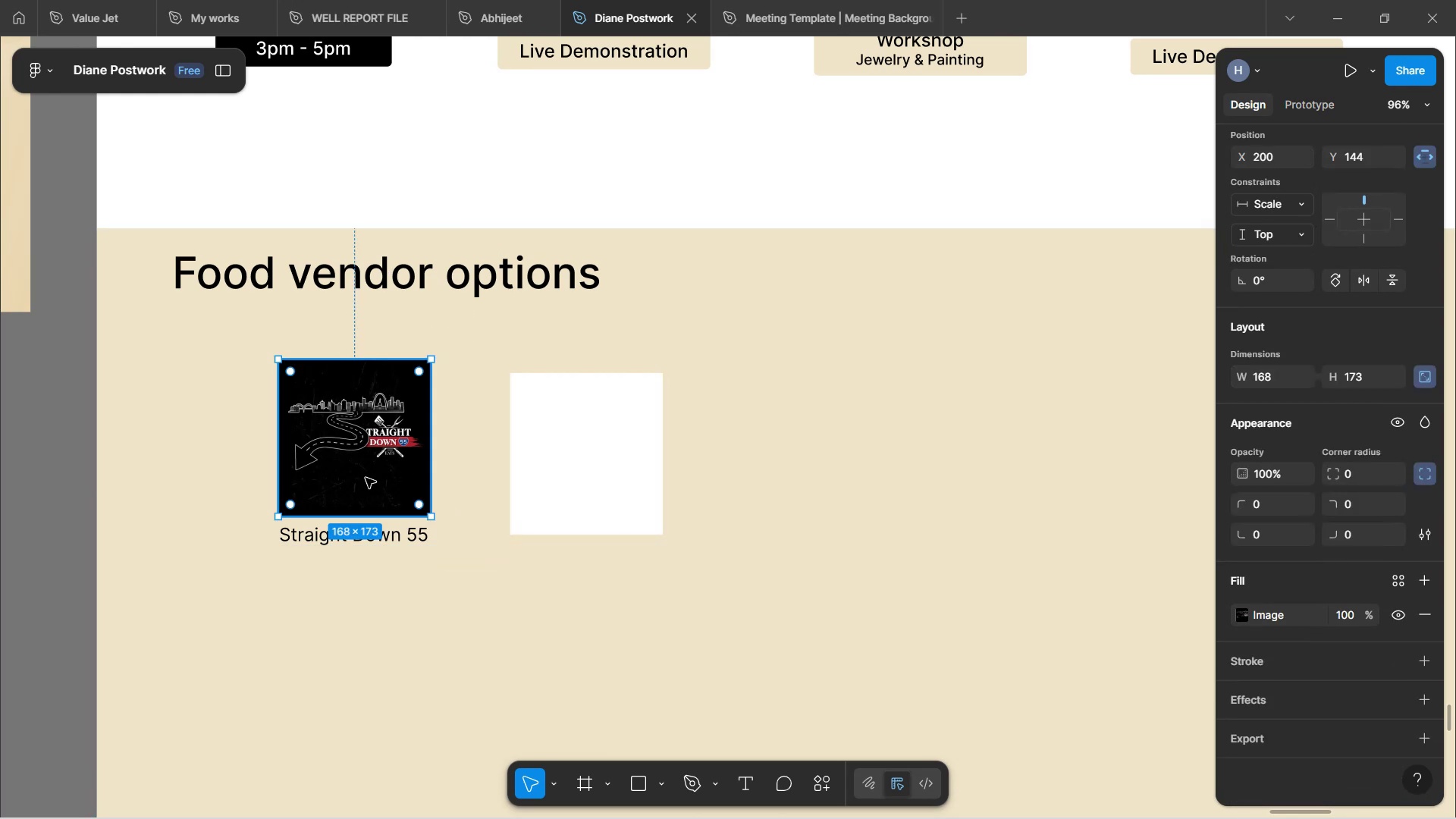 
left_click_drag(start_coordinate=[366, 478], to_coordinate=[595, 500])
 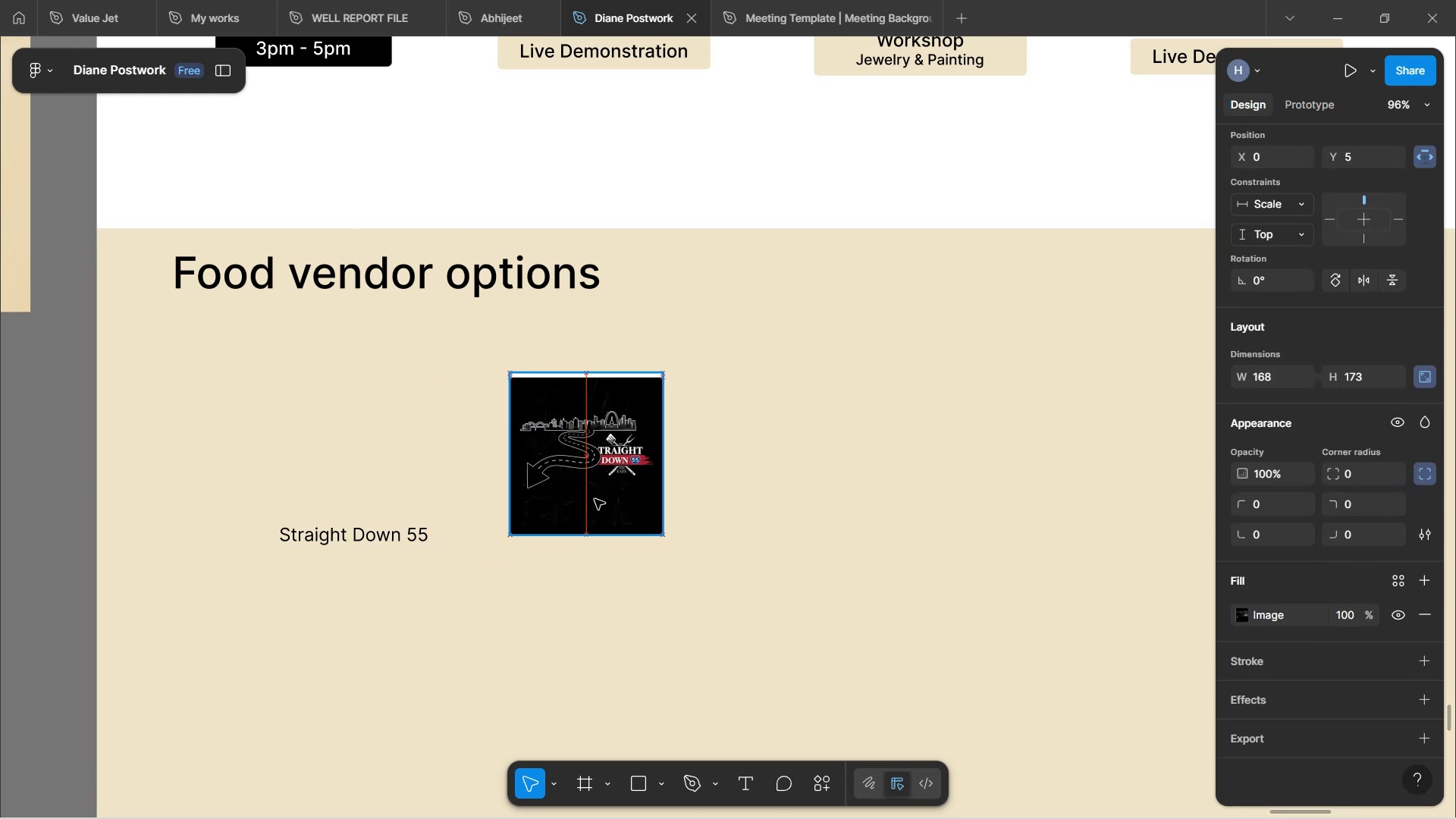 
hold_key(key=ControlLeft, duration=1.05)
scroll: coordinate [595, 499], scroll_direction: up, amount: 3.0
 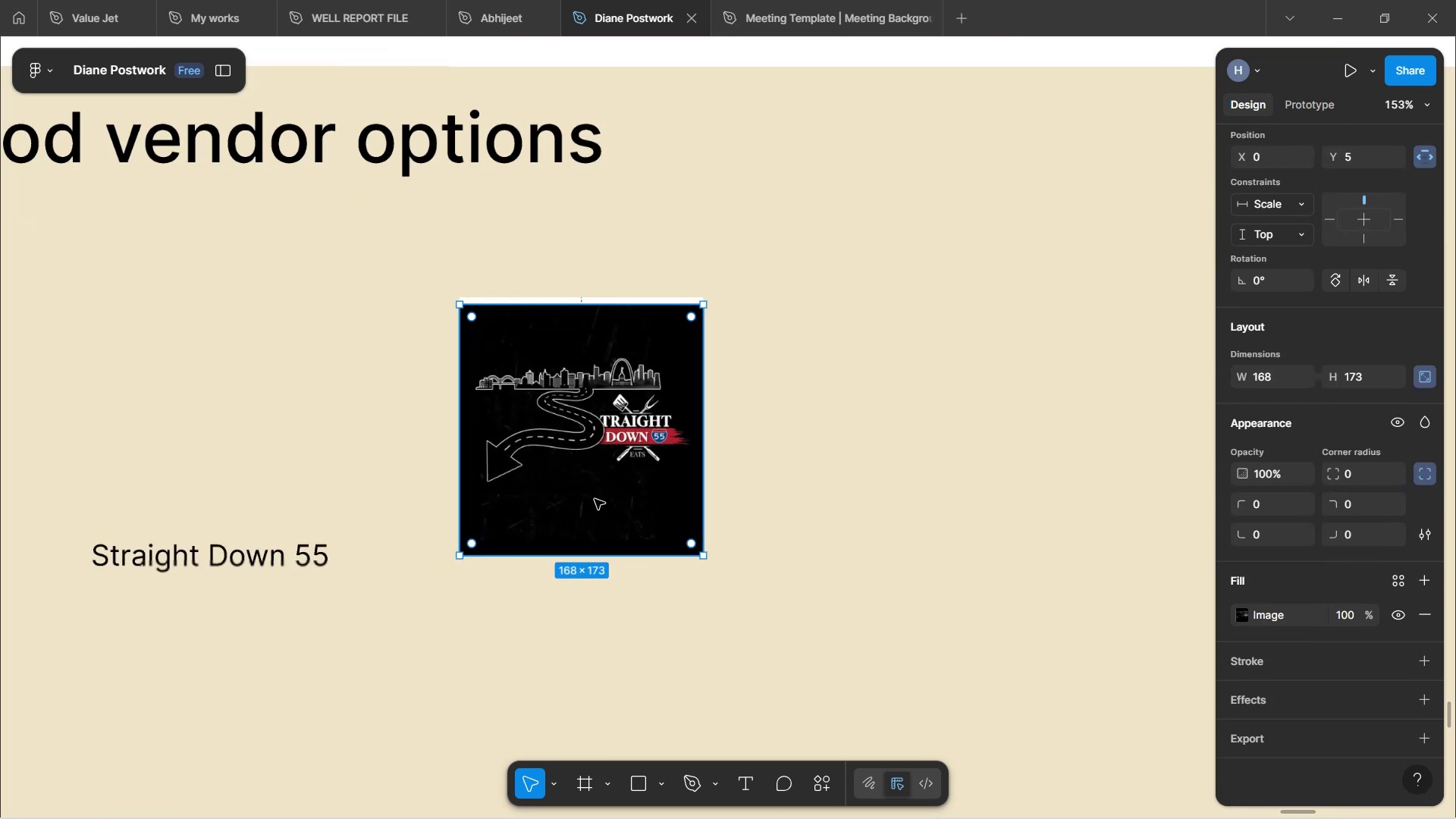 
left_click_drag(start_coordinate=[595, 499], to_coordinate=[590, 502])
 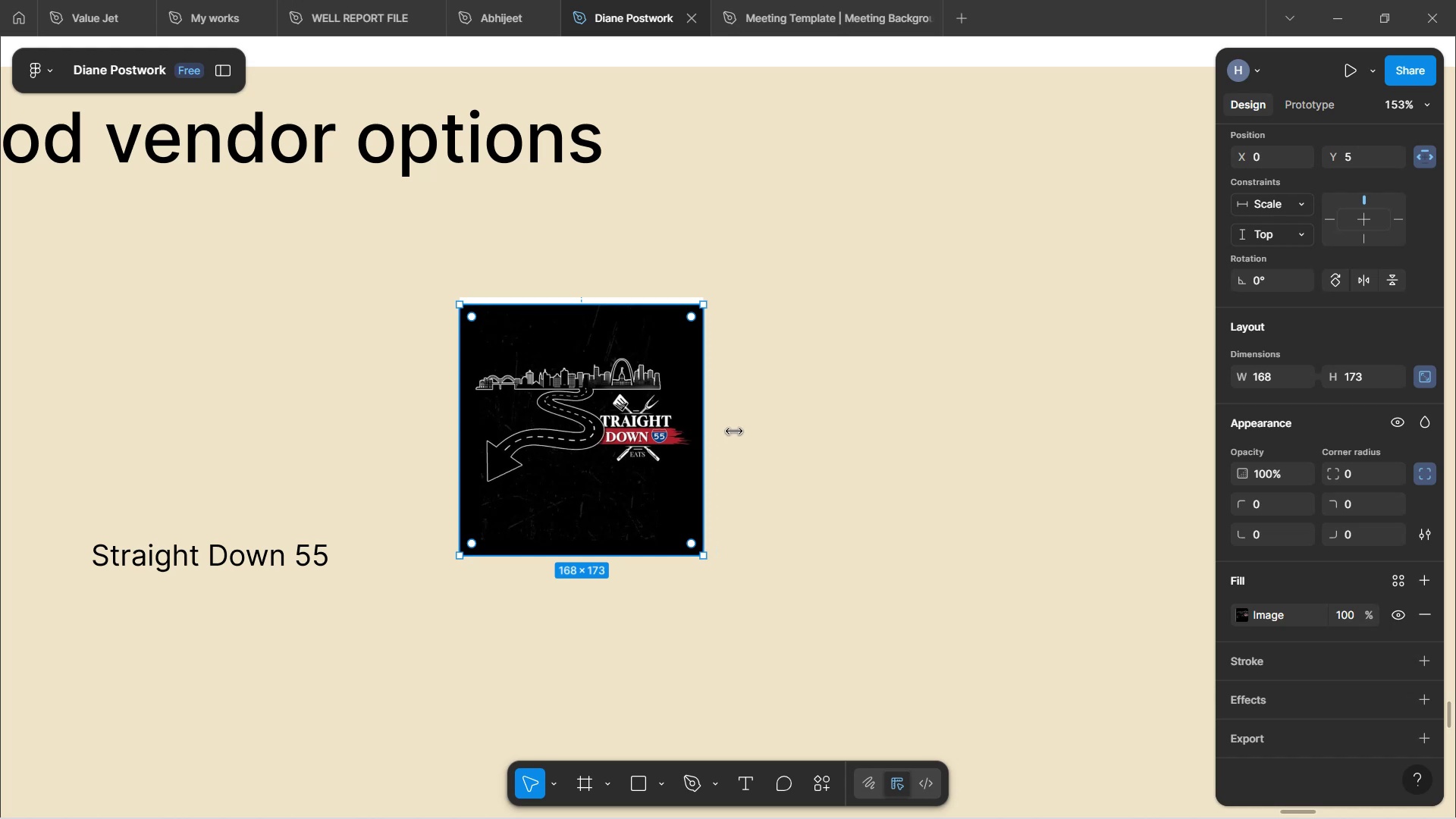 
left_click([748, 421])
 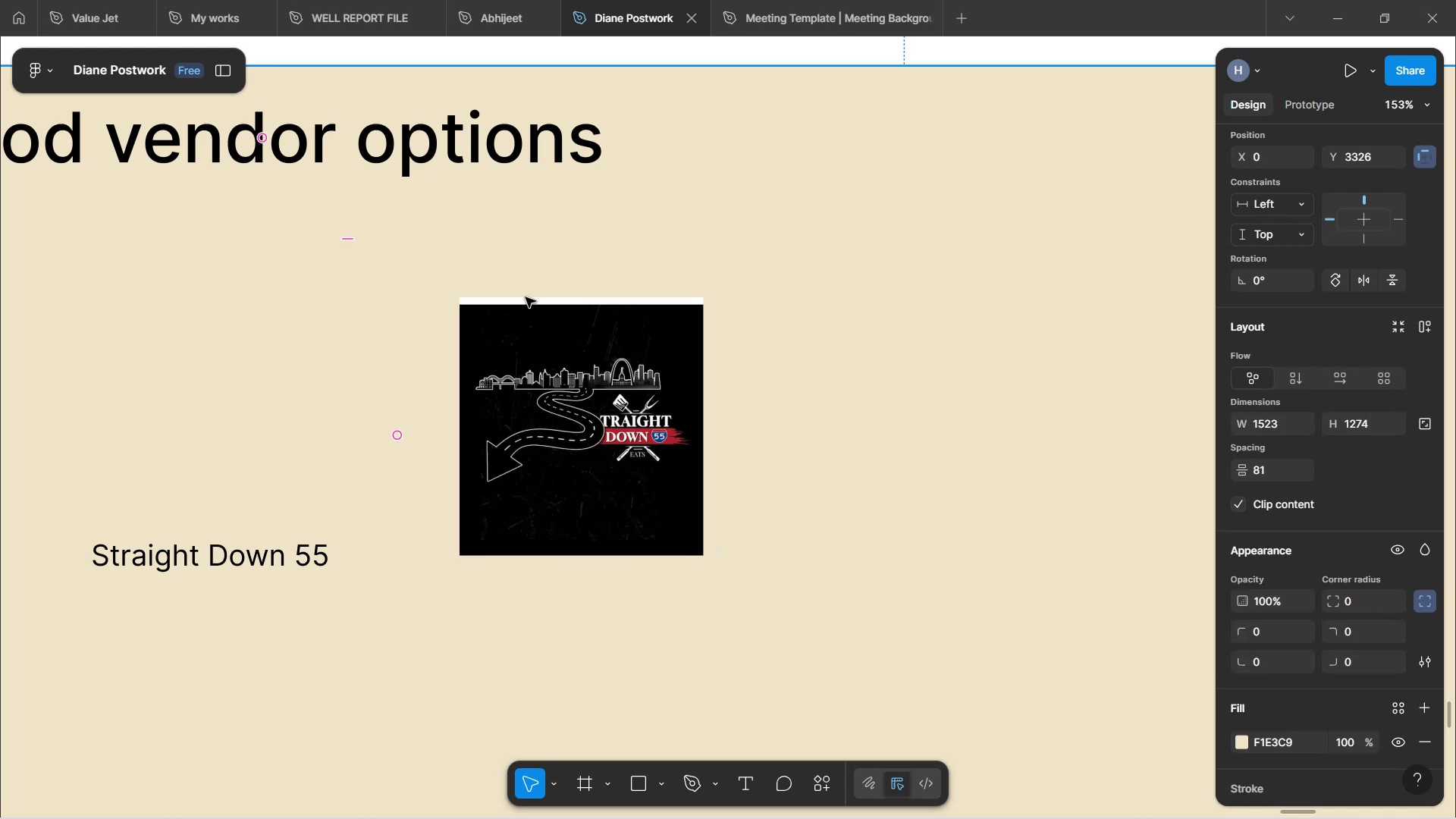 
left_click([531, 297])
 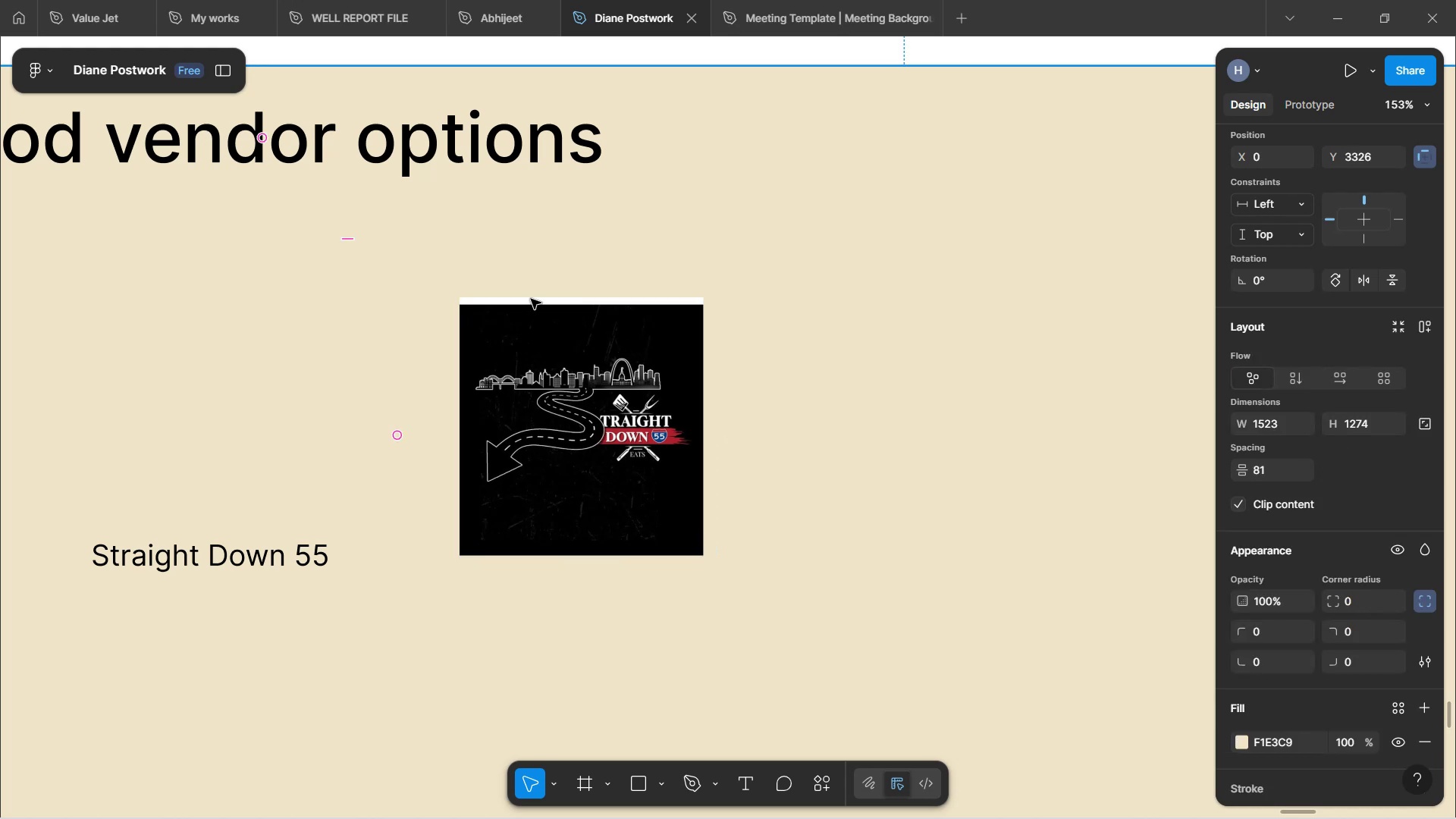 
double_click([531, 299])
 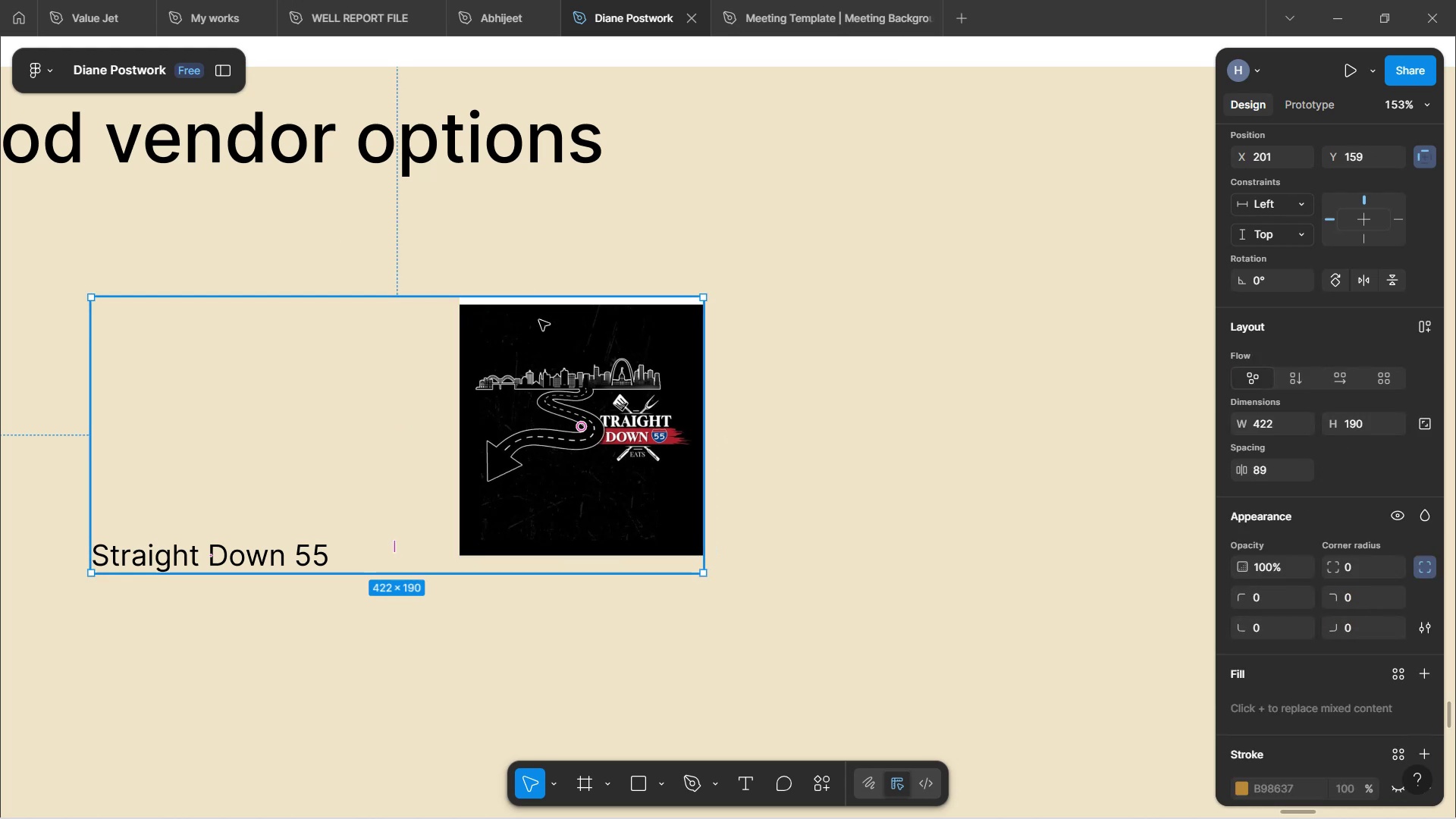 
left_click([539, 320])
 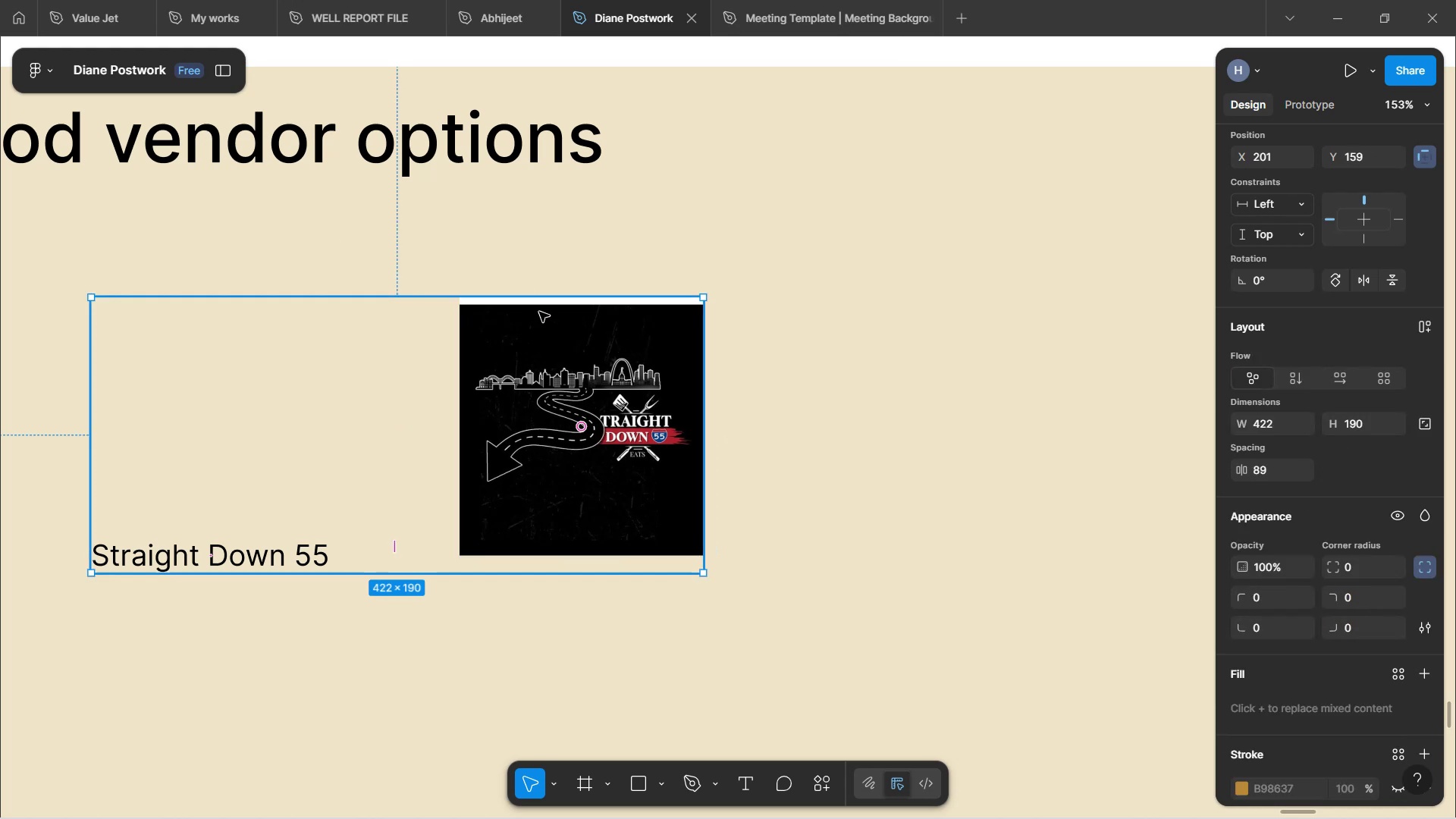 
right_click([538, 344])
 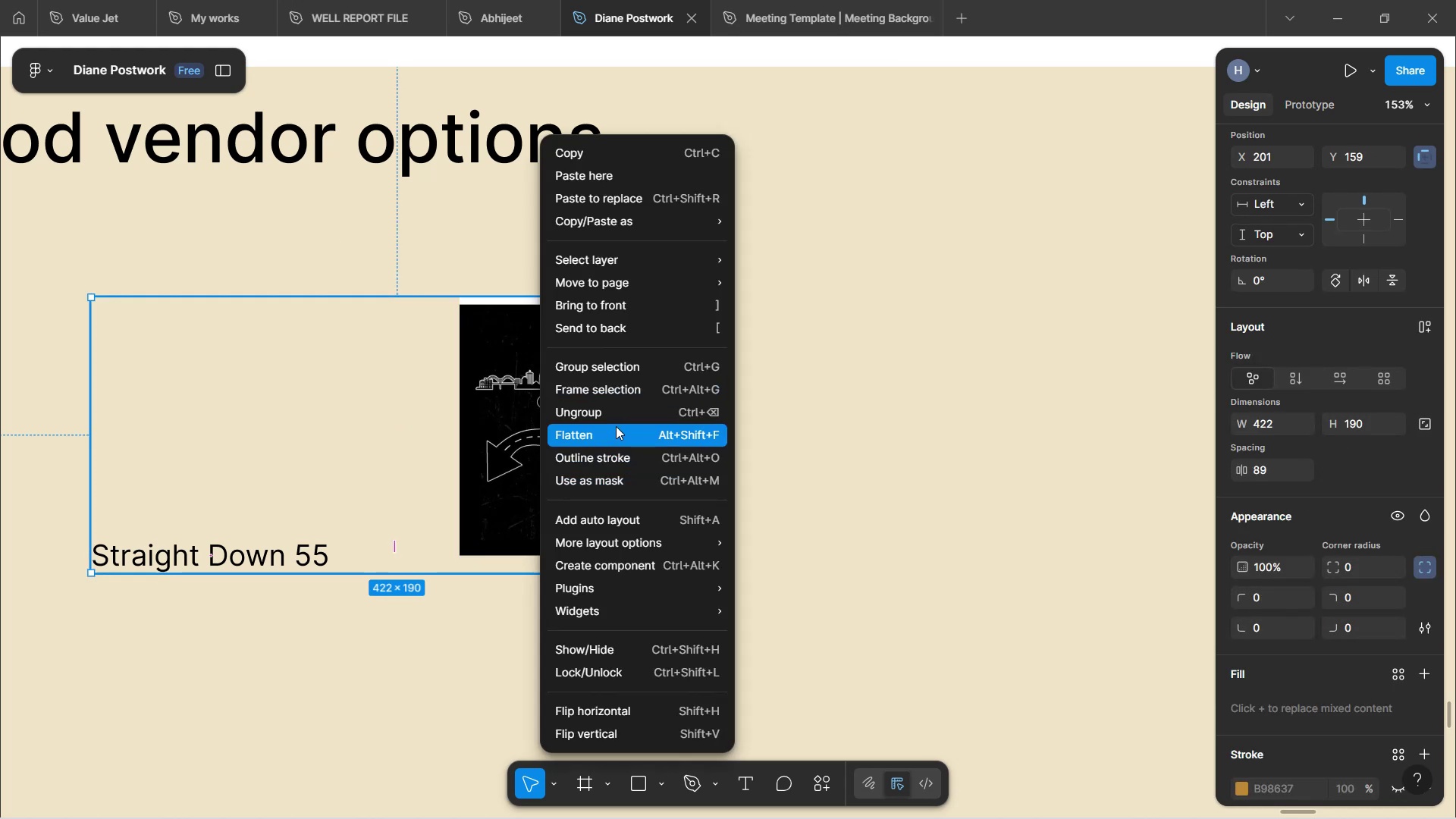 
left_click([616, 422])
 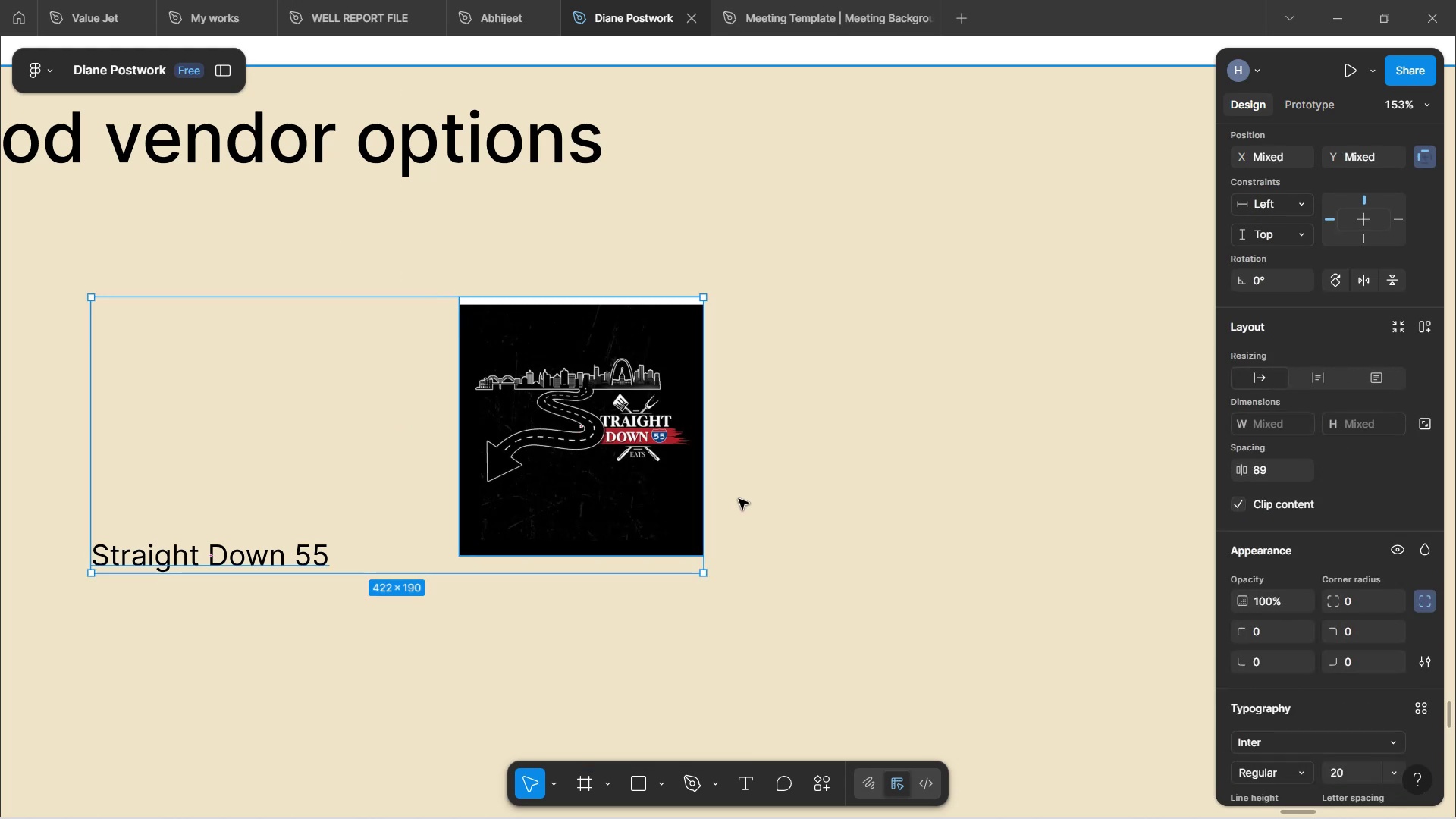 
left_click([739, 499])
 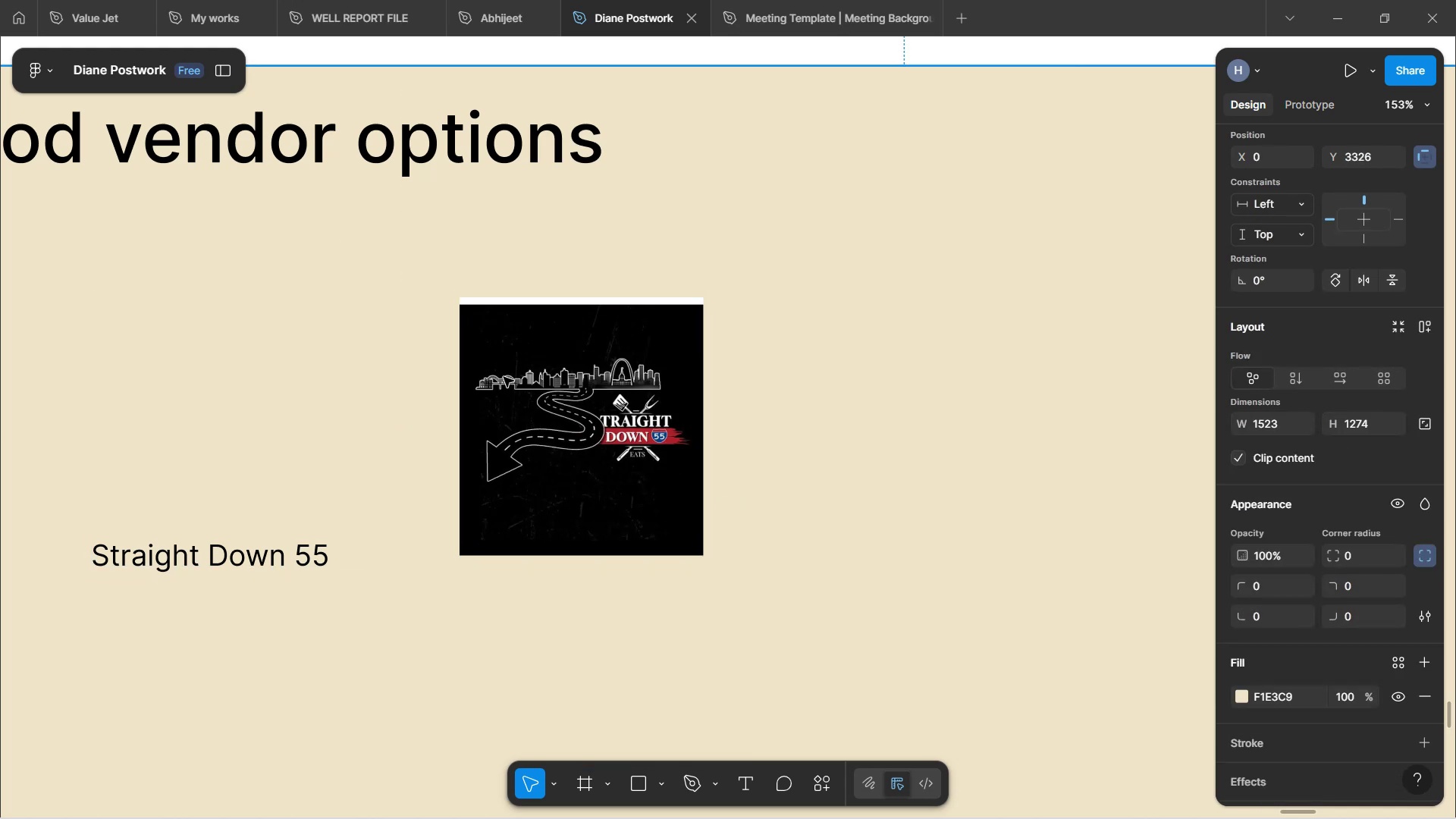 
double_click([504, 377])
 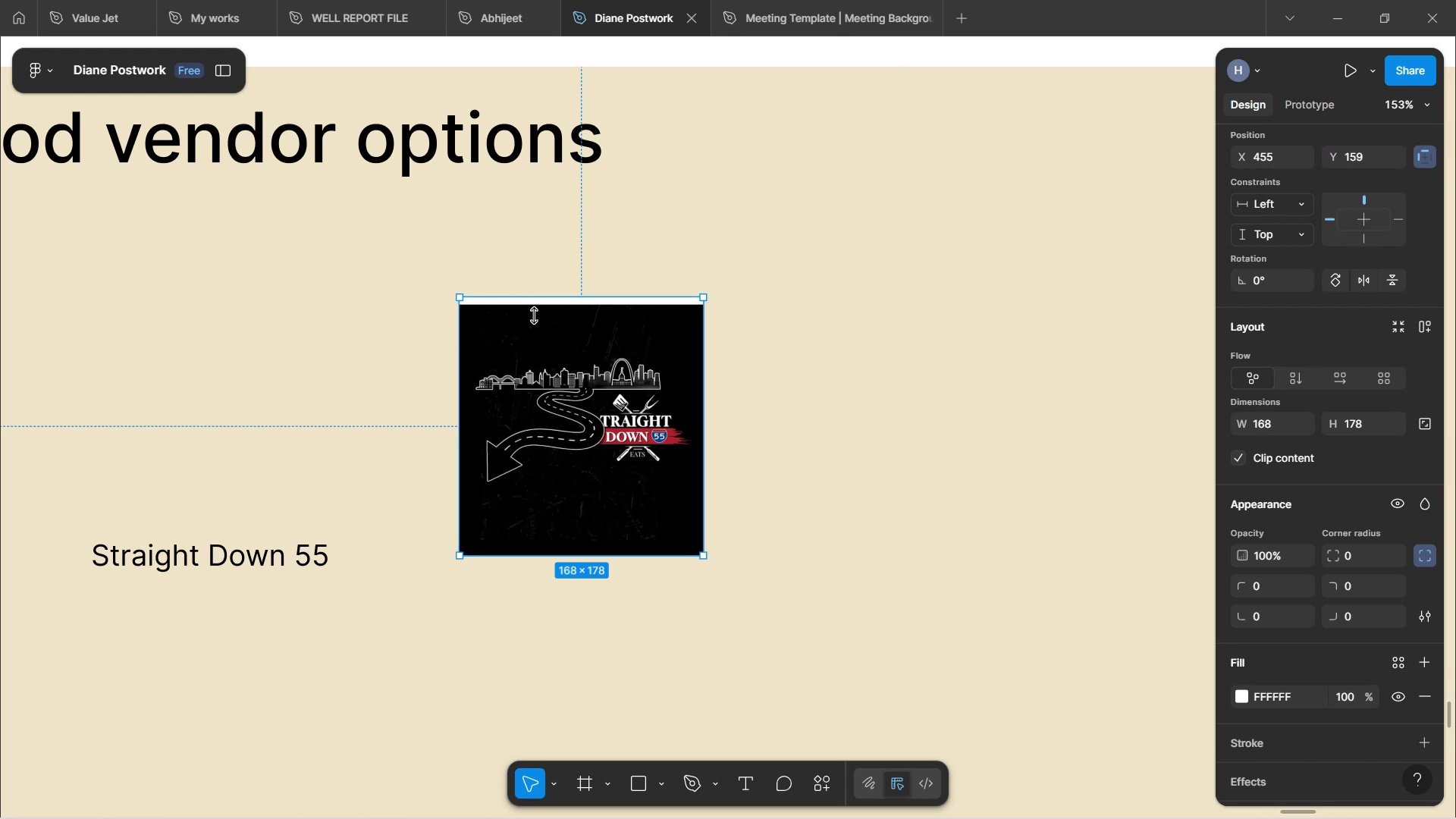 
left_click([541, 341])
 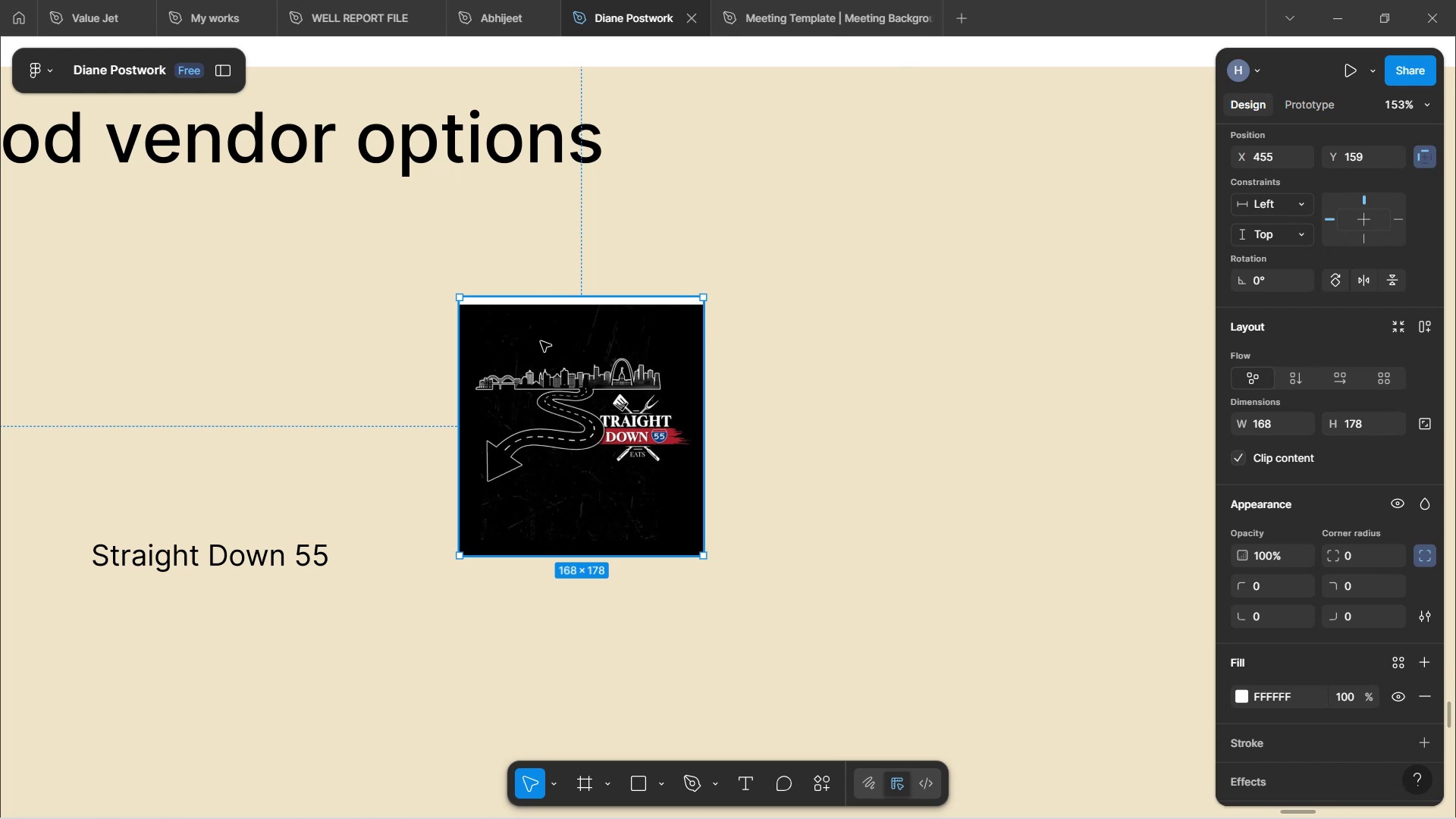 
left_click_drag(start_coordinate=[541, 341], to_coordinate=[554, 398])
 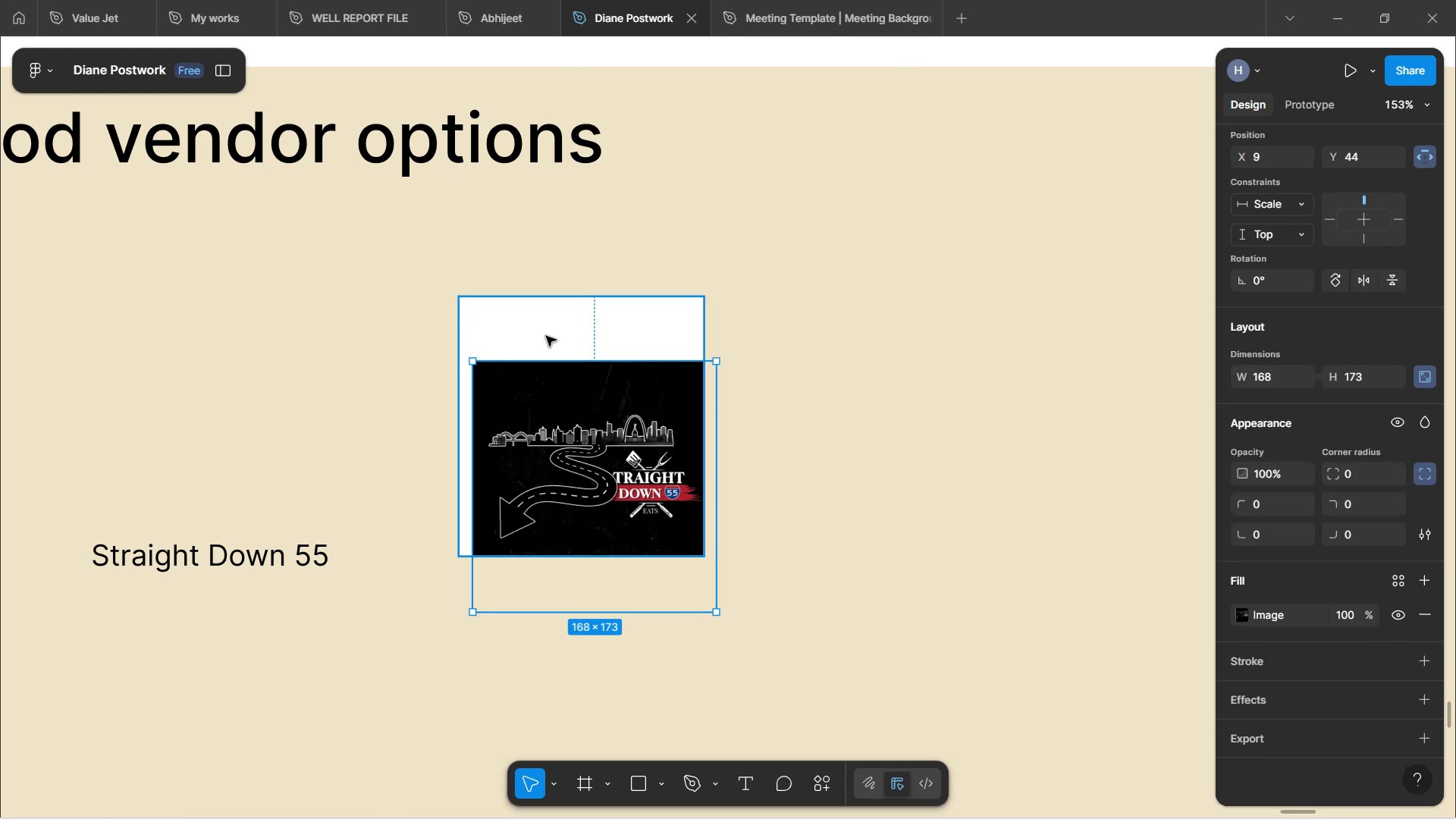 
left_click([546, 336])
 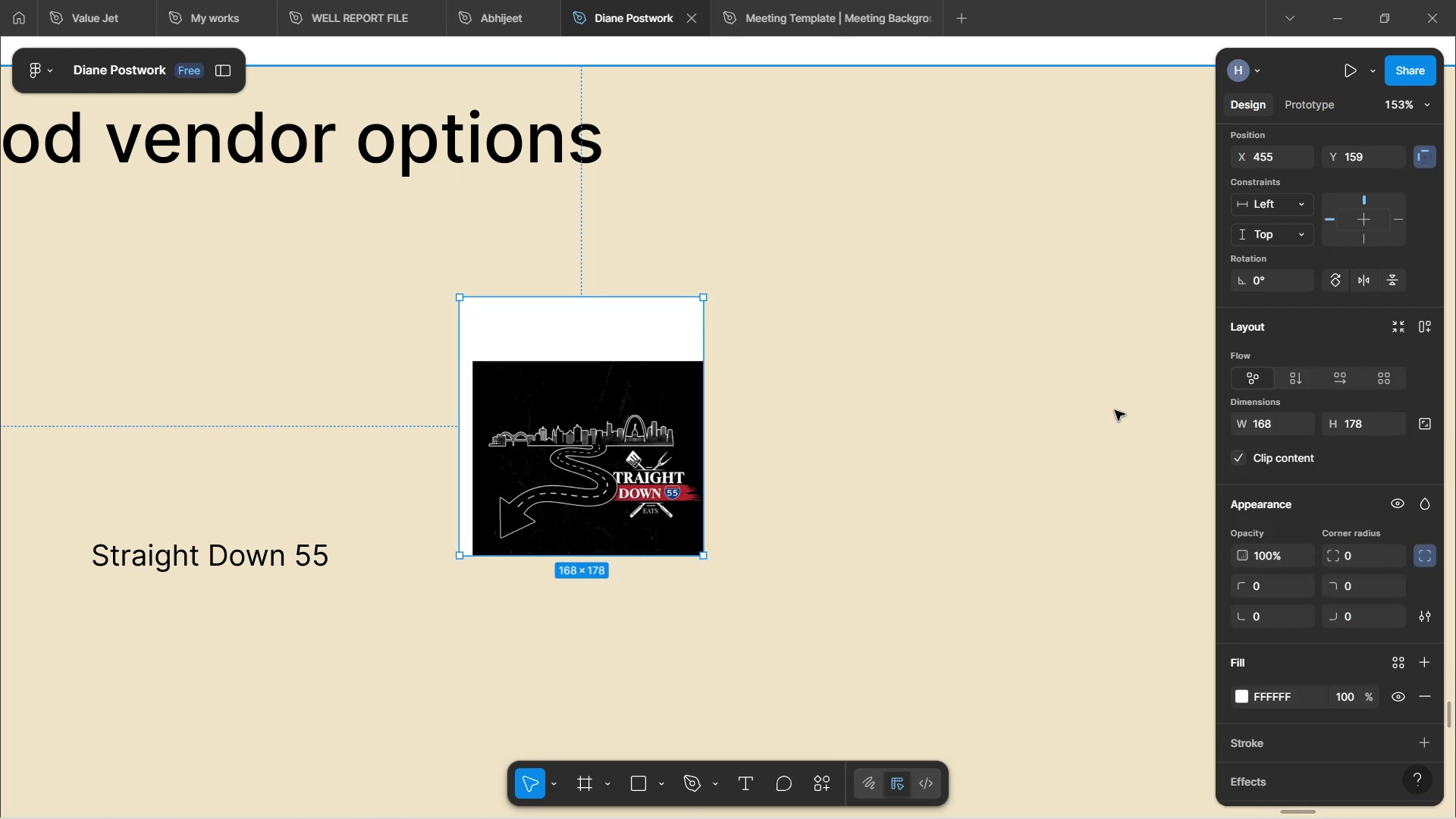 
scroll: coordinate [1320, 540], scroll_direction: up, amount: 6.0
 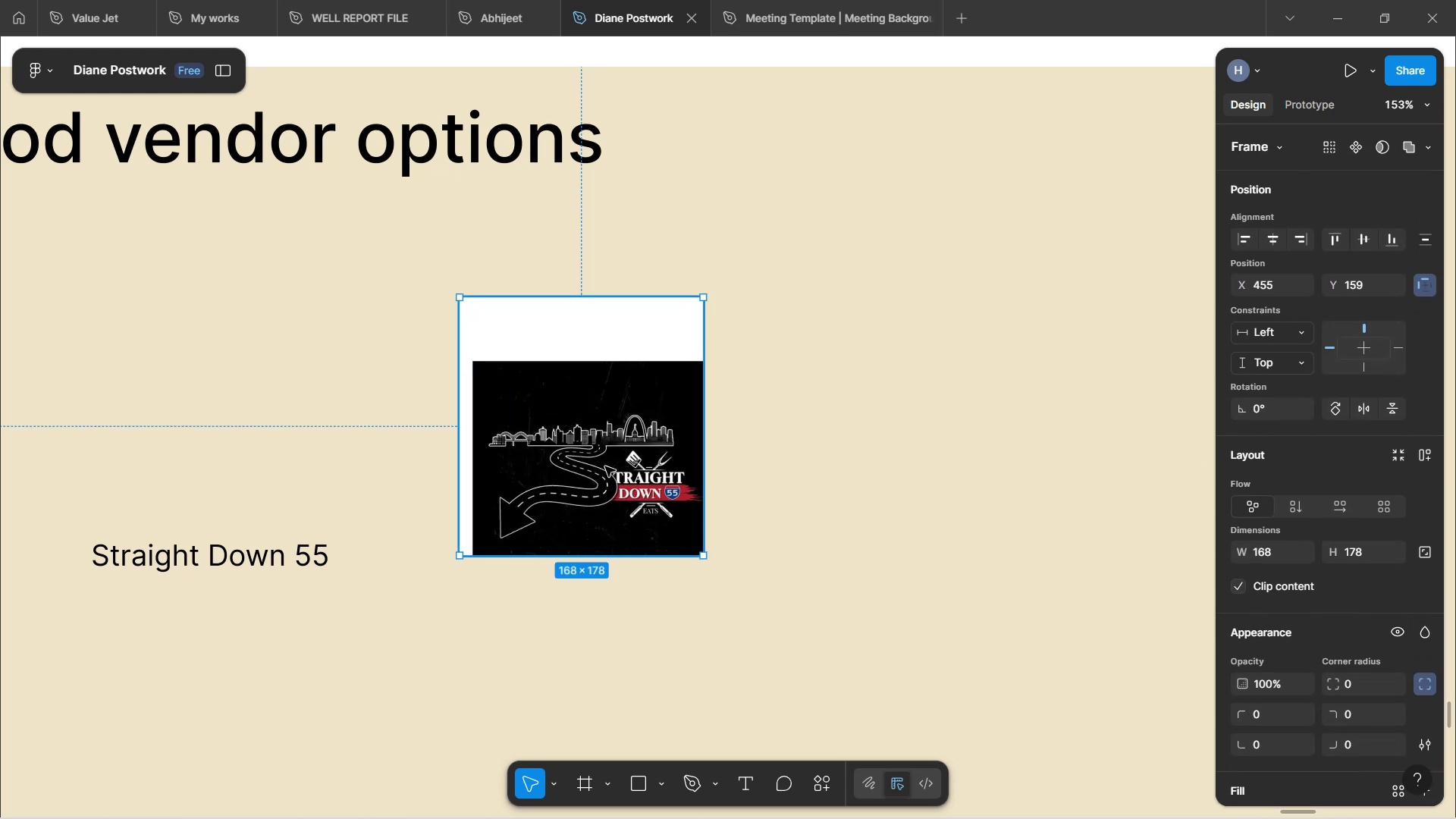 
double_click([617, 478])
 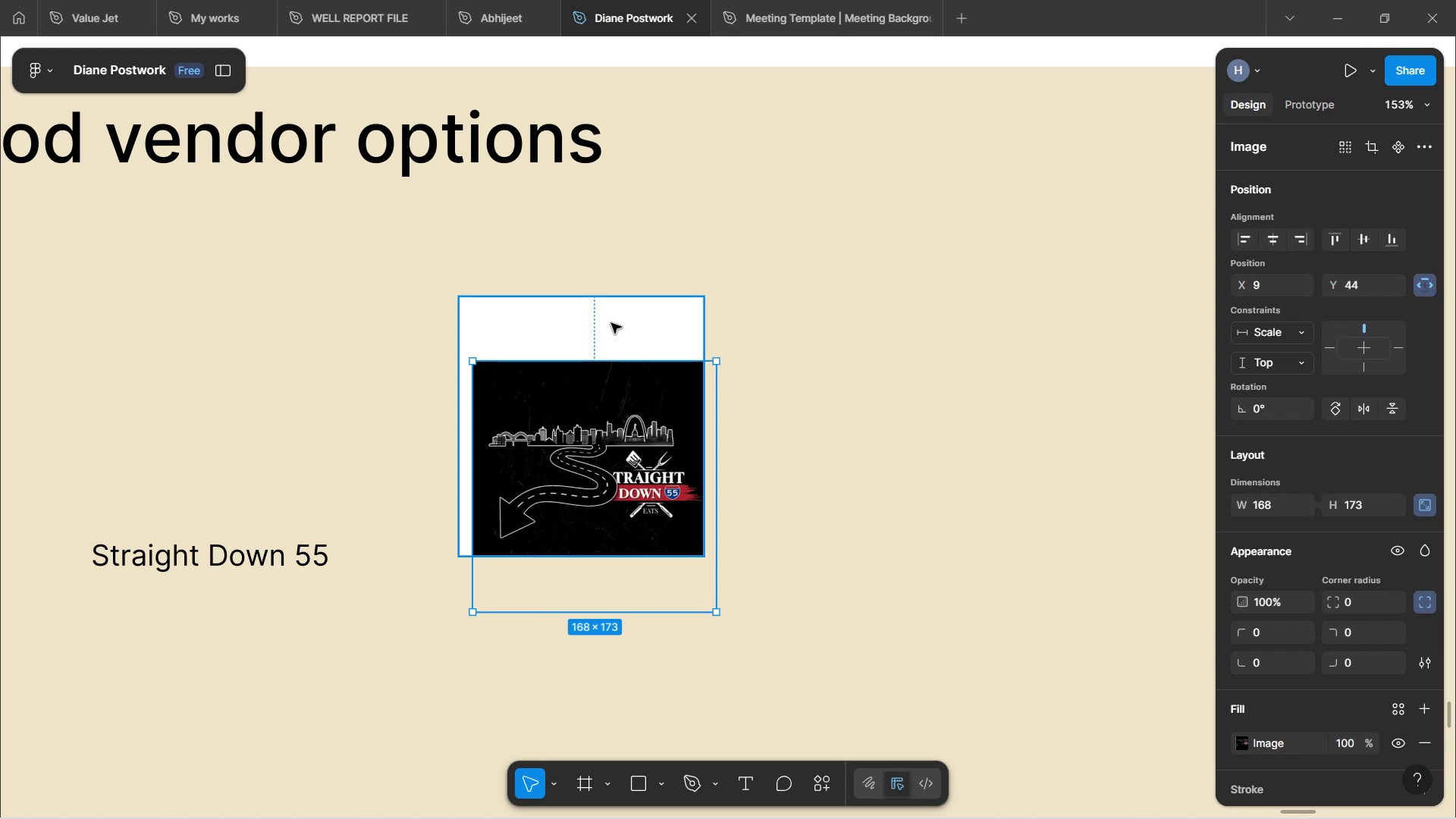 
left_click([611, 323])
 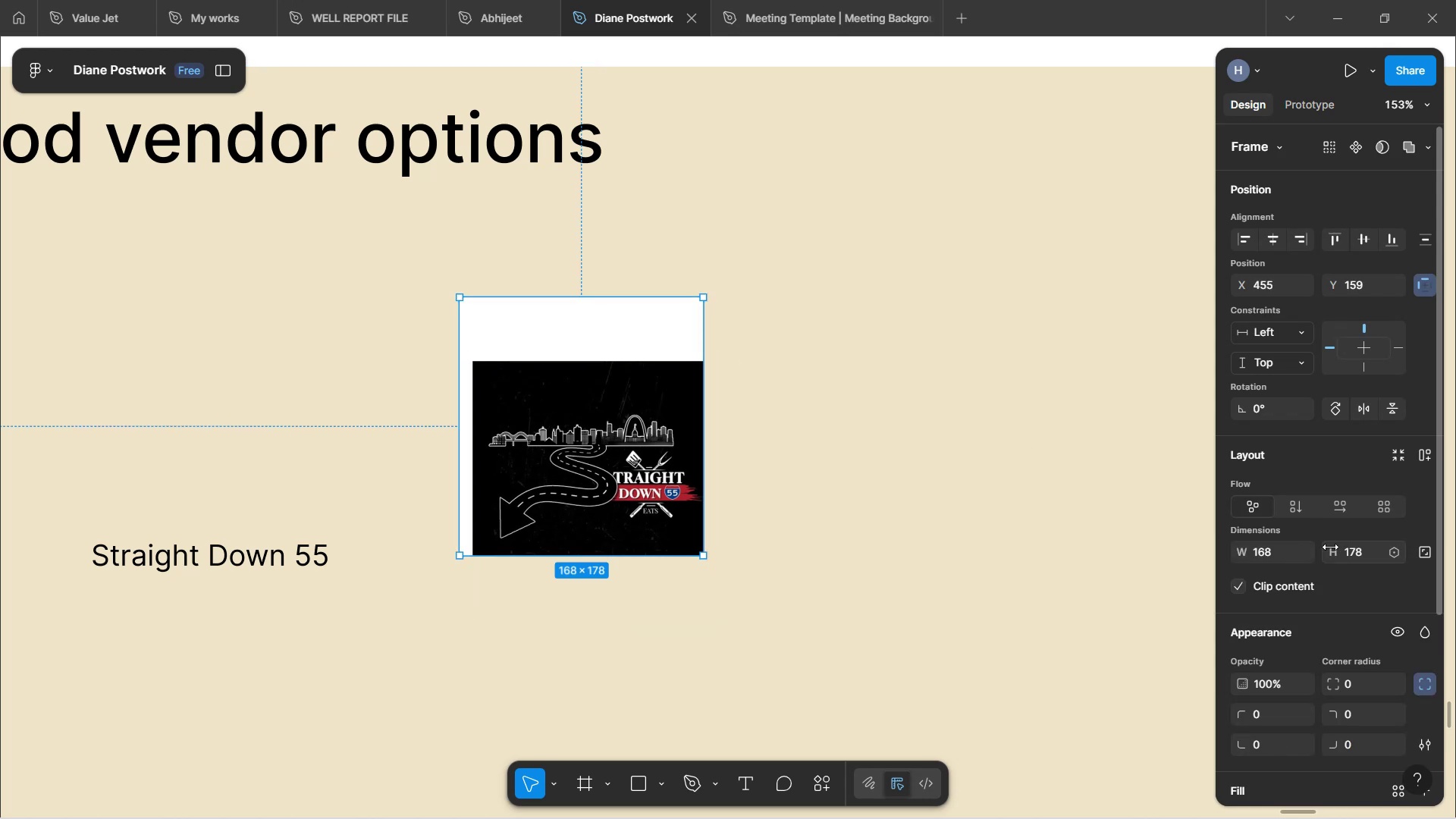 
double_click([588, 464])
 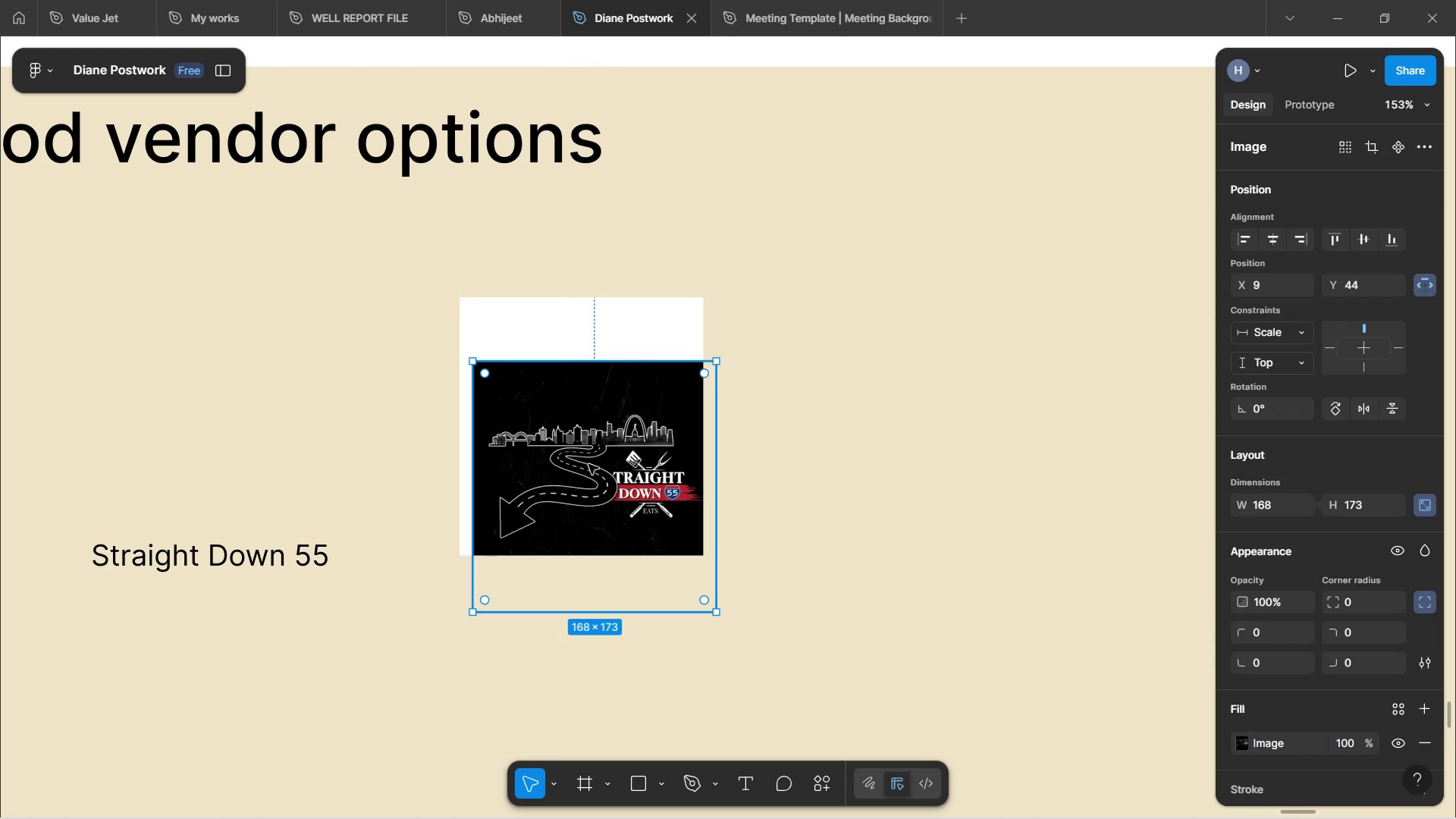 
left_click([573, 334])
 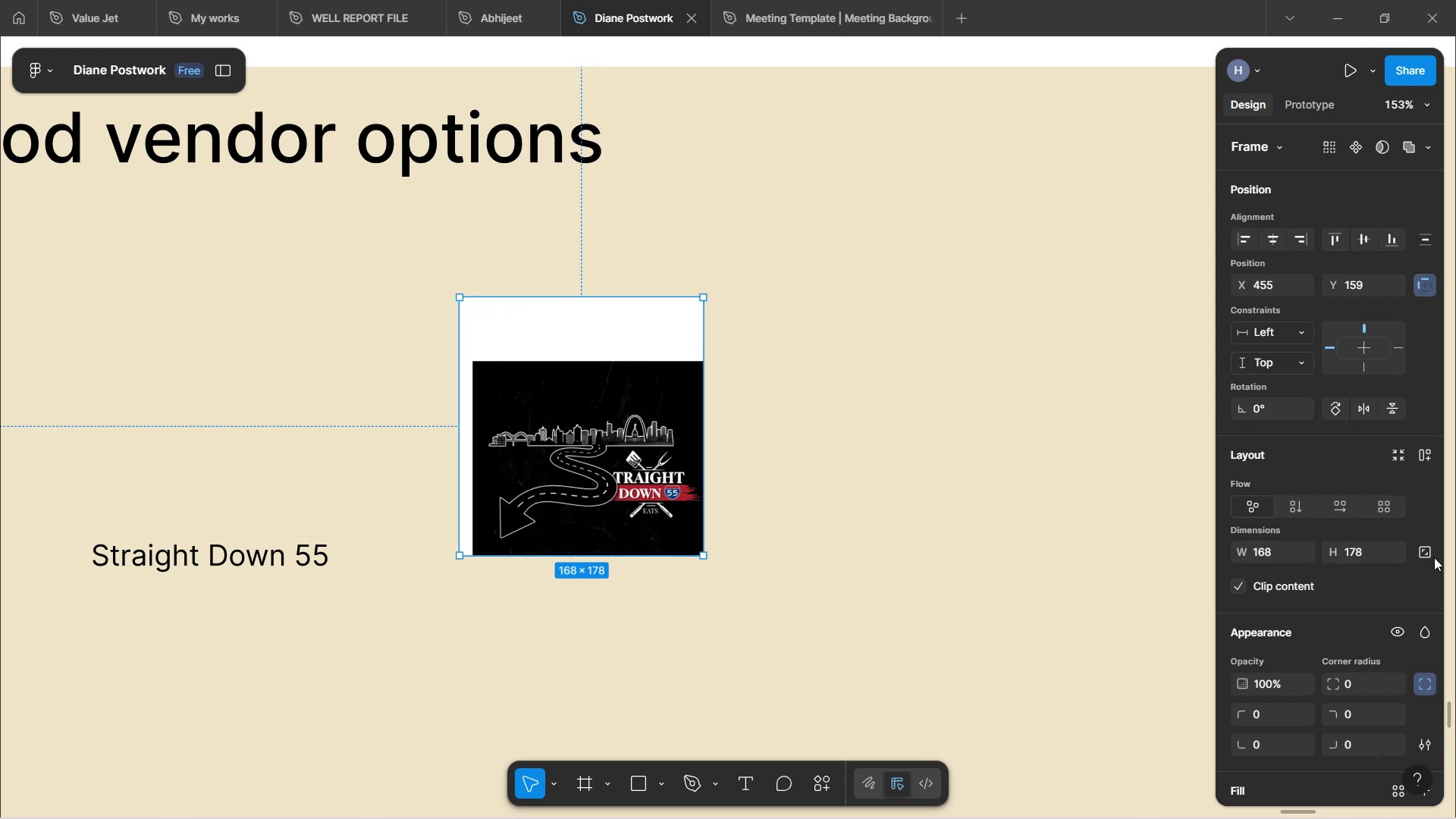 
left_click([1428, 557])
 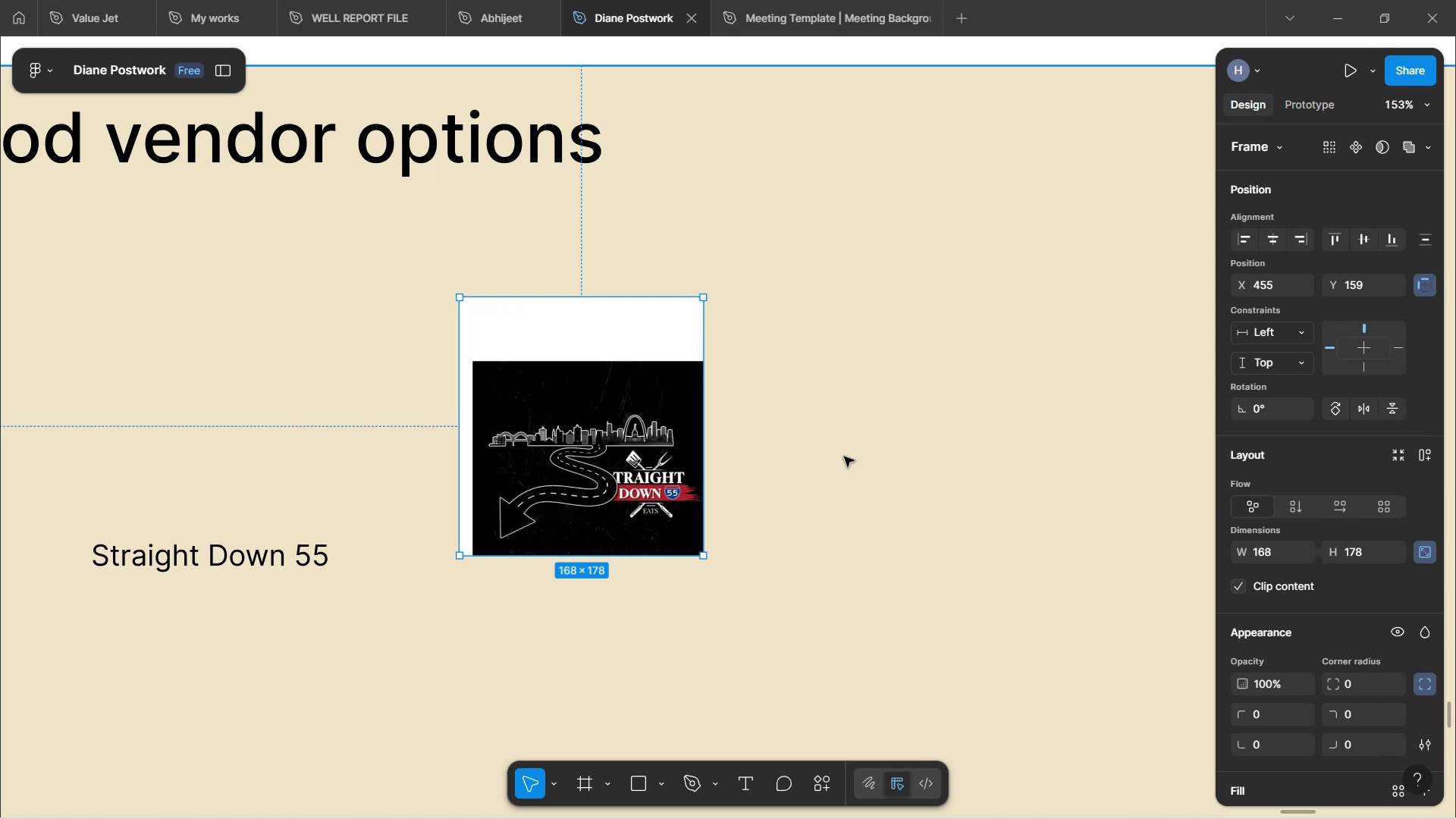 
left_click_drag(start_coordinate=[676, 517], to_coordinate=[673, 521])
 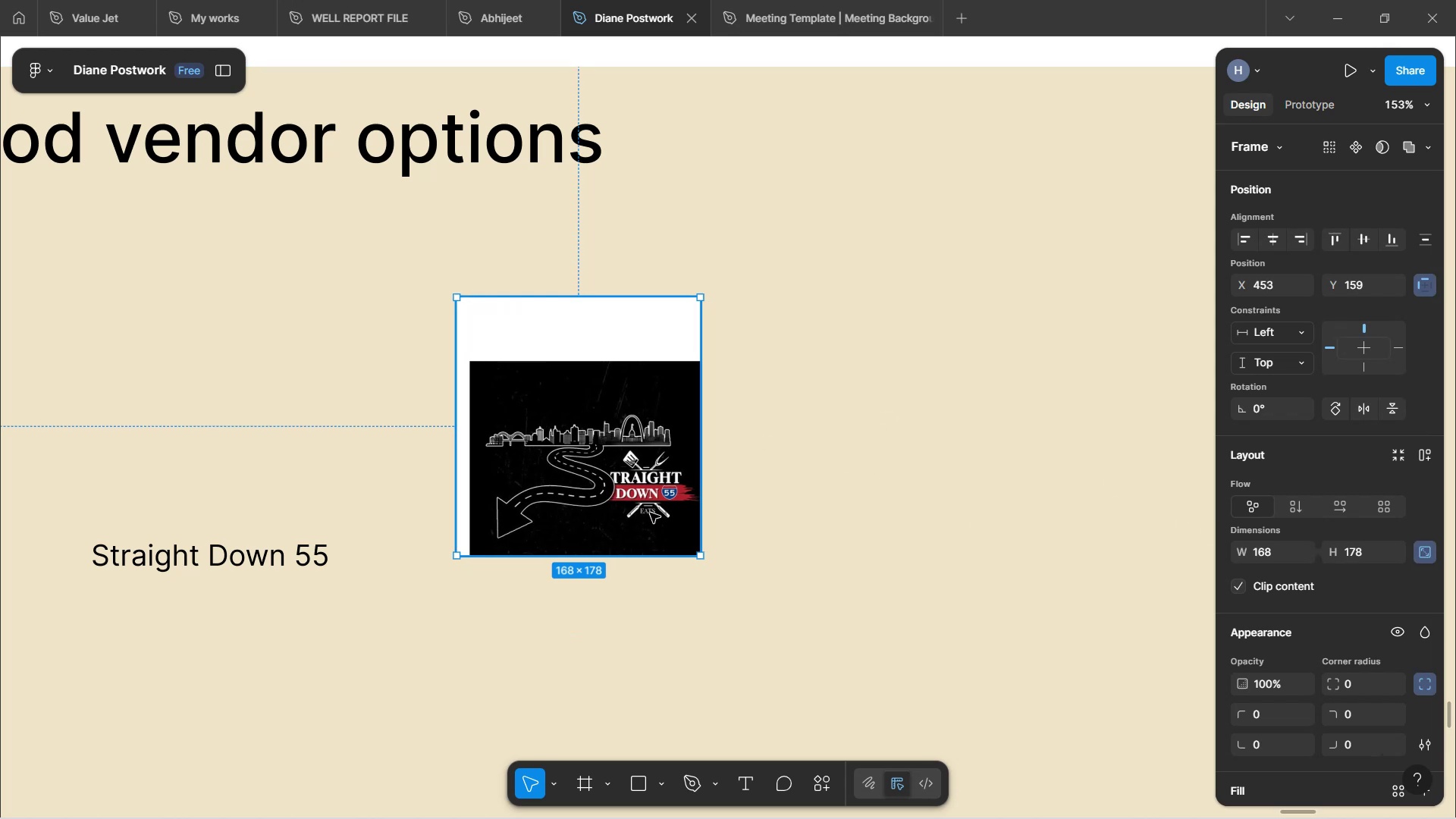 
double_click([650, 513])
 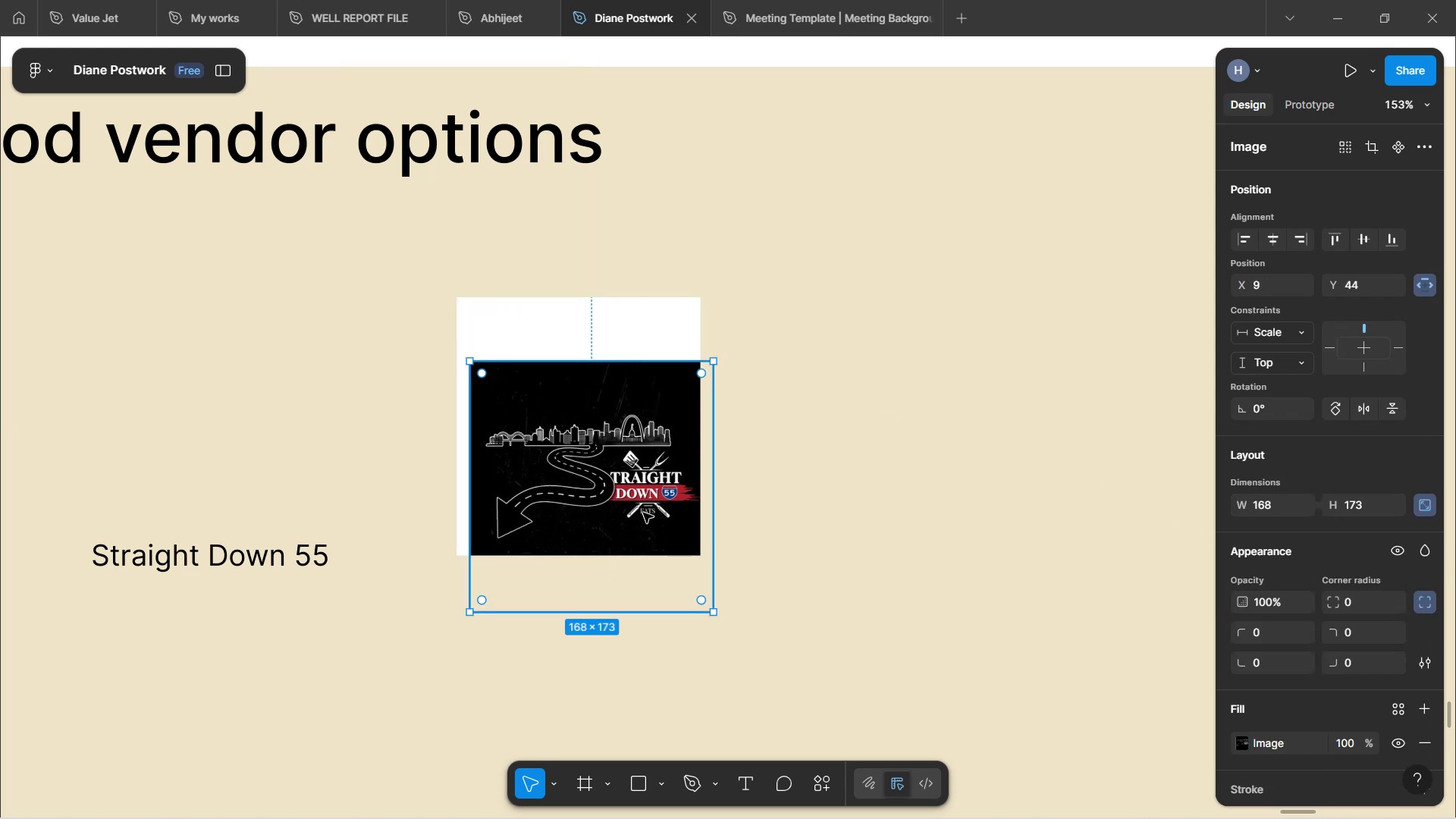 
left_click_drag(start_coordinate=[637, 510], to_coordinate=[627, 445])
 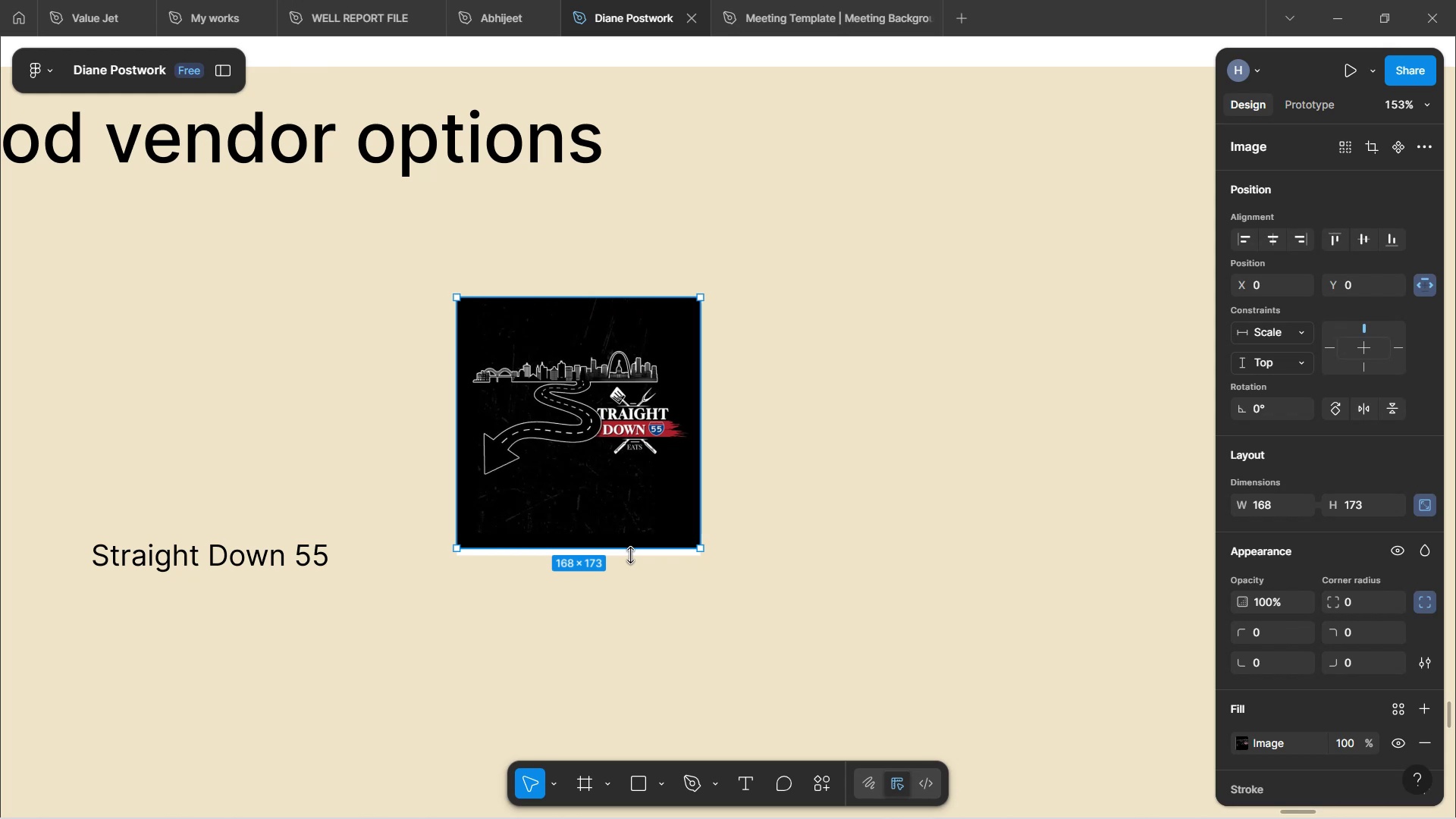 
hold_key(key=ControlLeft, duration=0.34)
scroll: coordinate [633, 573], scroll_direction: up, amount: 2.0
 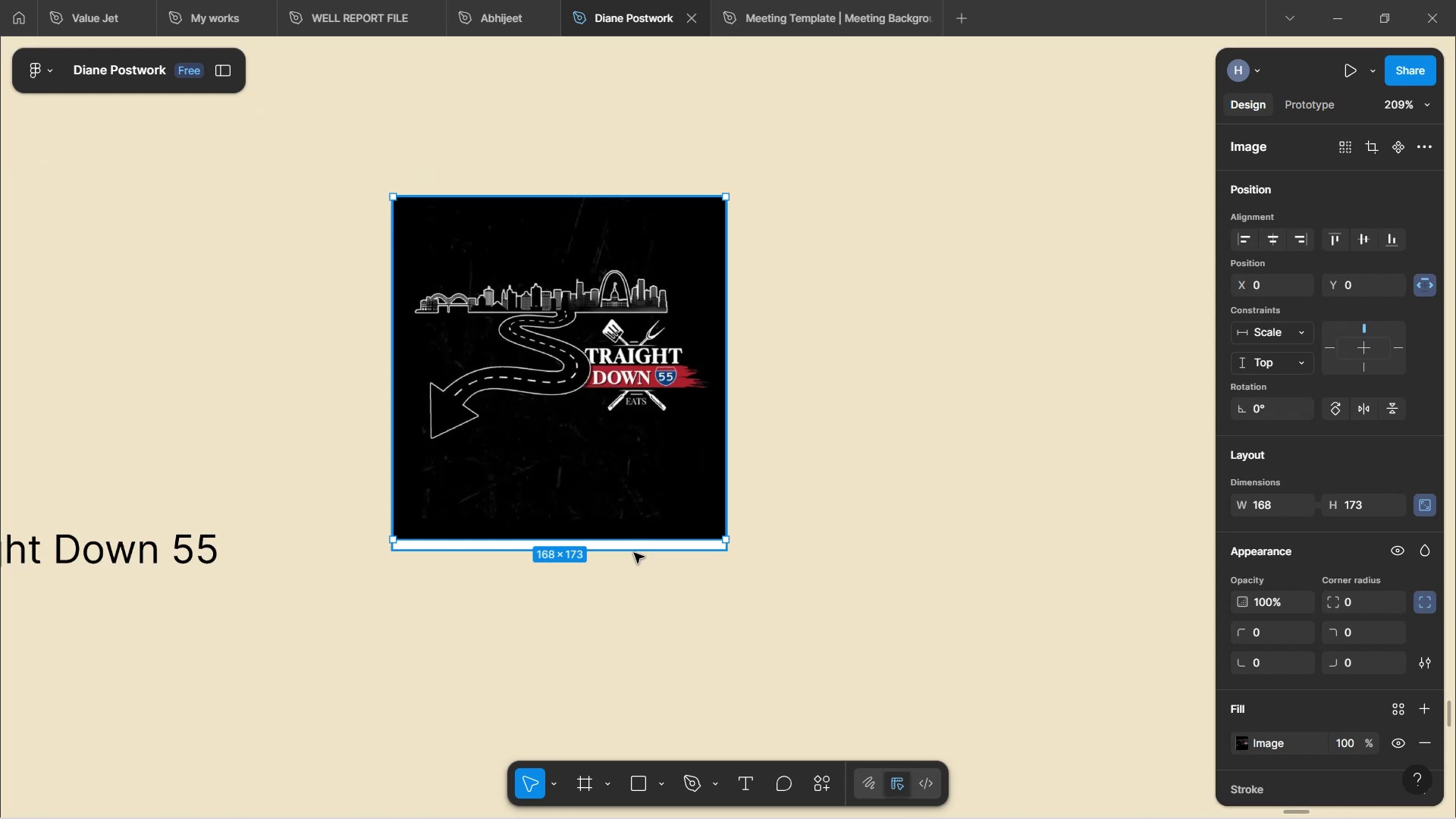 
left_click([634, 553])
 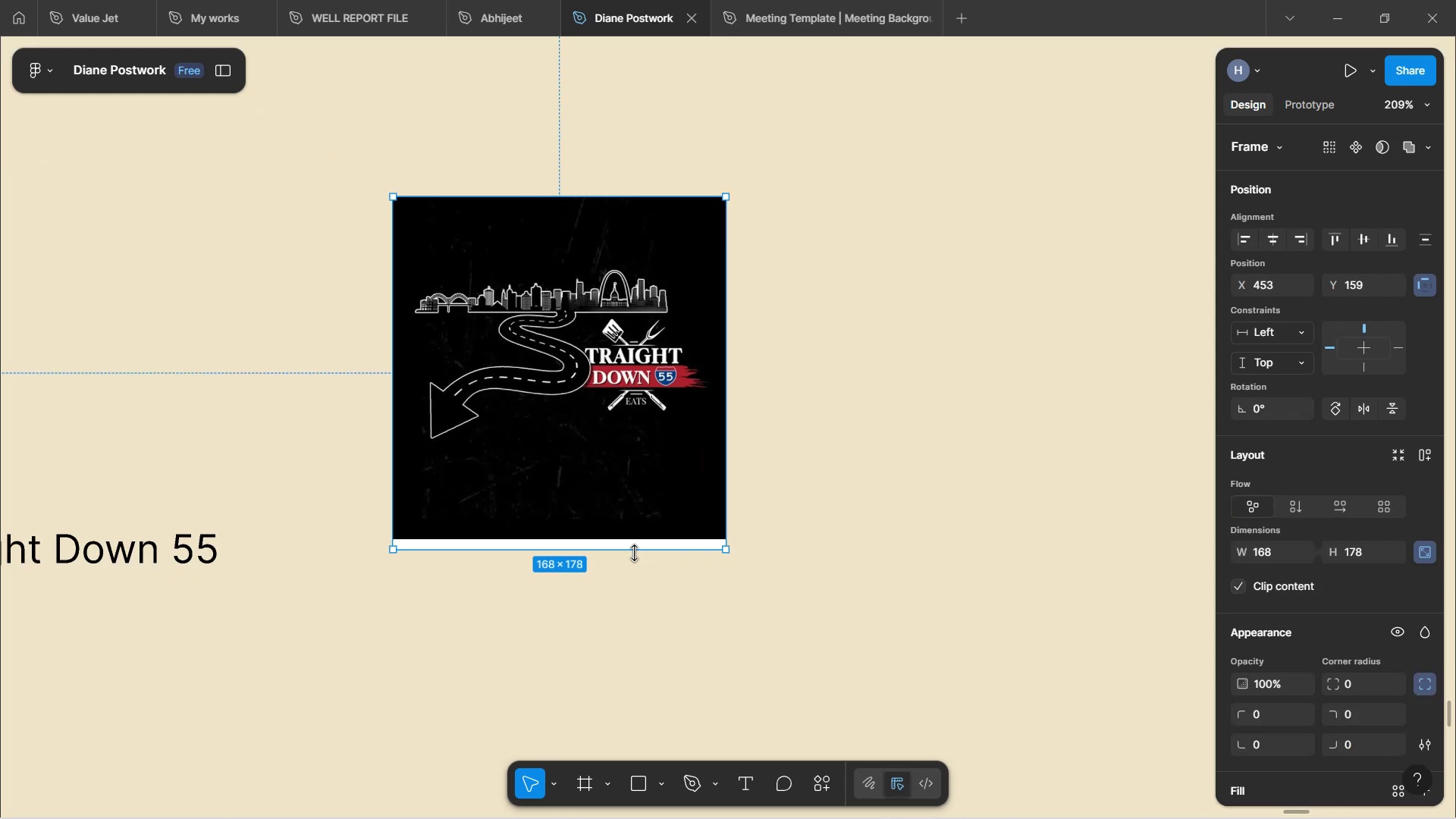 
left_click_drag(start_coordinate=[634, 553], to_coordinate=[626, 536])
 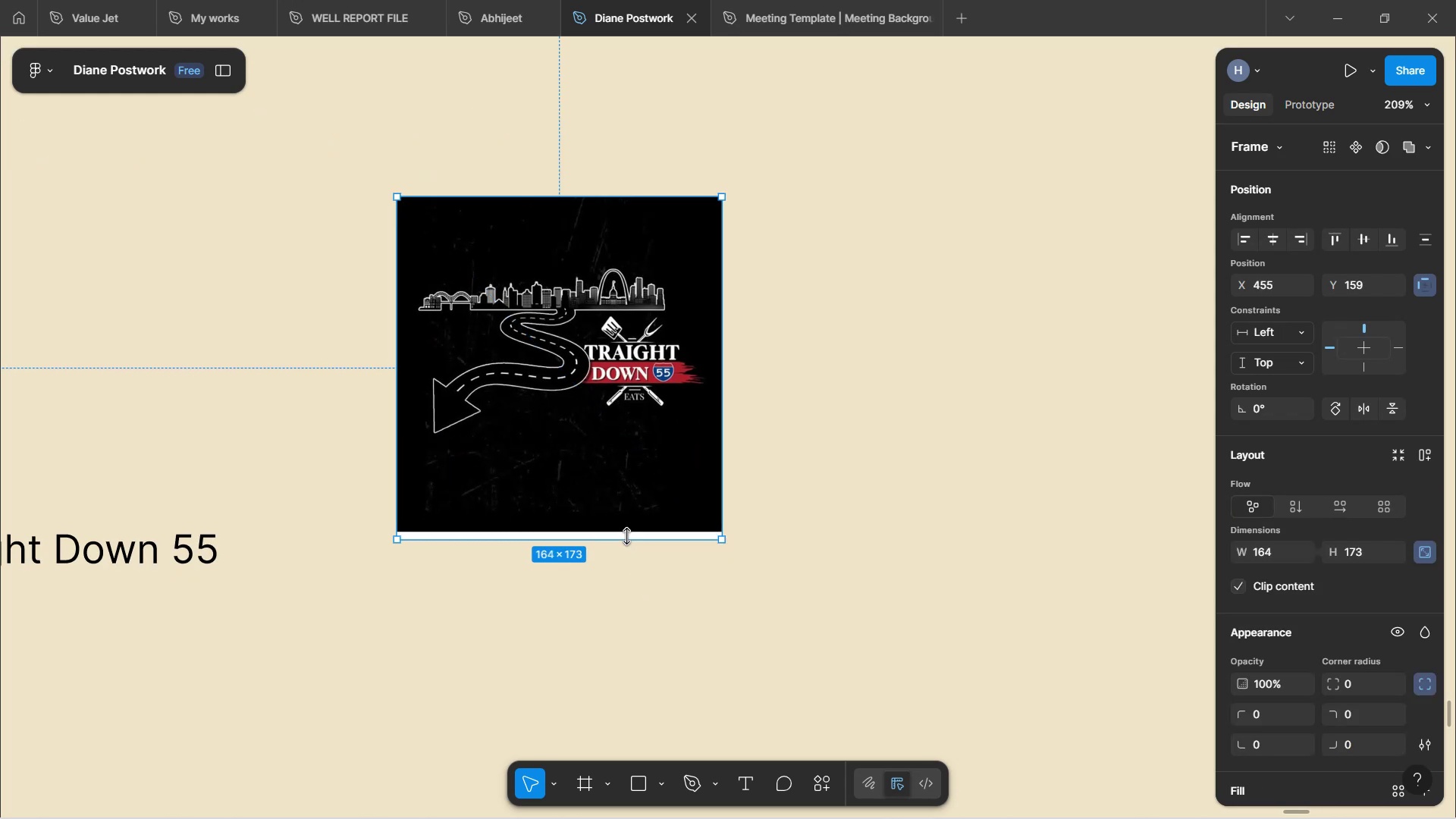 
key(Control+Z)
 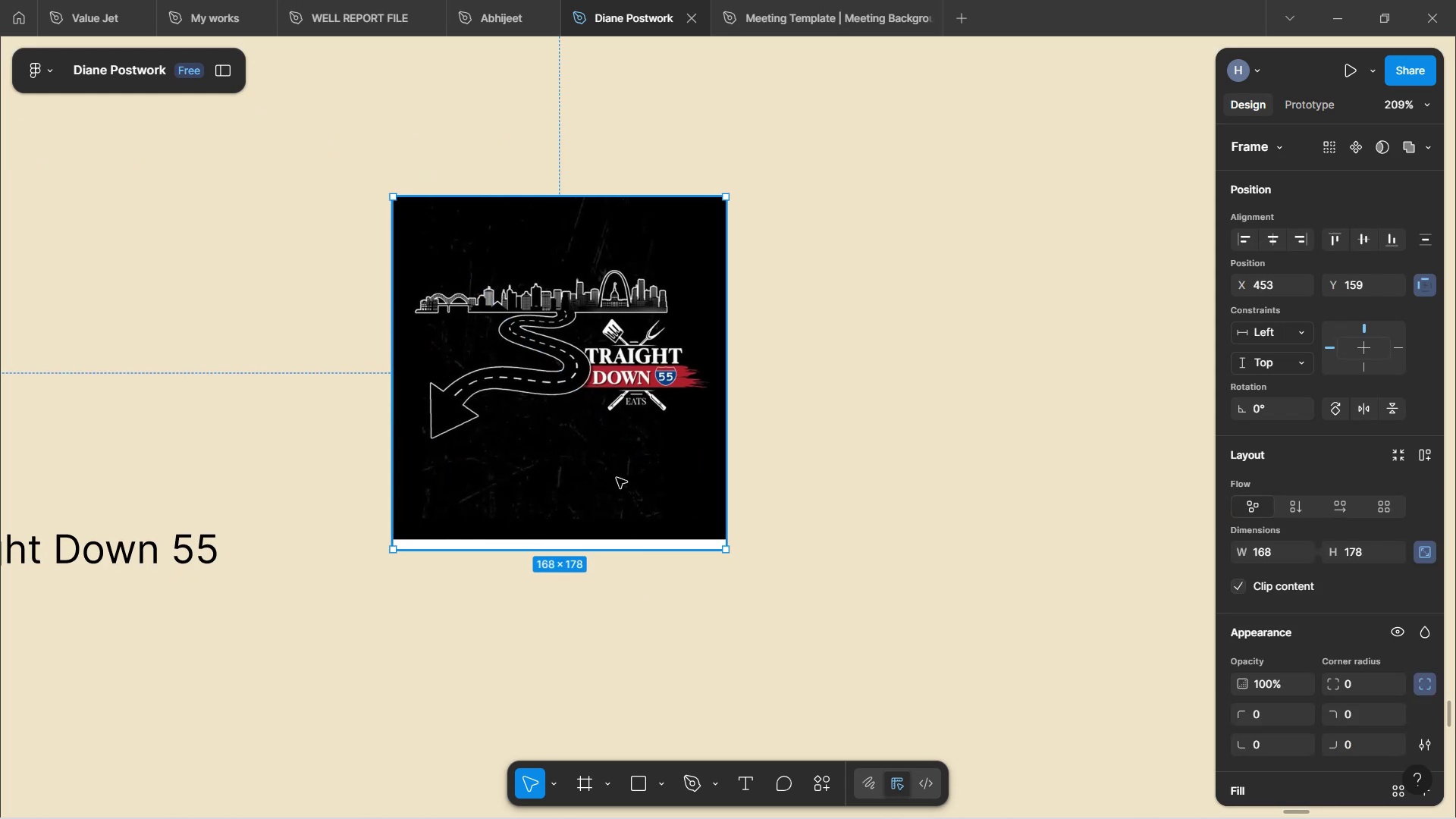 
left_click([617, 478])
 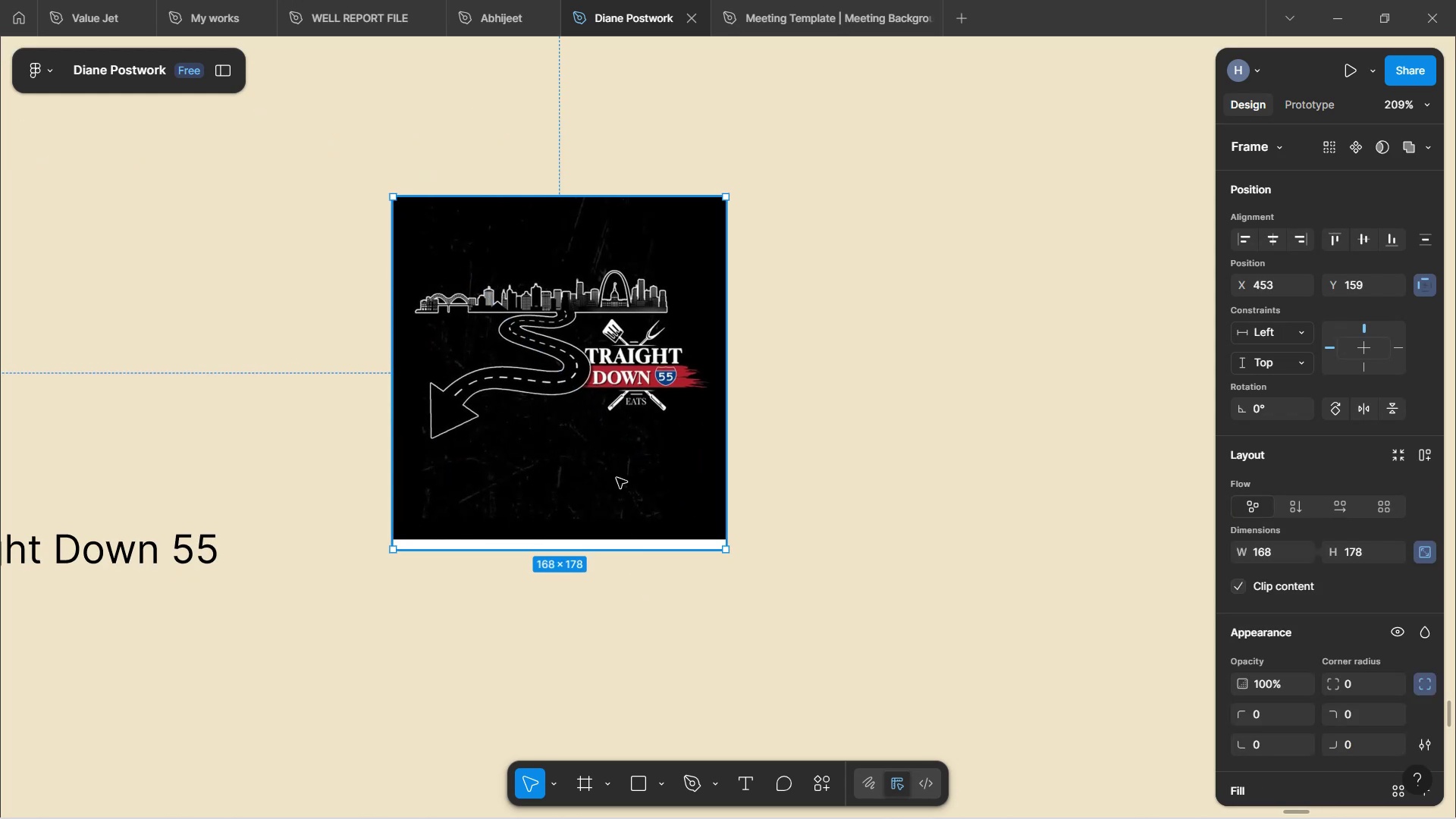 
double_click([617, 478])
 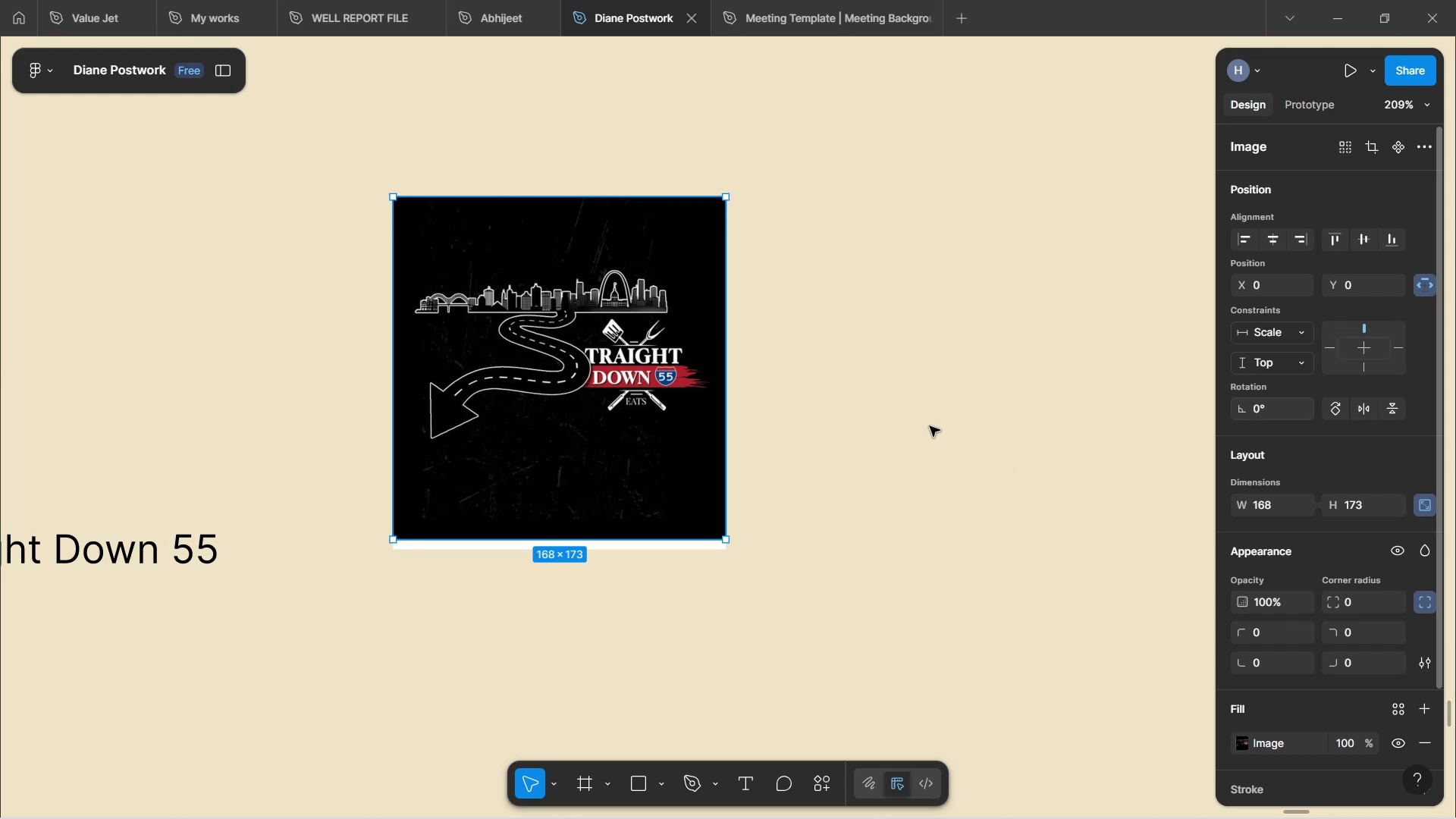 
left_click_drag(start_coordinate=[551, 424], to_coordinate=[903, 444])
 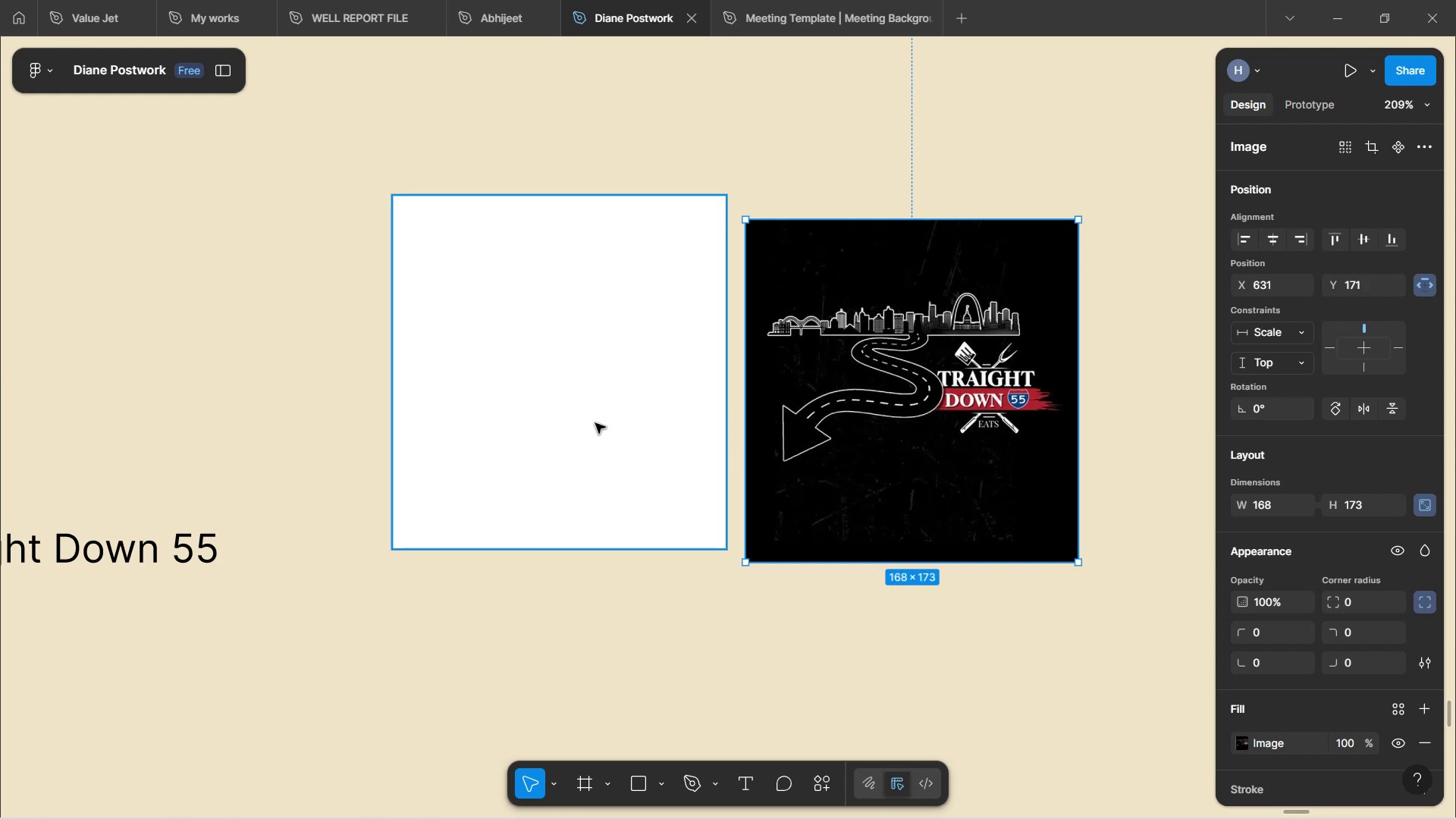 
left_click([595, 423])
 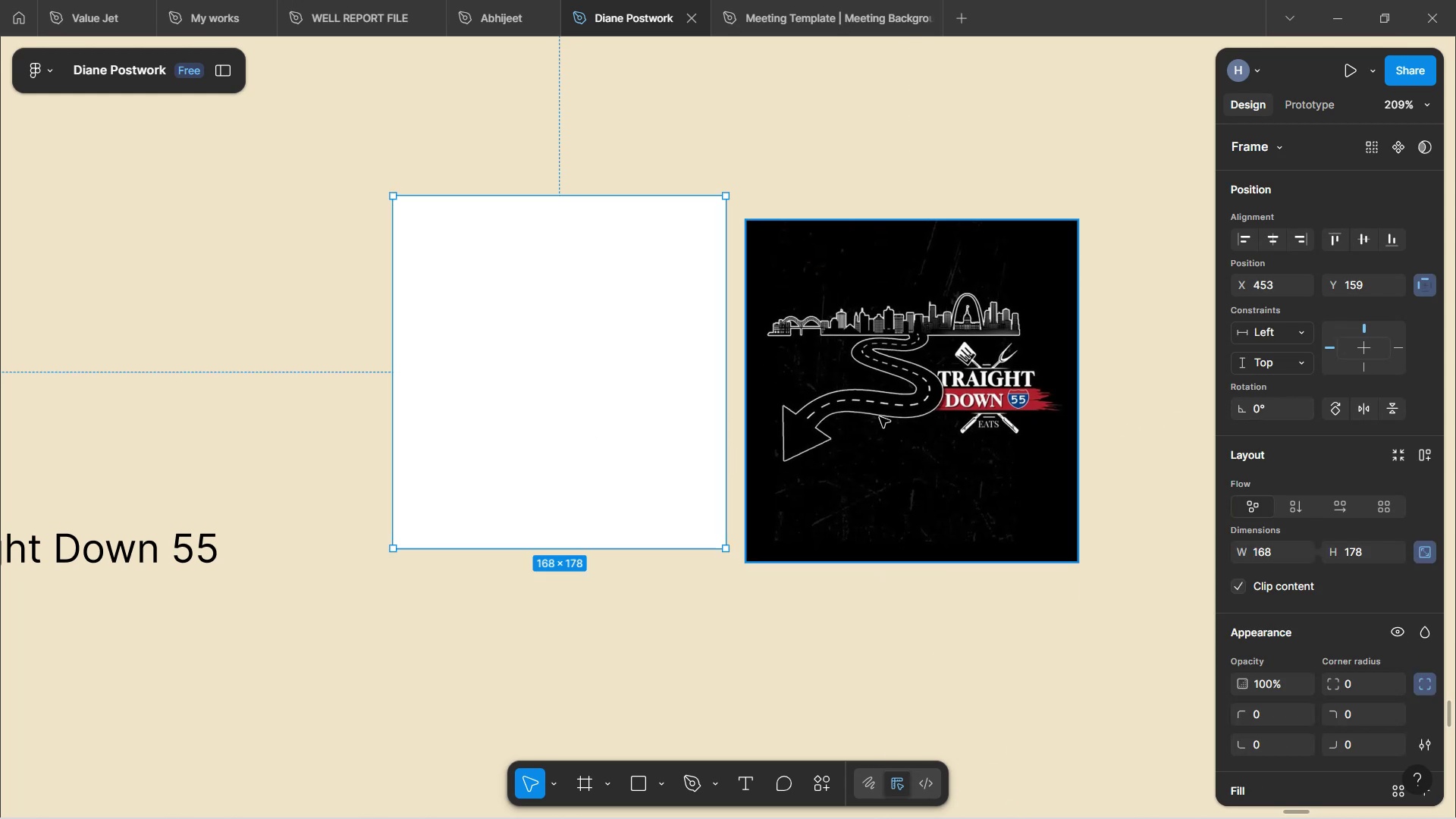 
left_click_drag(start_coordinate=[881, 418], to_coordinate=[870, 396])
 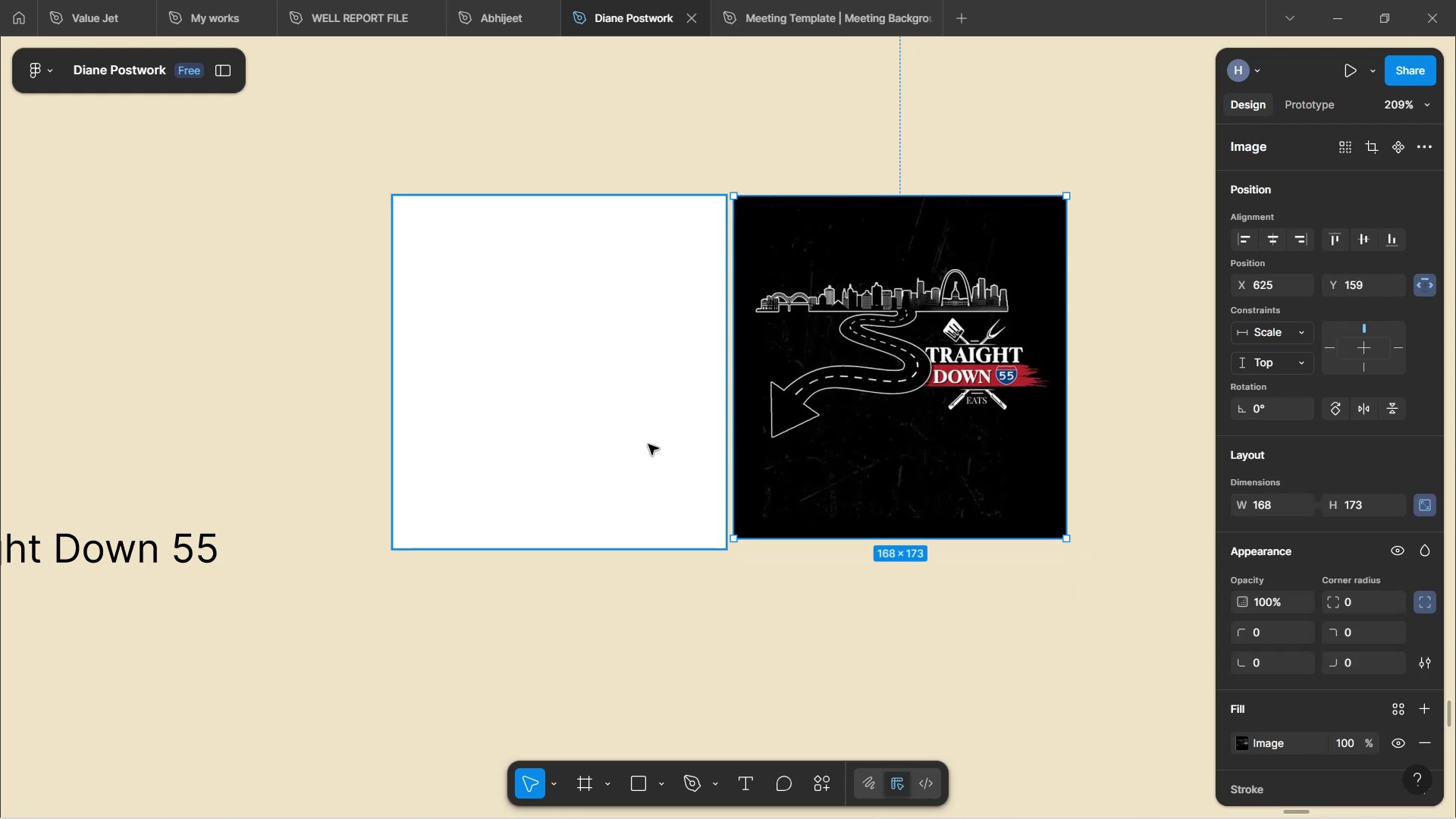 
left_click([648, 444])
 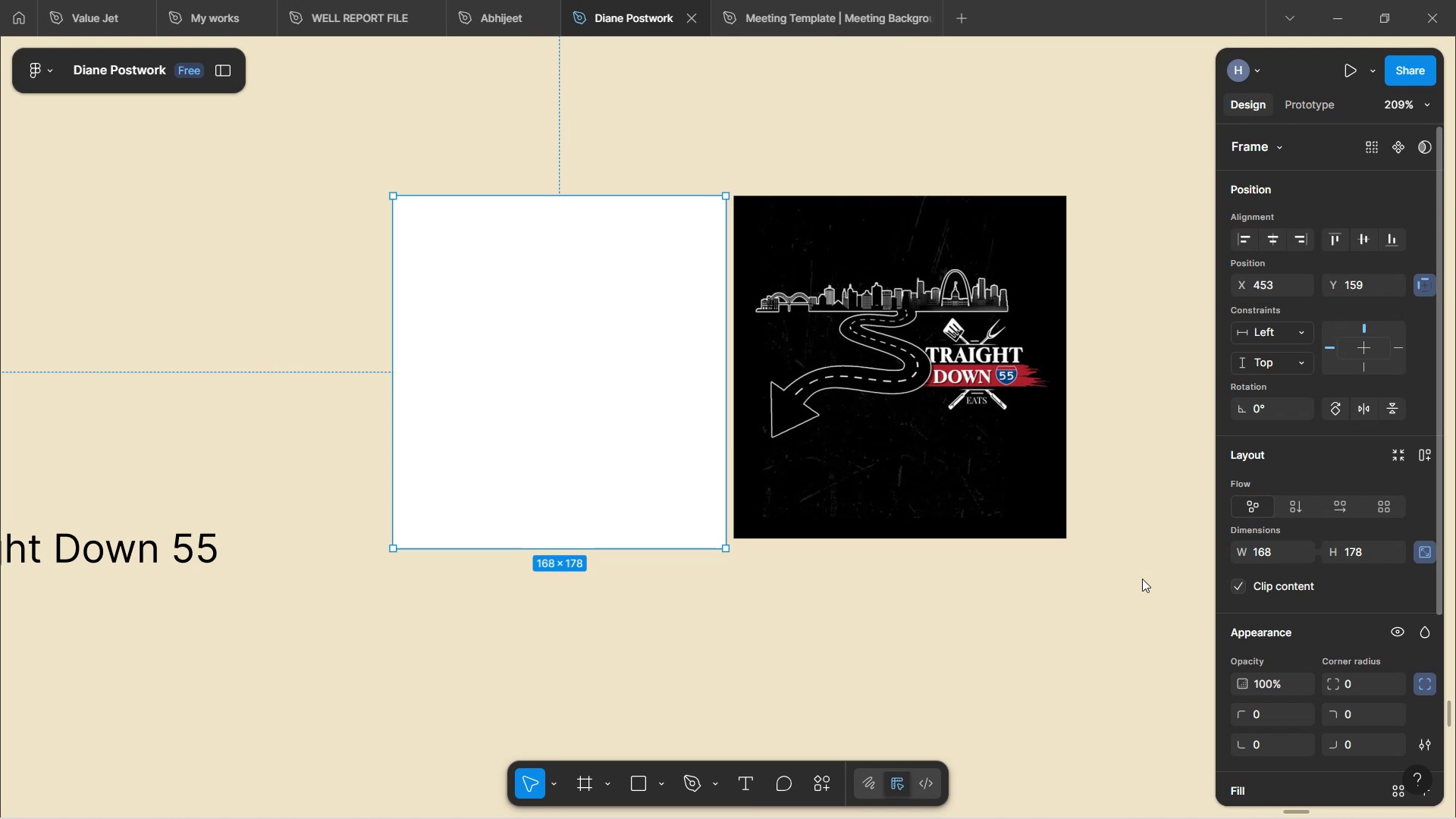 
left_click([923, 476])
 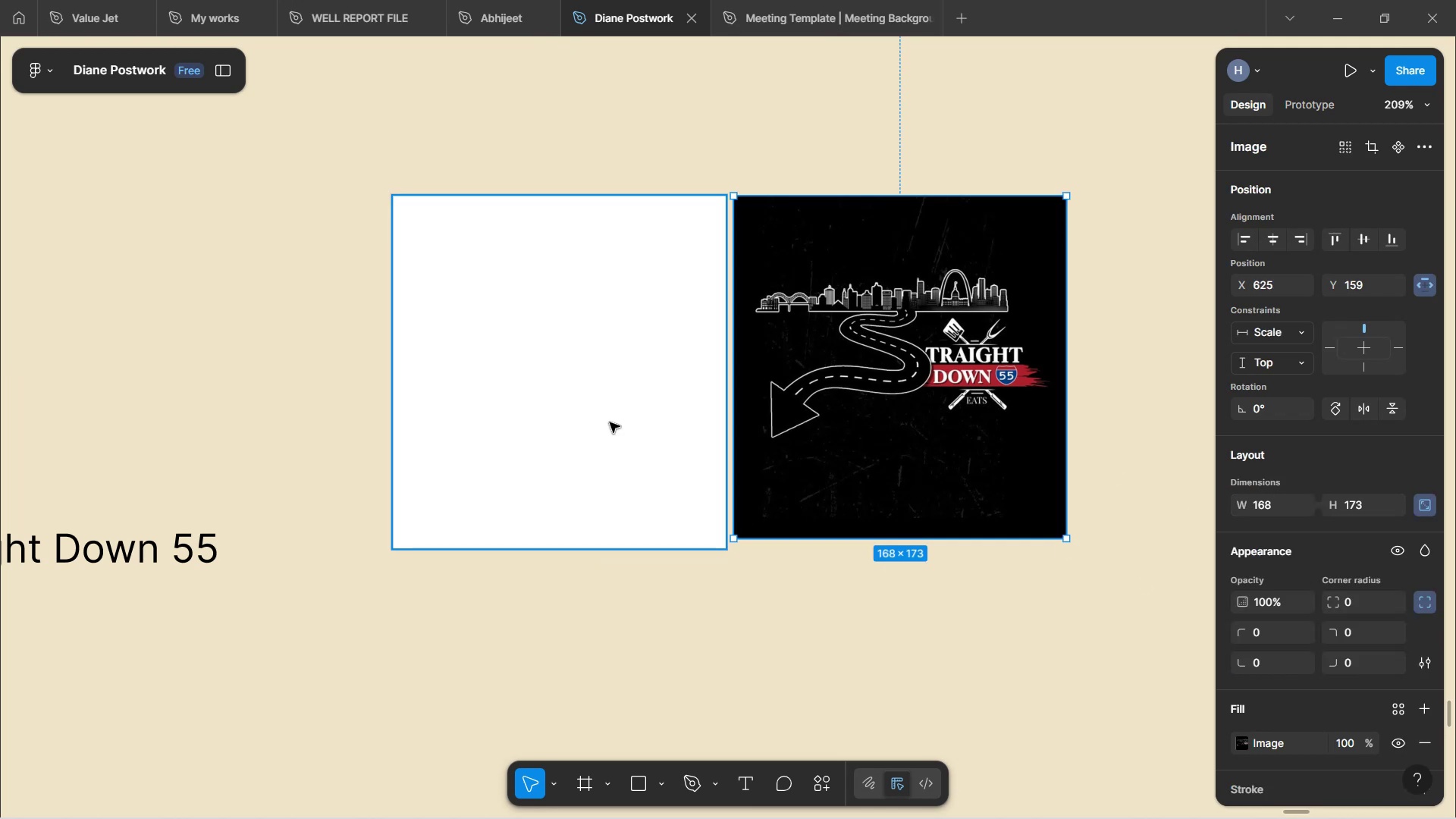 
left_click([610, 422])
 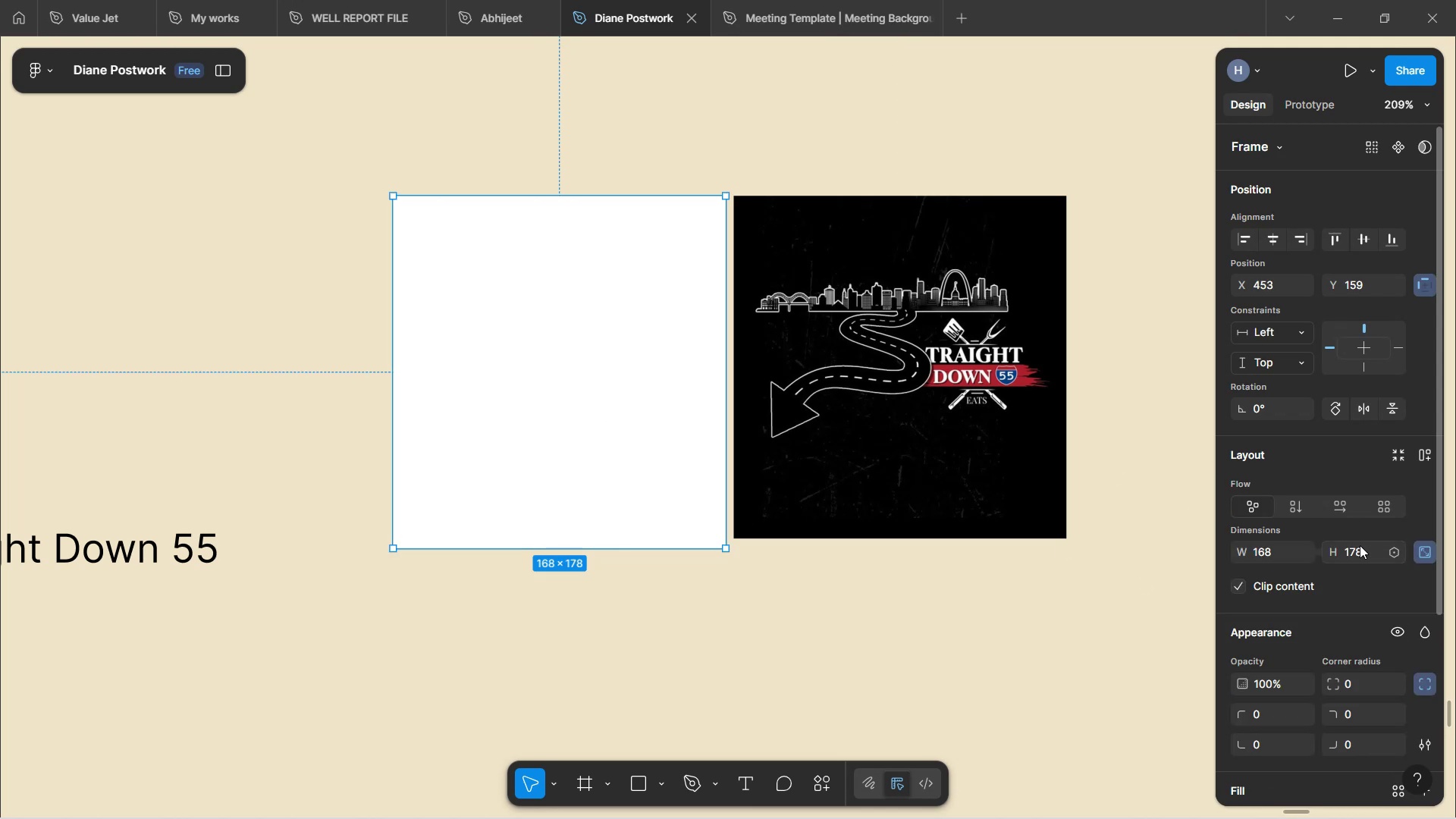 
left_click([1423, 558])
 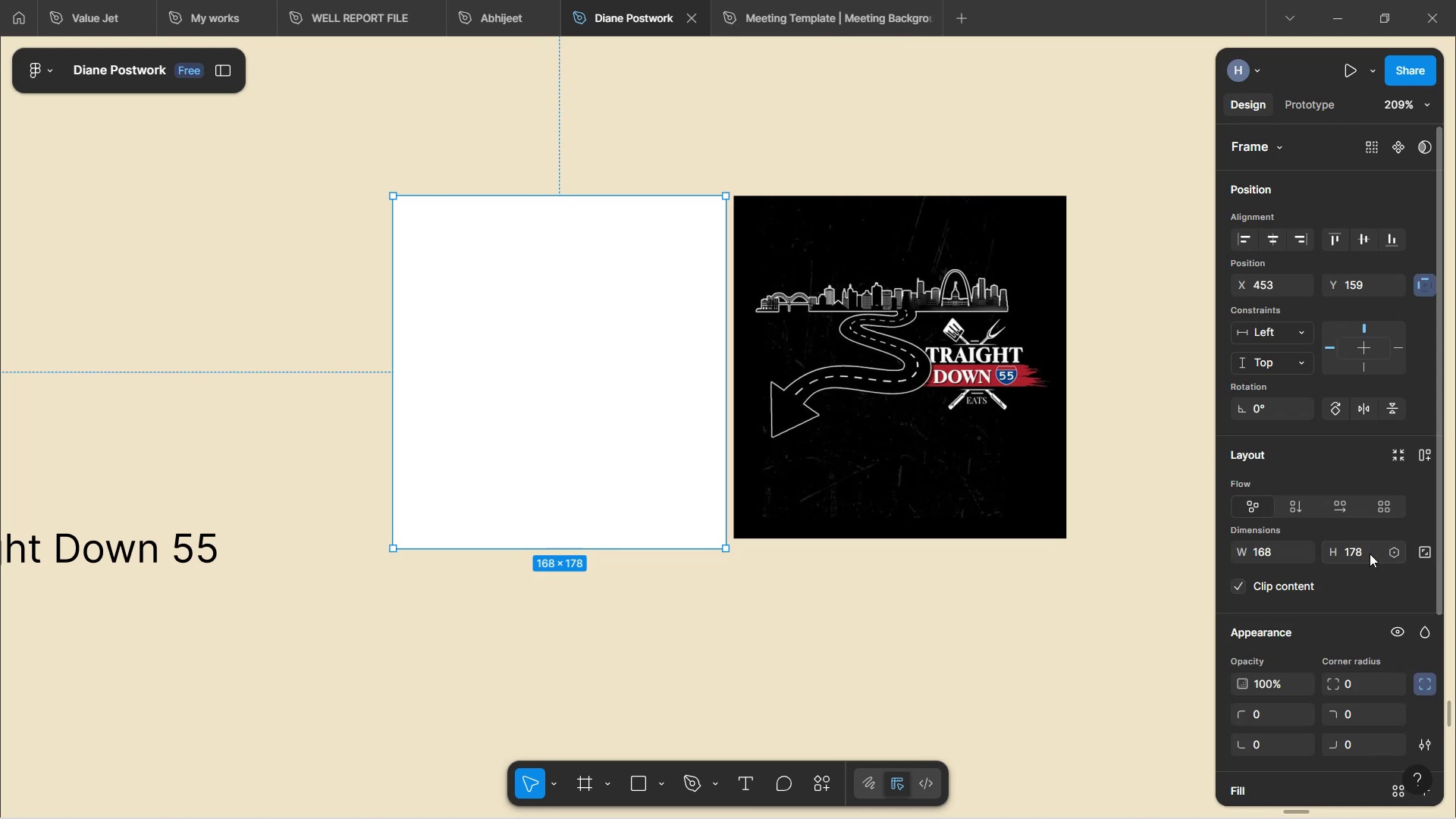 
left_click([1370, 554])
 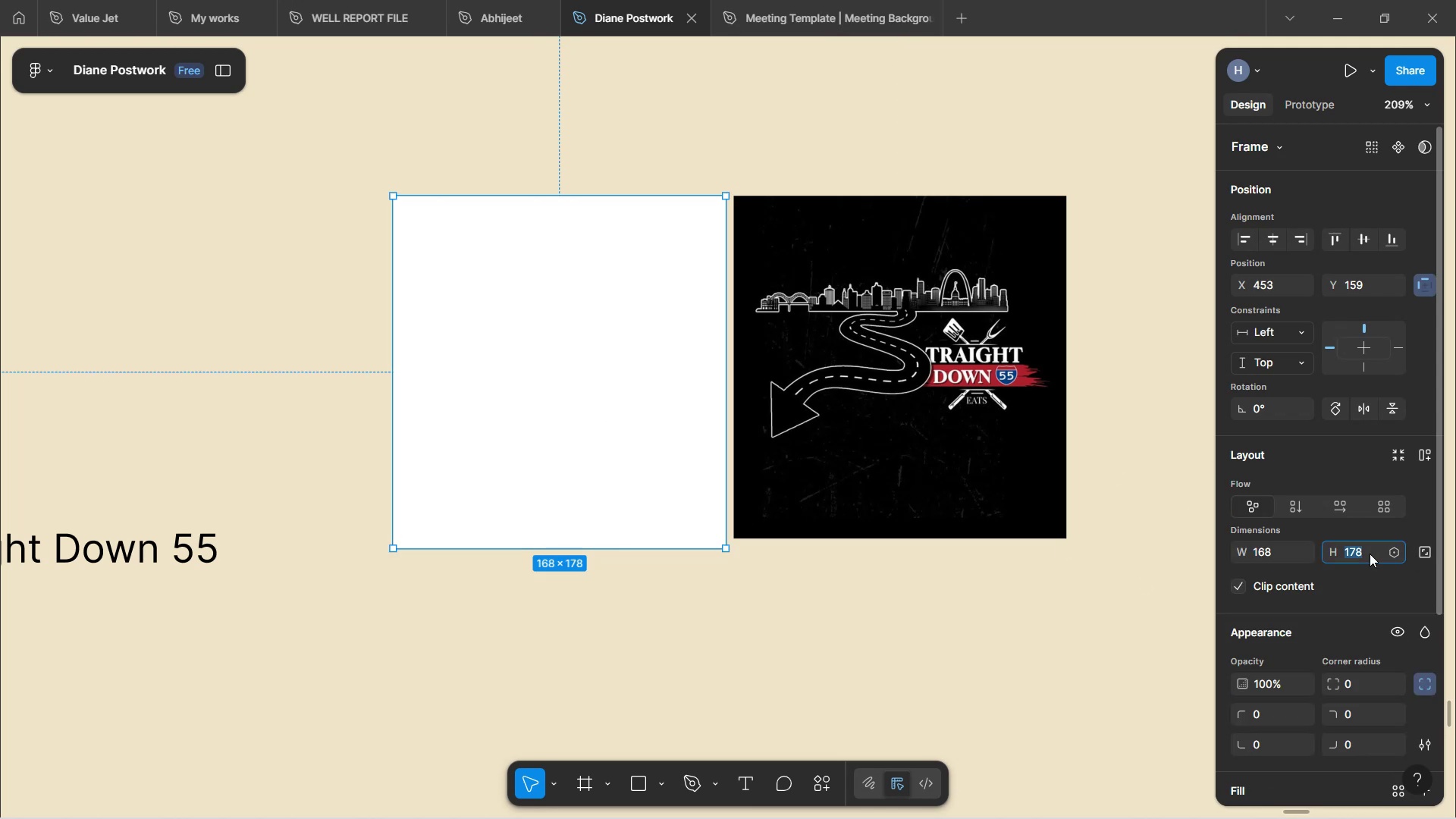 
type(173)
 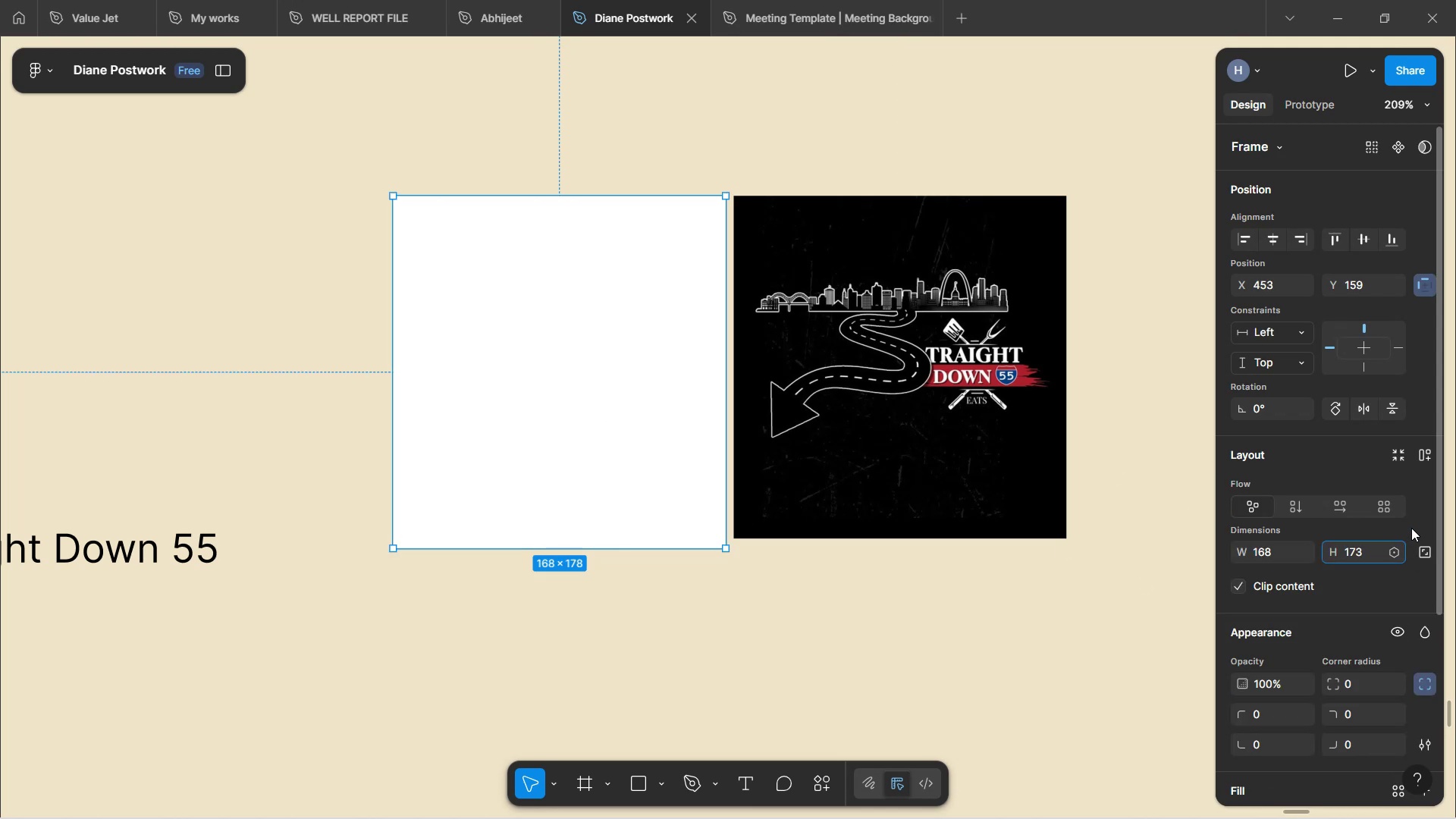 
left_click([1411, 528])
 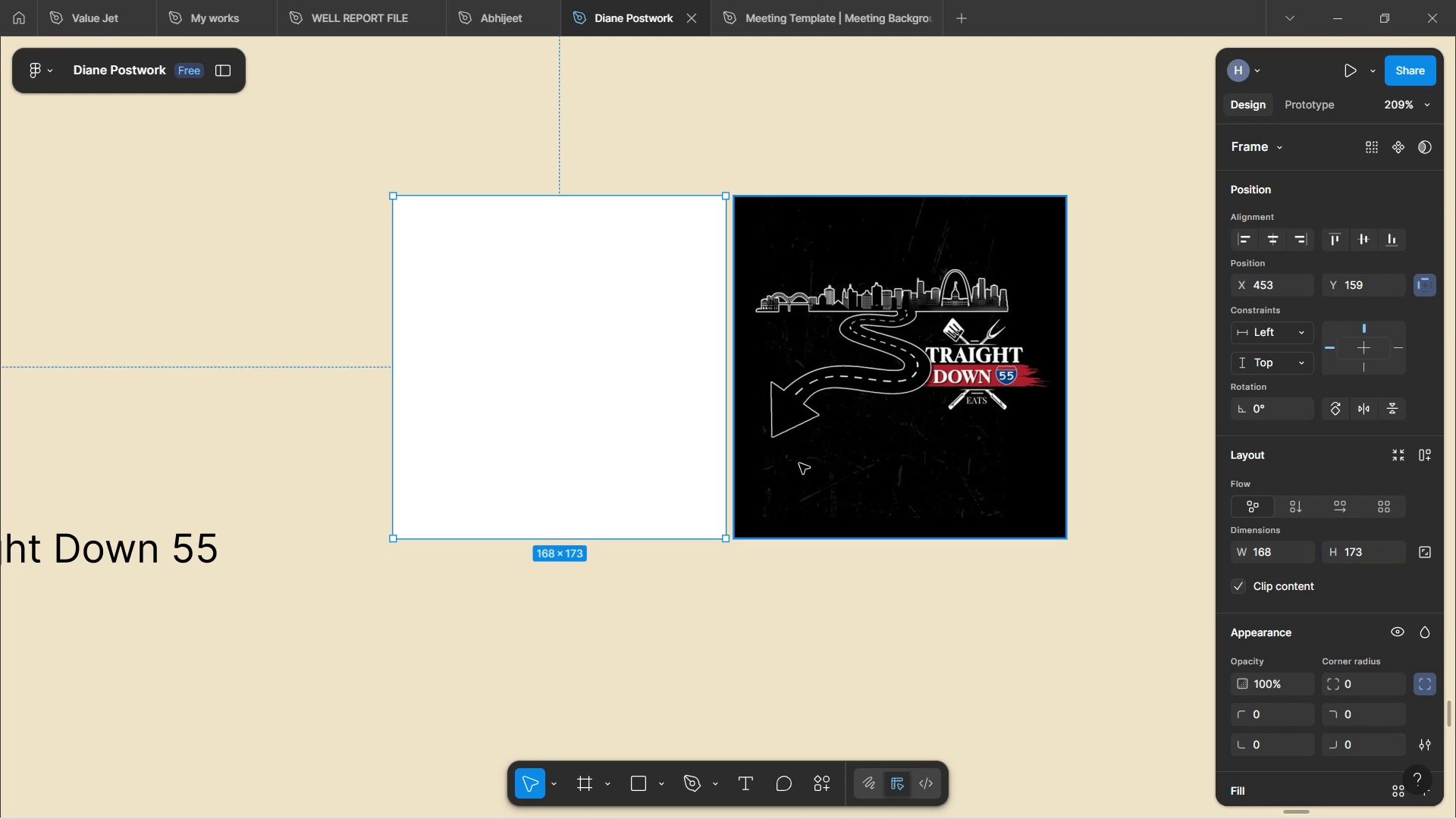 
left_click([821, 445])
 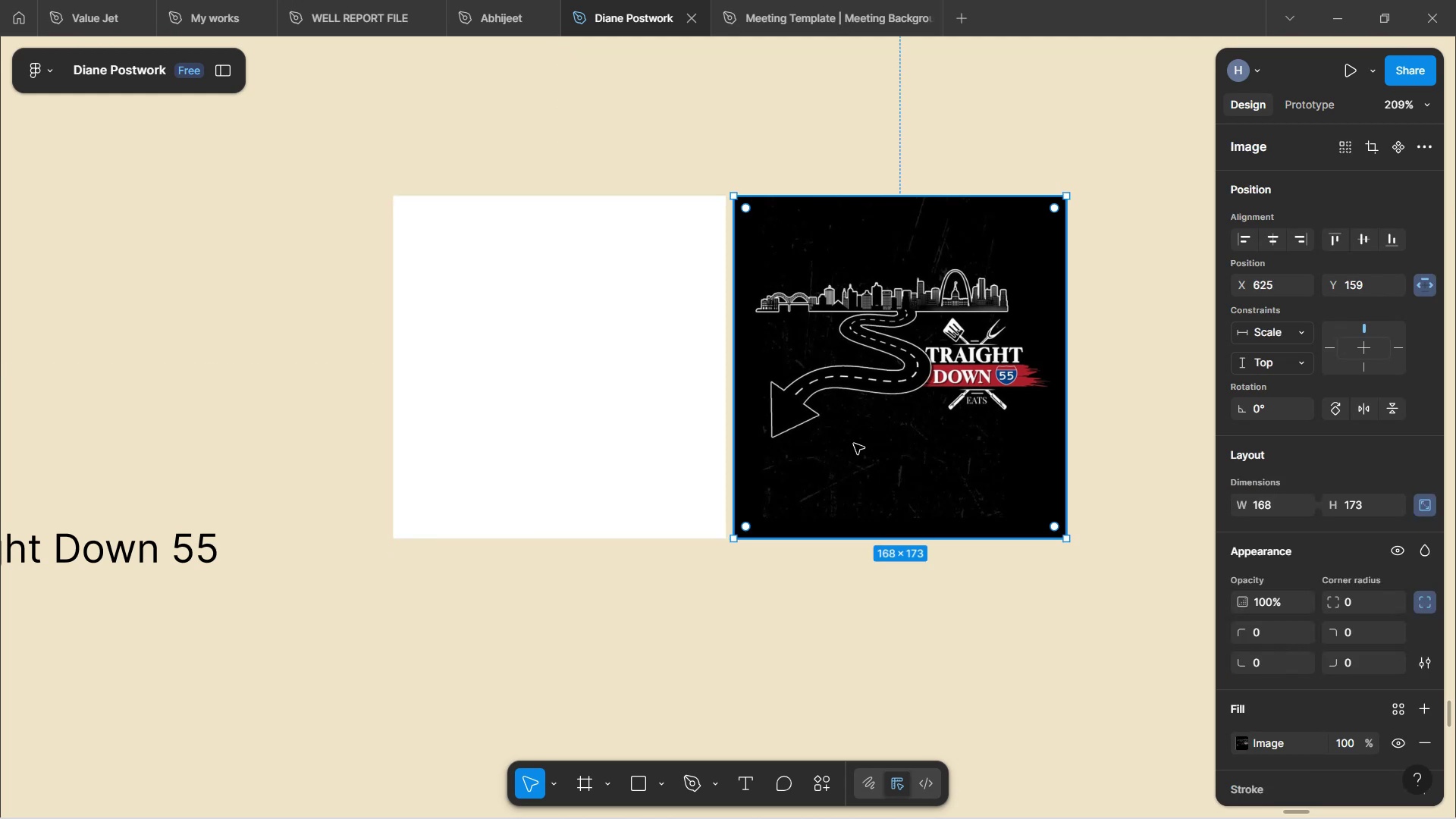 
left_click_drag(start_coordinate=[854, 444], to_coordinate=[508, 441])
 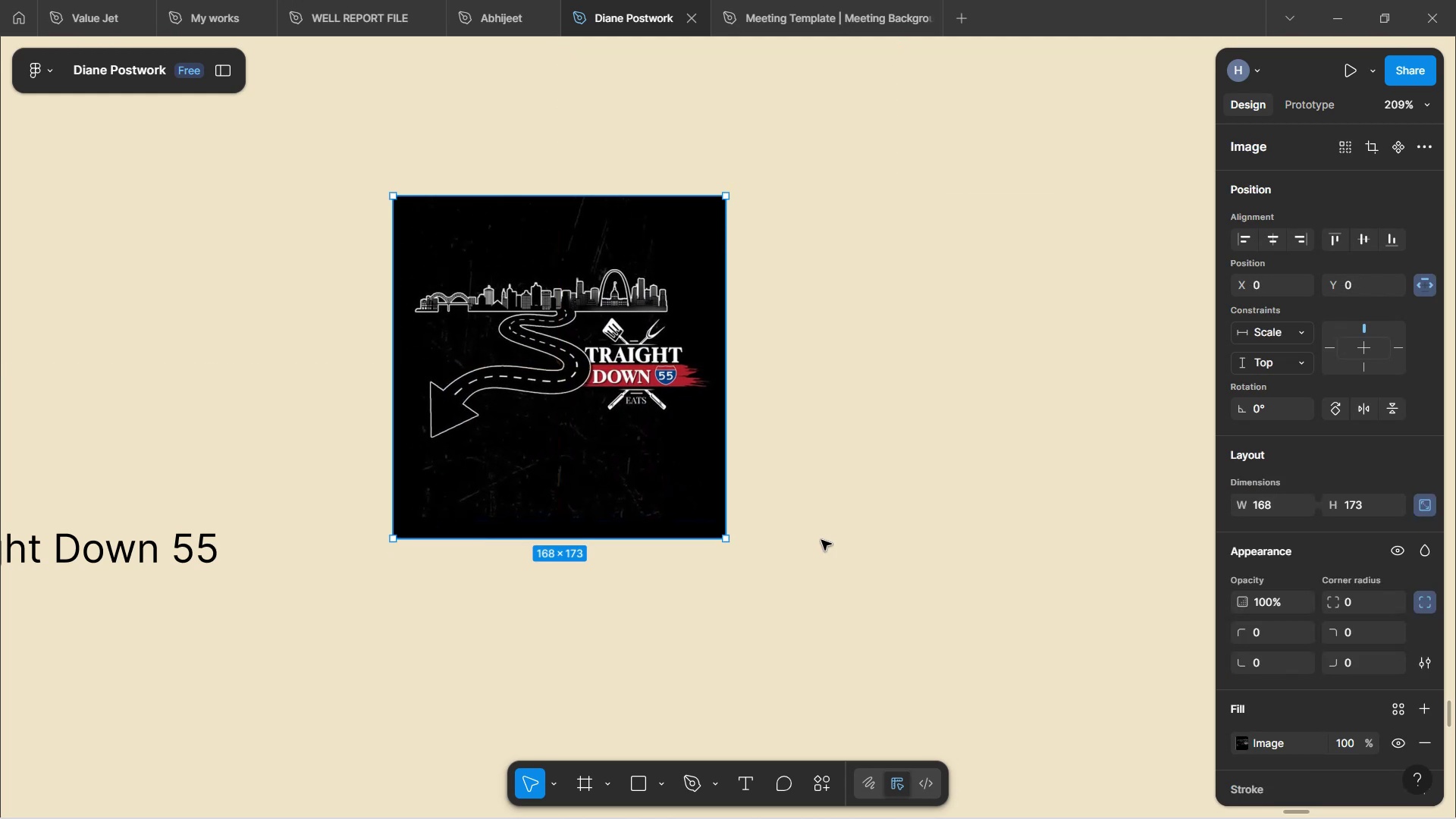 
left_click([821, 540])
 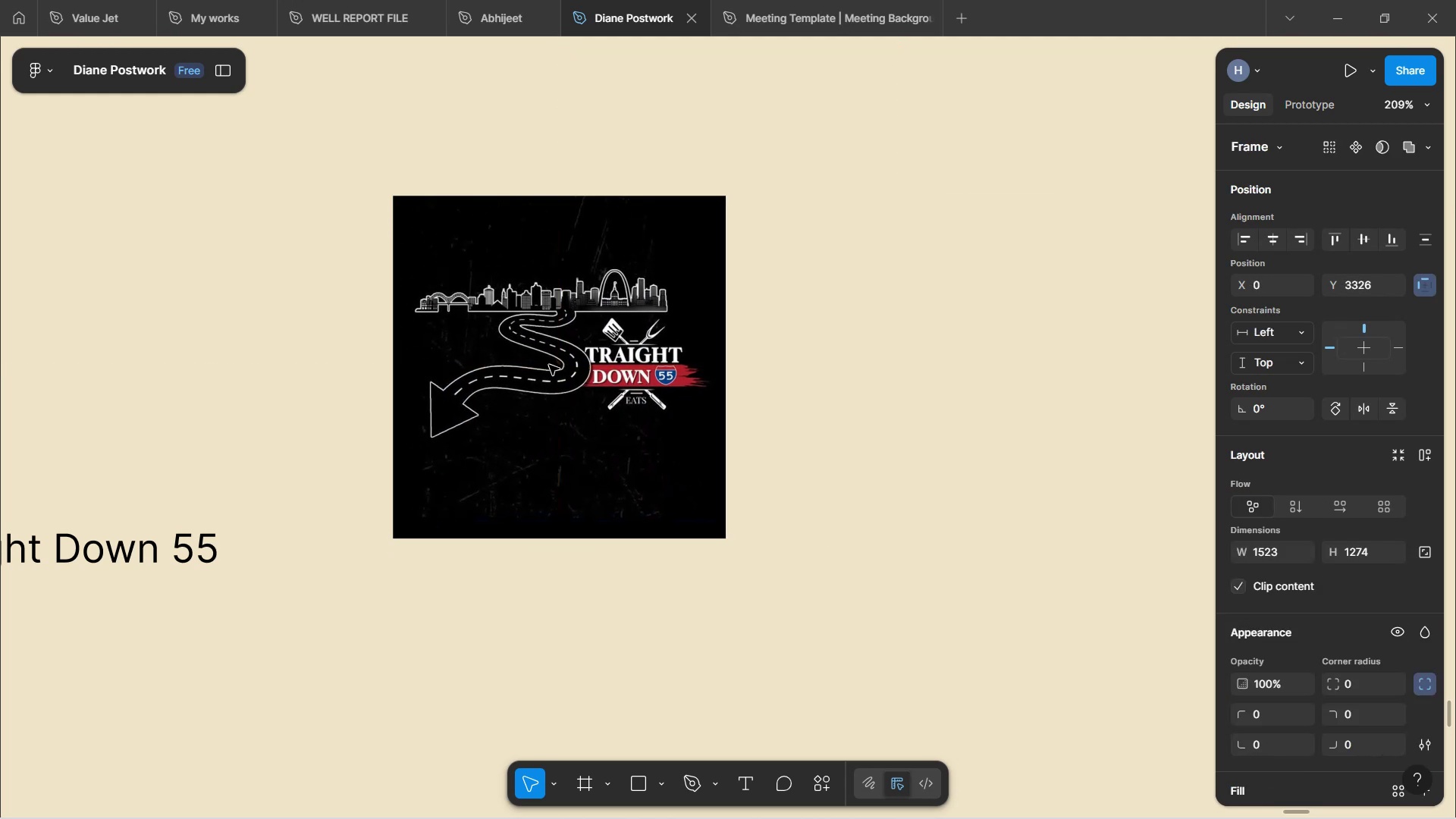 
double_click([549, 365])
 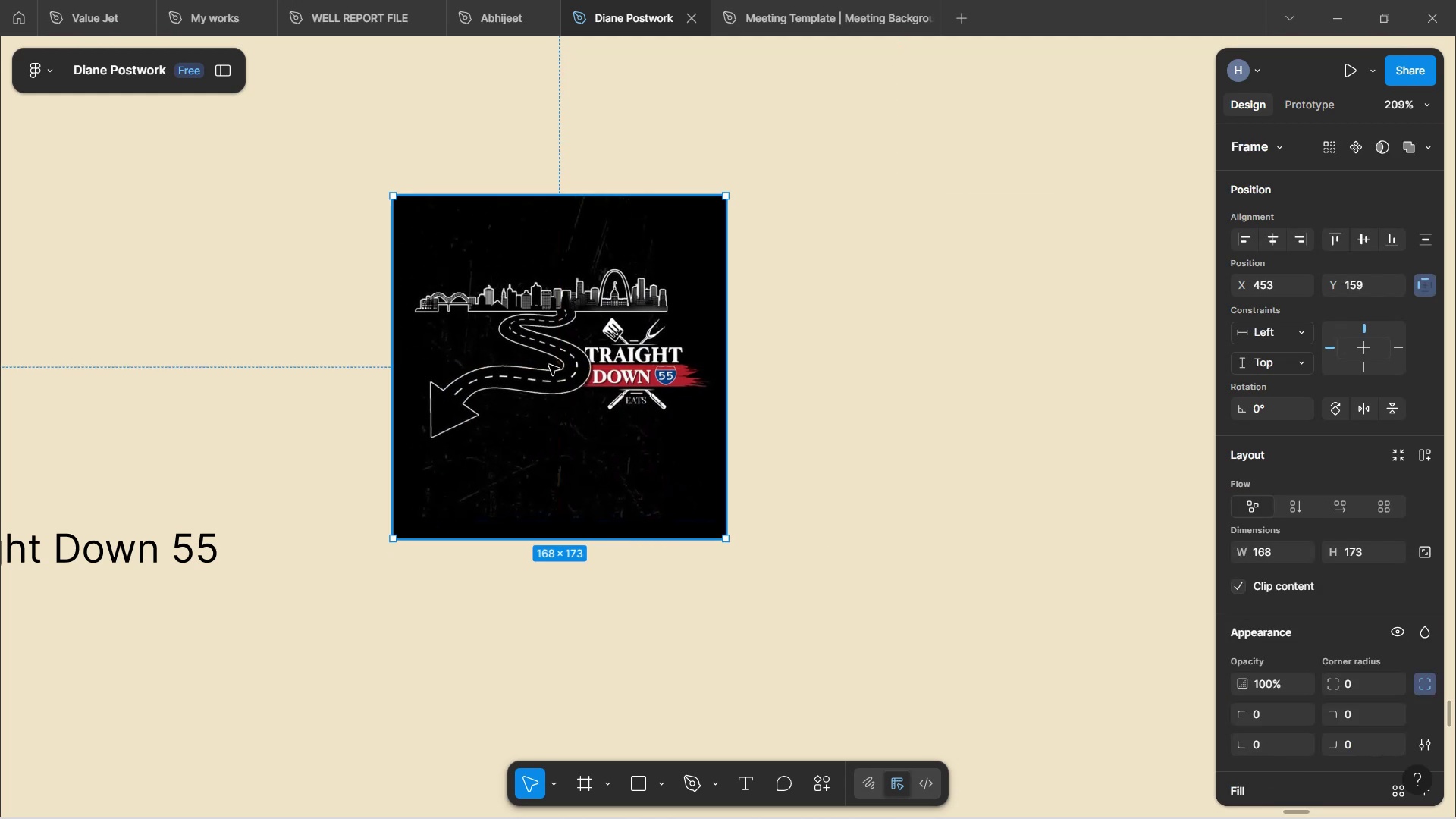 
left_click_drag(start_coordinate=[557, 378], to_coordinate=[480, 331])
 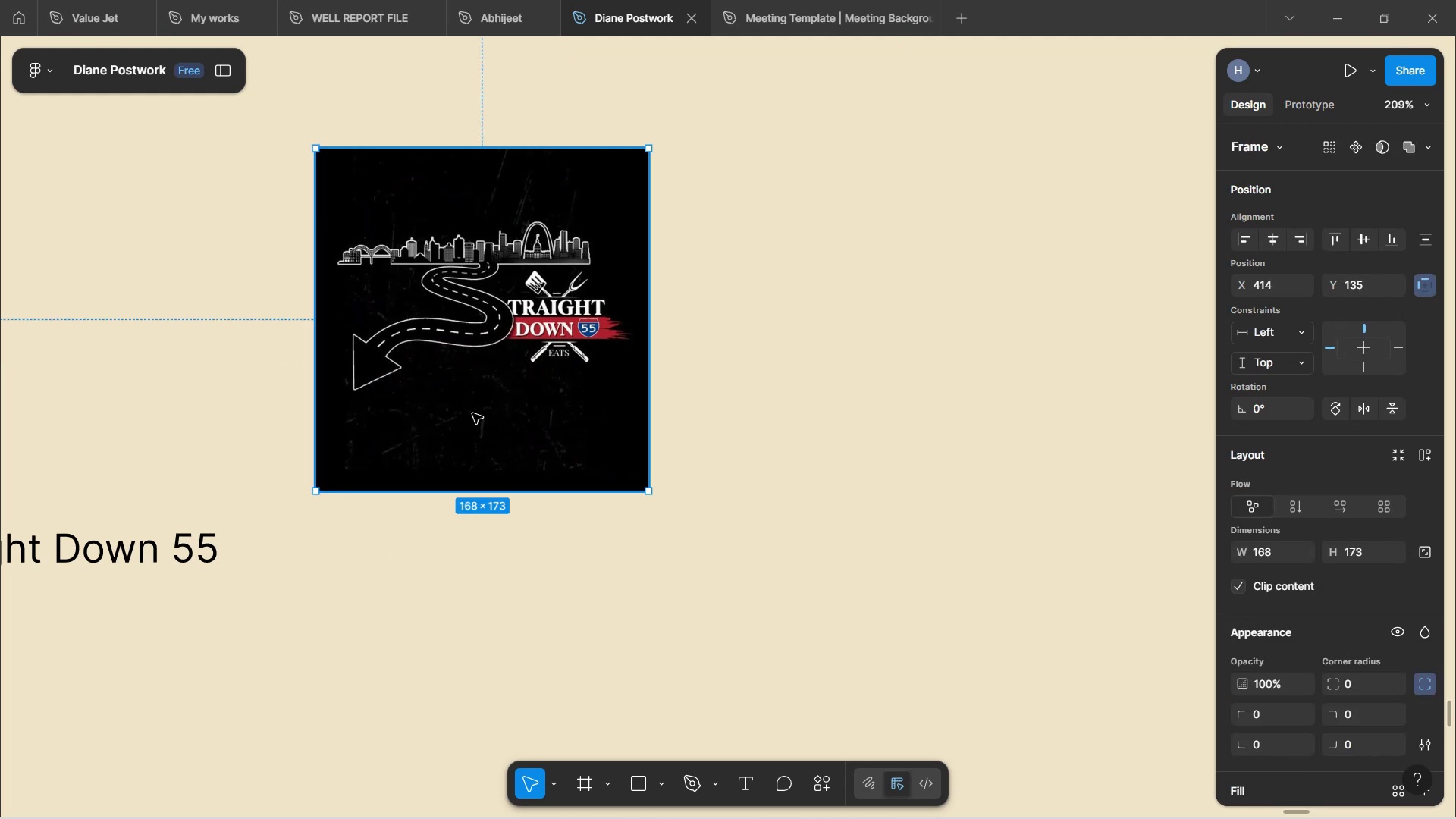 
hold_key(key=ControlLeft, duration=1.35)
scroll: coordinate [472, 413], scroll_direction: down, amount: 1.0
 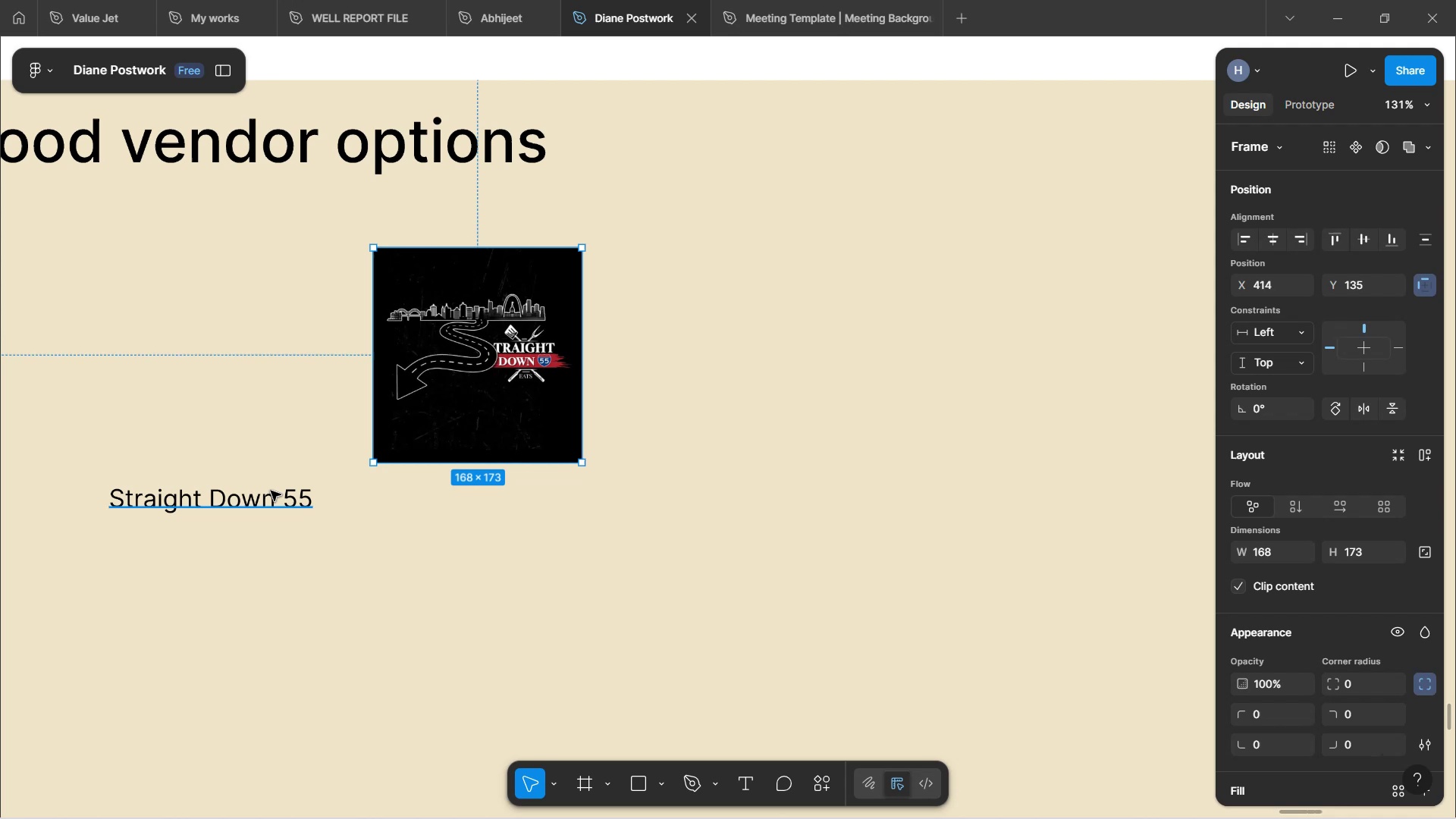 
left_click([291, 502])
 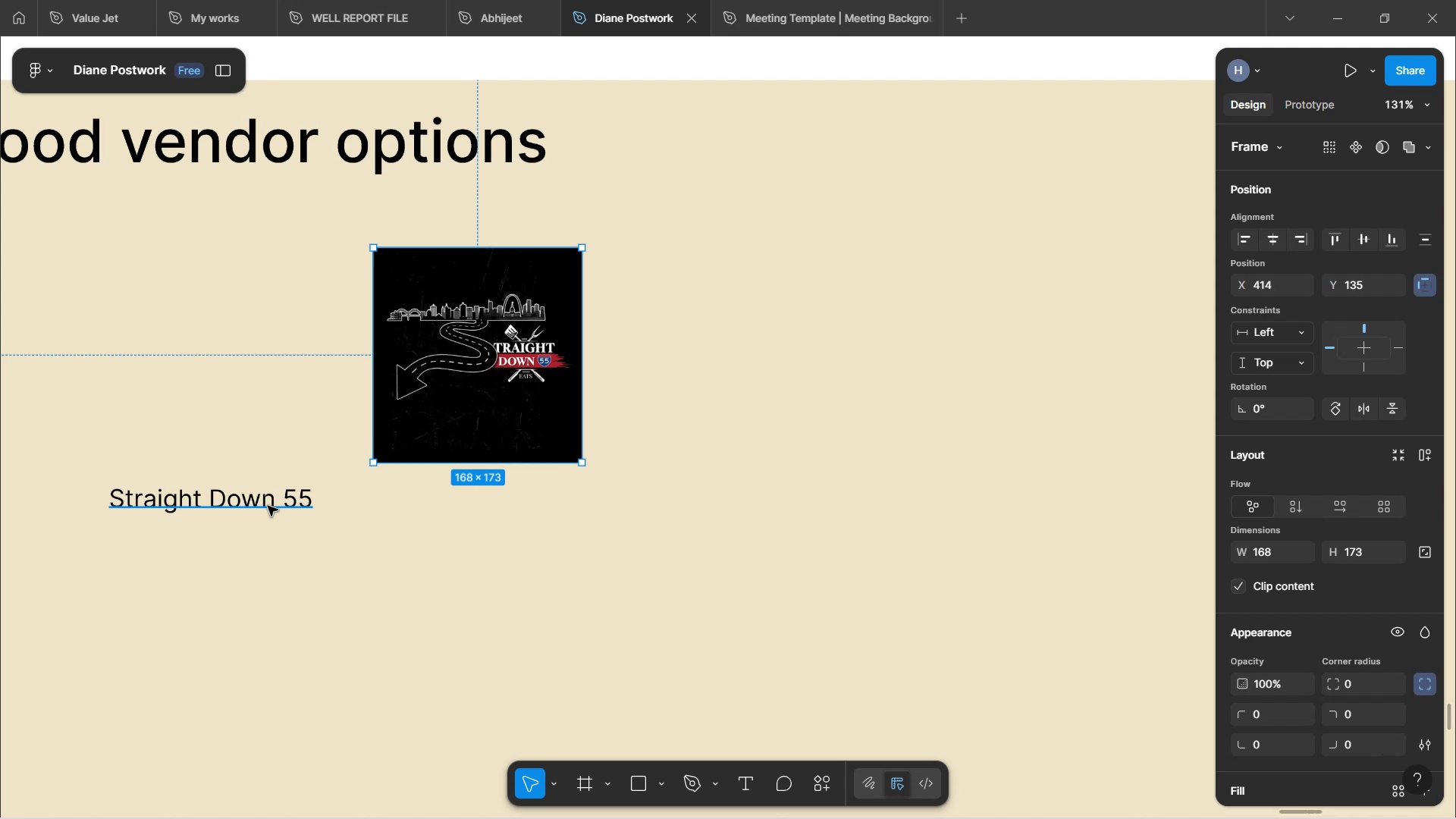 
left_click_drag(start_coordinate=[265, 506], to_coordinate=[527, 491])
 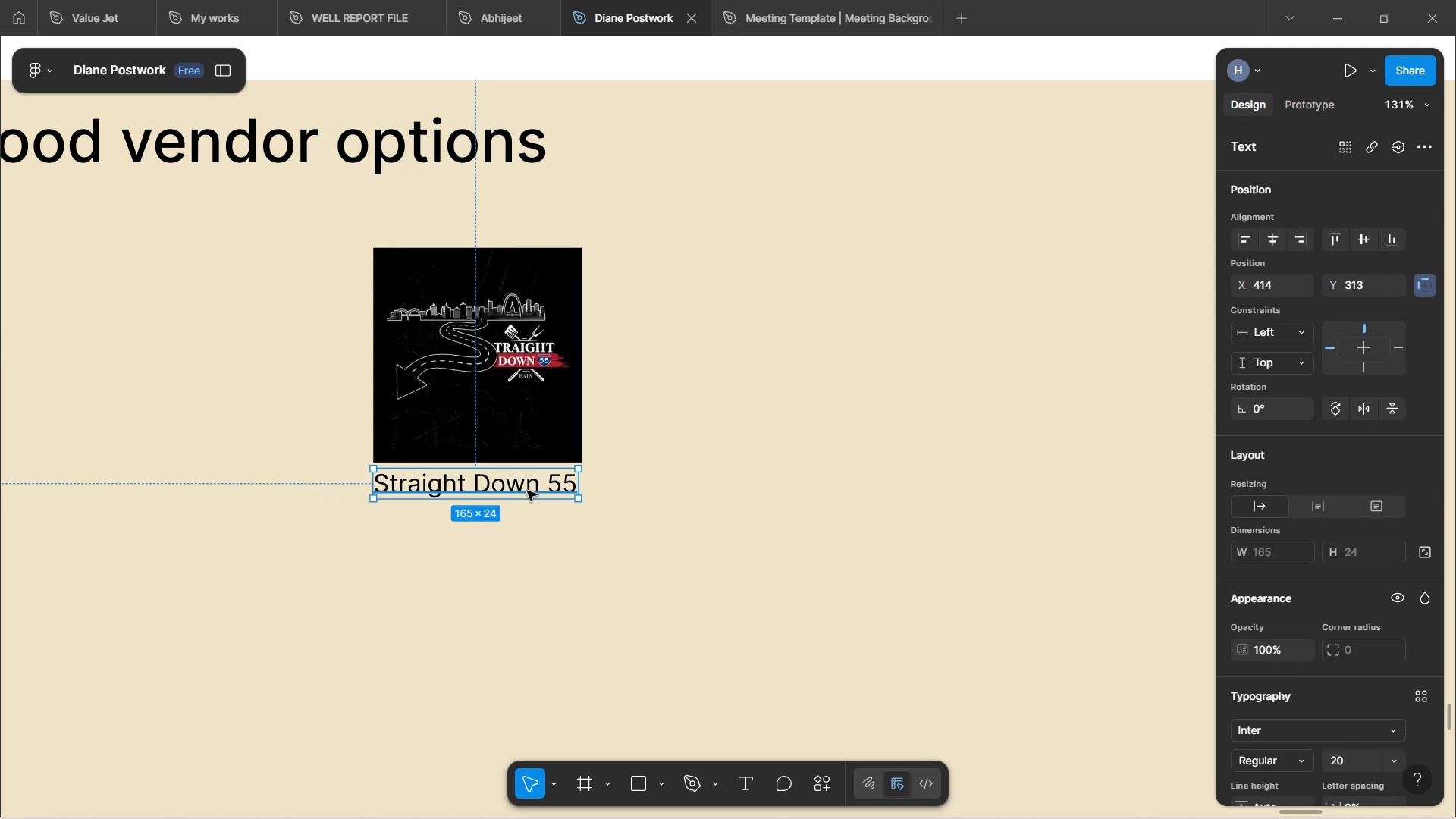 
hold_key(key=ControlLeft, duration=0.73)
scroll: coordinate [527, 491], scroll_direction: up, amount: 3.0
 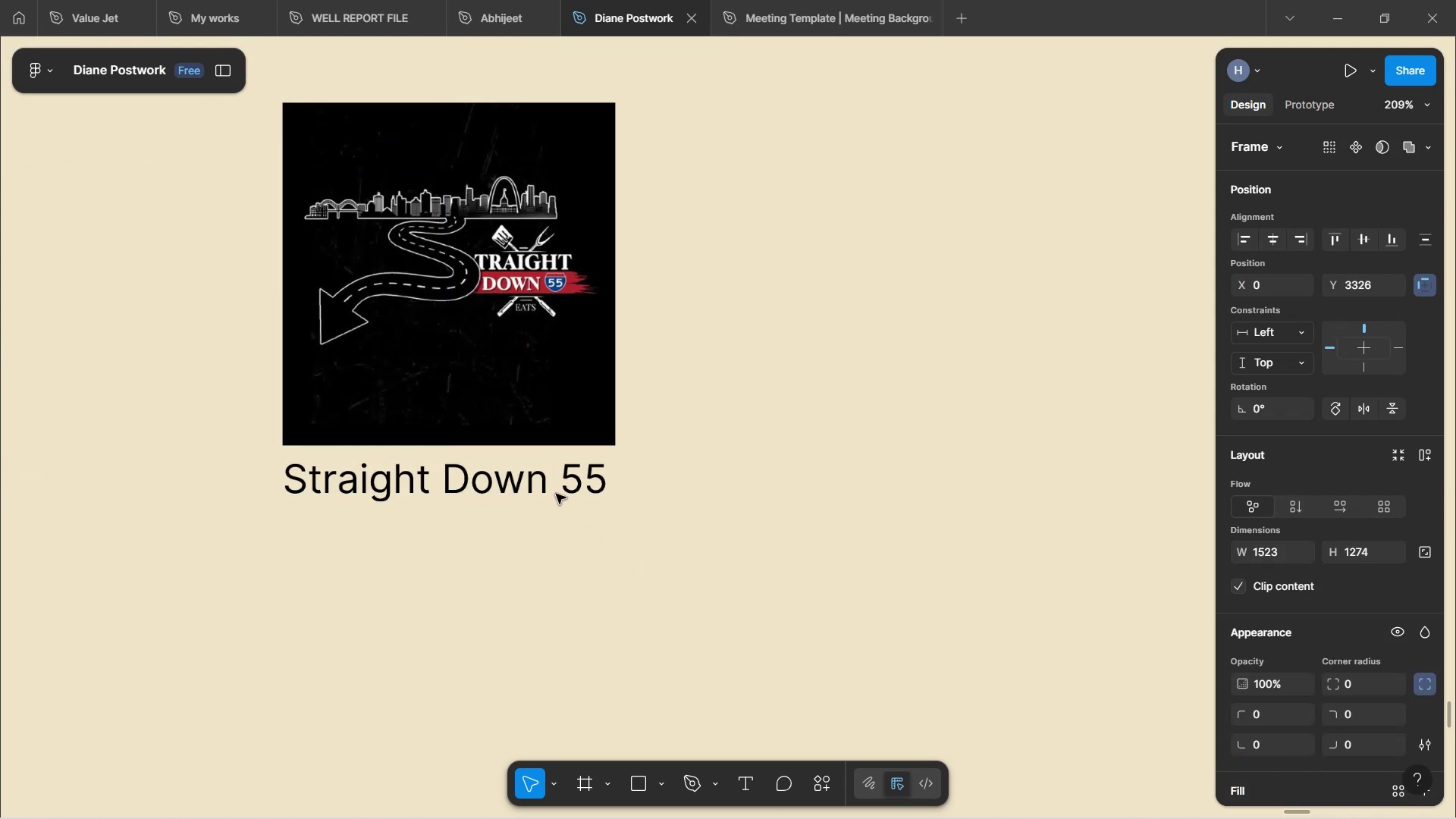 
double_click([551, 489])
 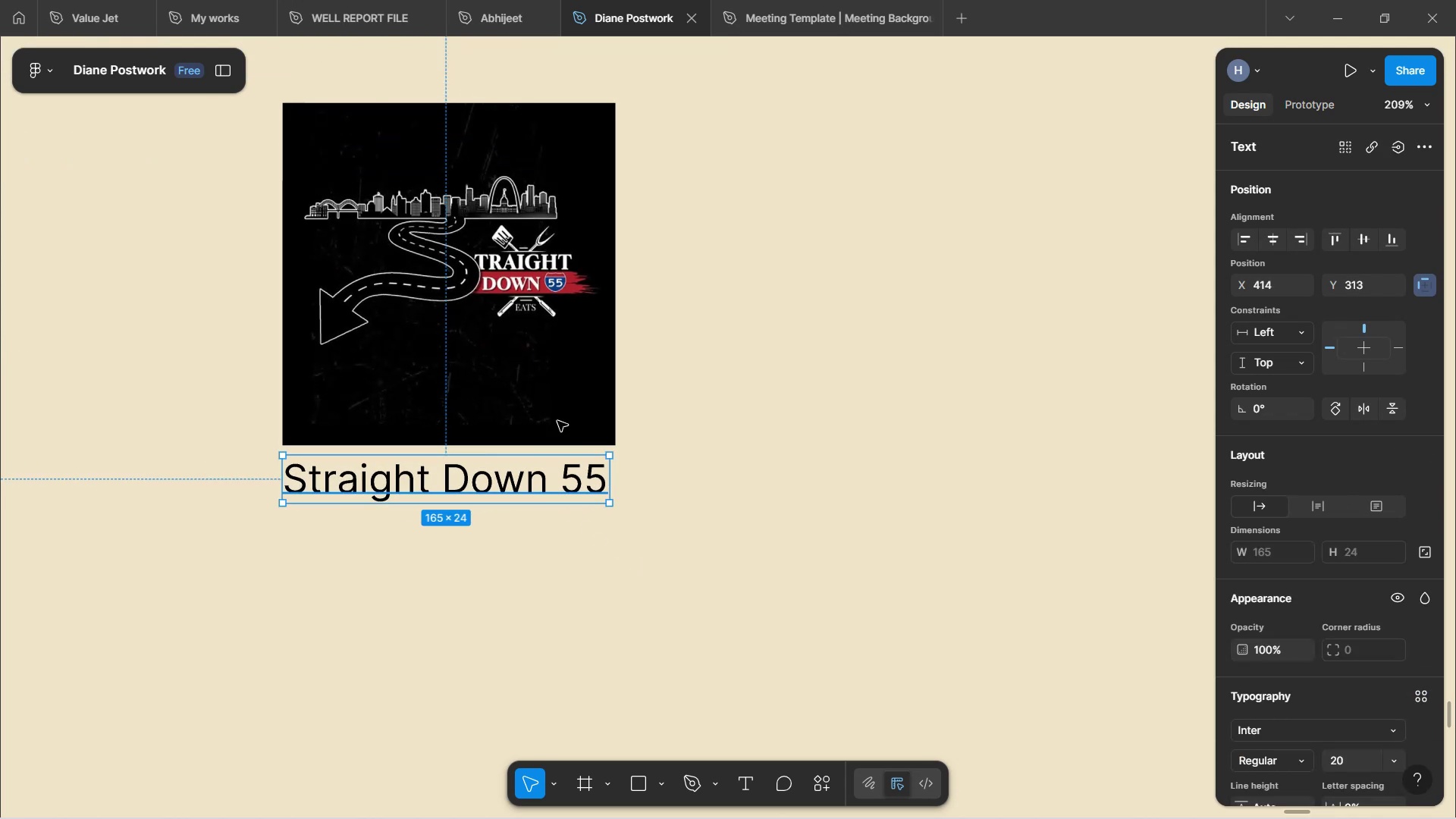 
key(Alt+ArrowRight)
 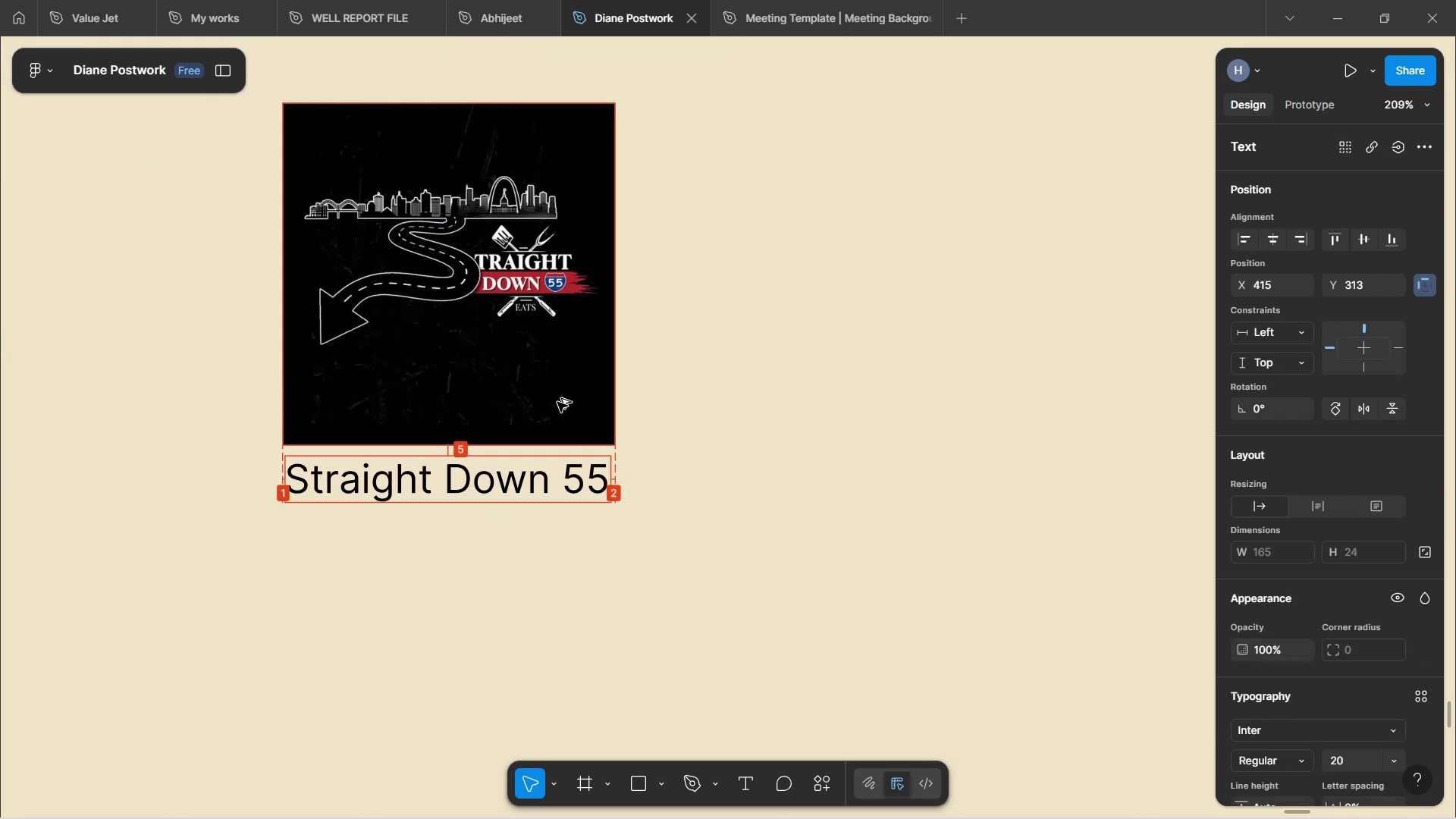 
key(Alt+ArrowRight)
 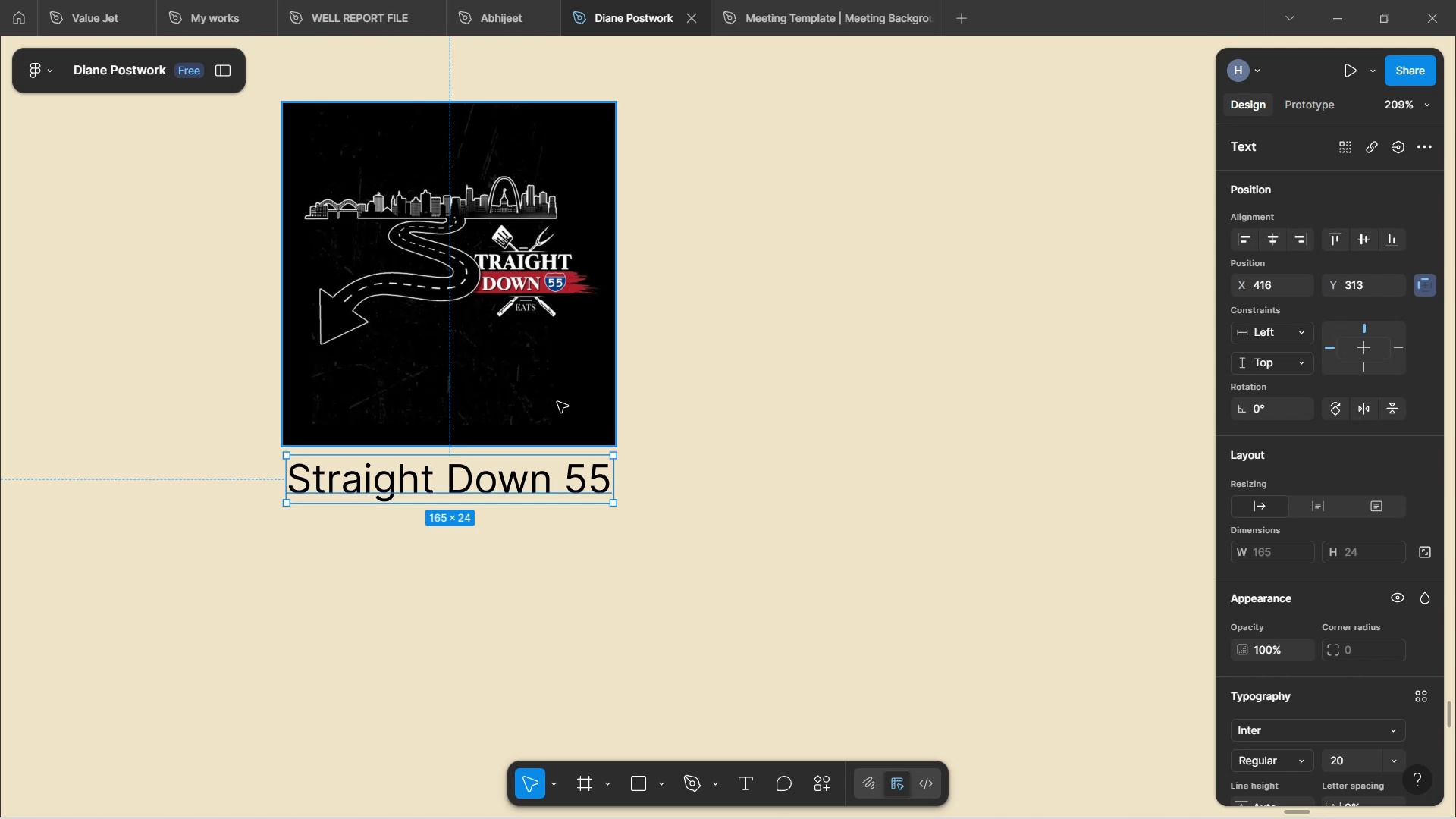 
hold_key(key=ShiftLeft, duration=0.71)
left_click([595, 366])
 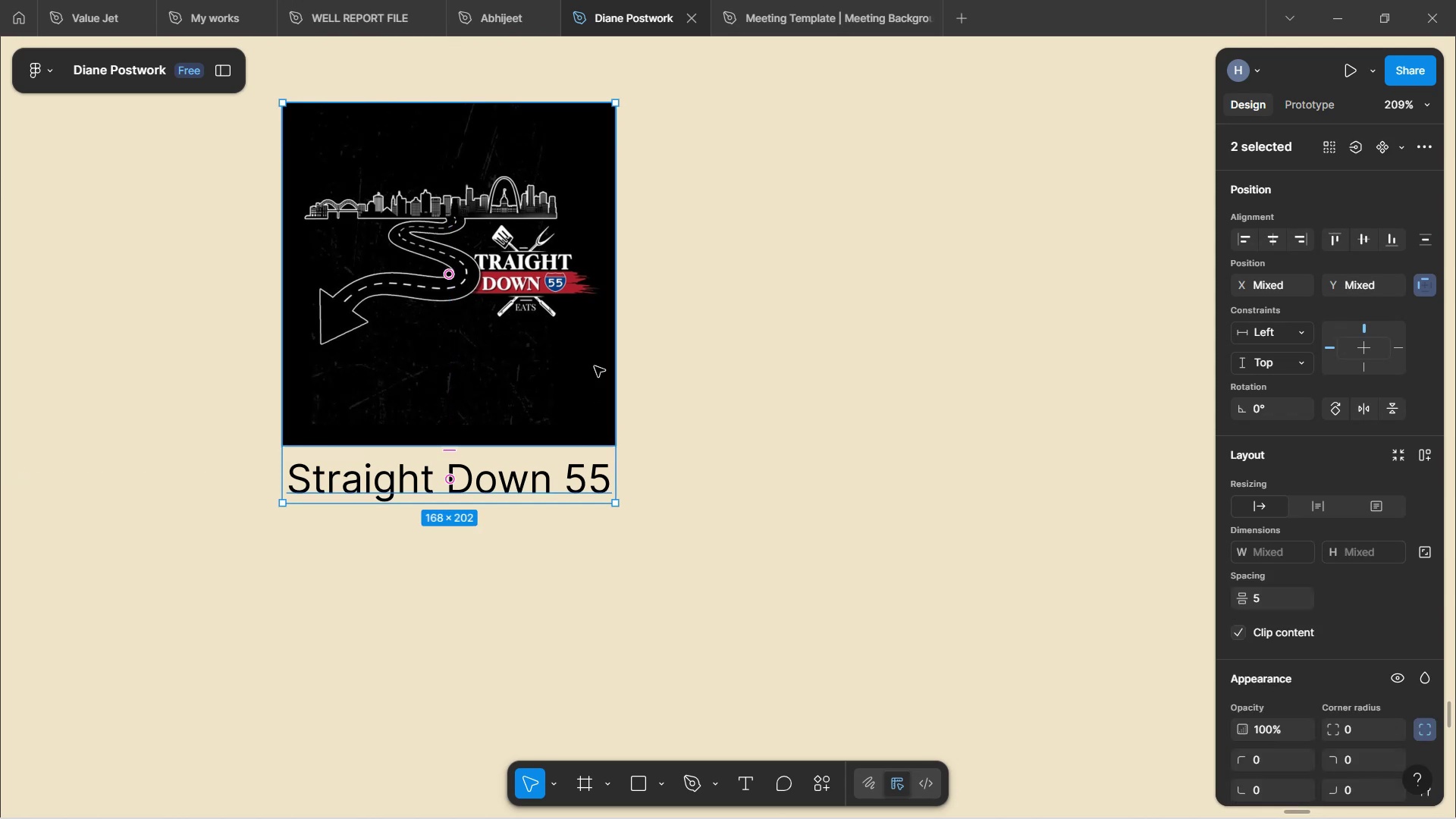 
key(Control+G)
 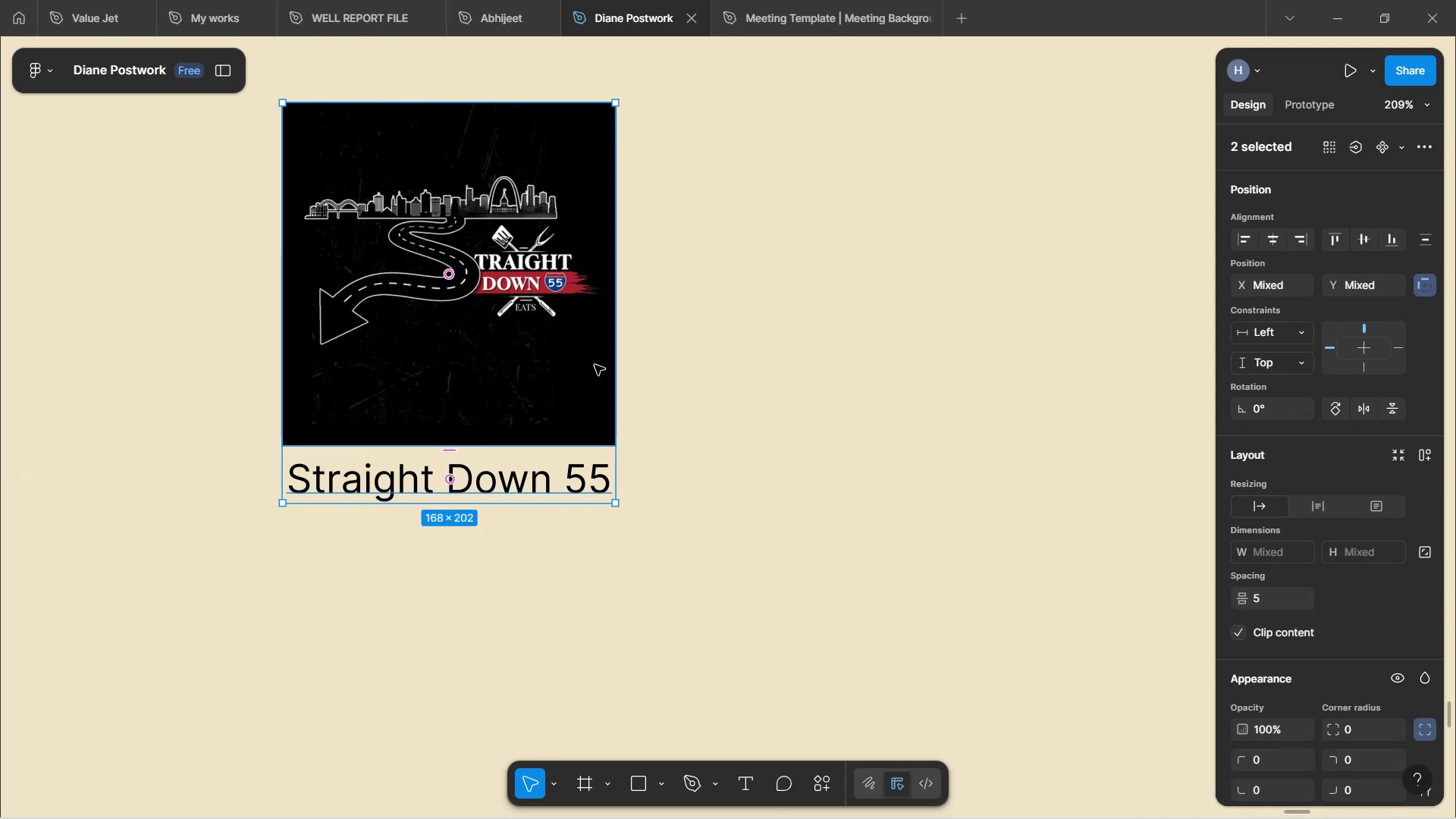 
key(Control+H)
 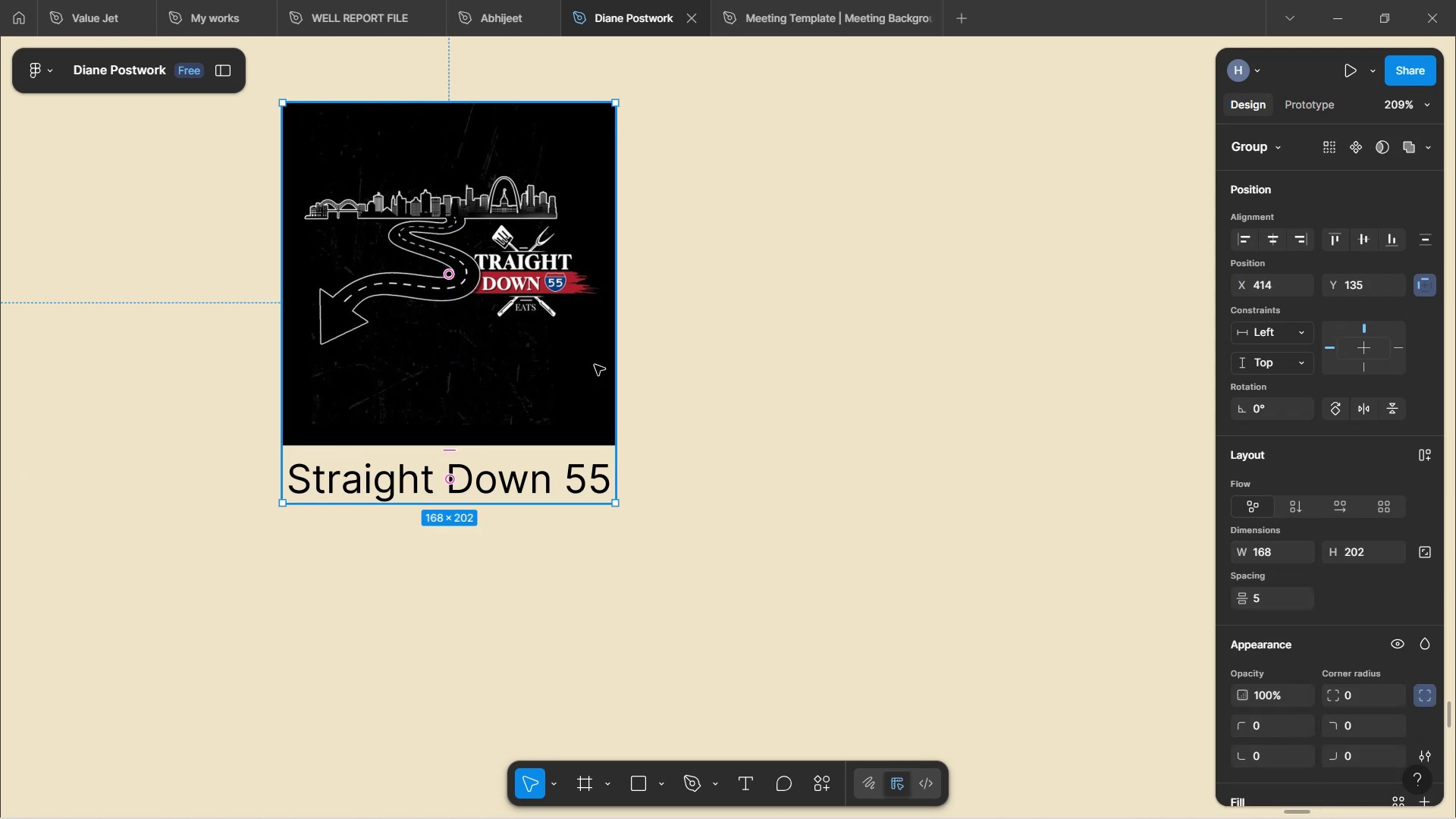 
hold_key(key=ControlLeft, duration=0.72)
scroll: coordinate [698, 500], scroll_direction: down, amount: 4.0
 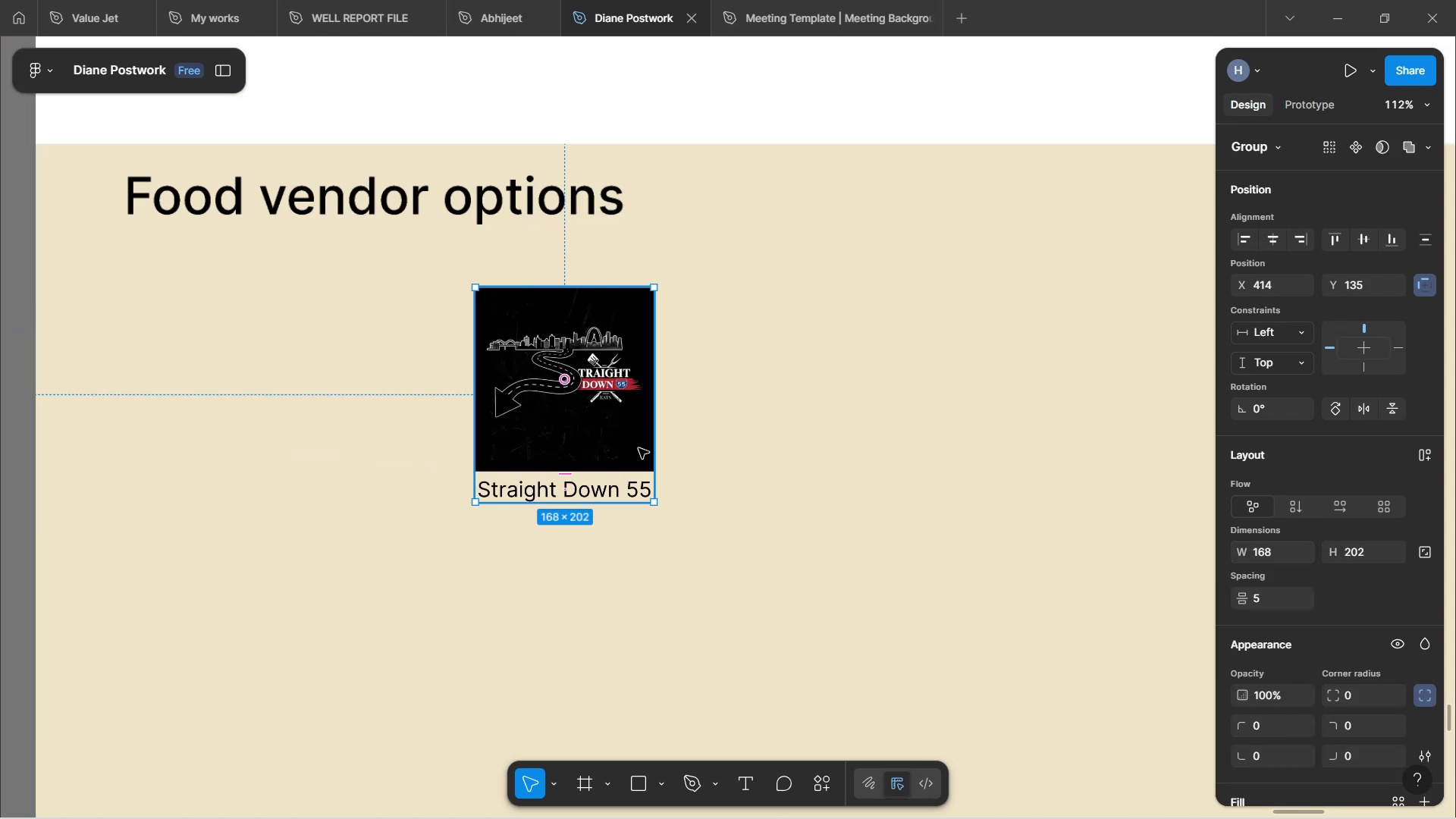 
left_click_drag(start_coordinate=[626, 440], to_coordinate=[384, 441])
 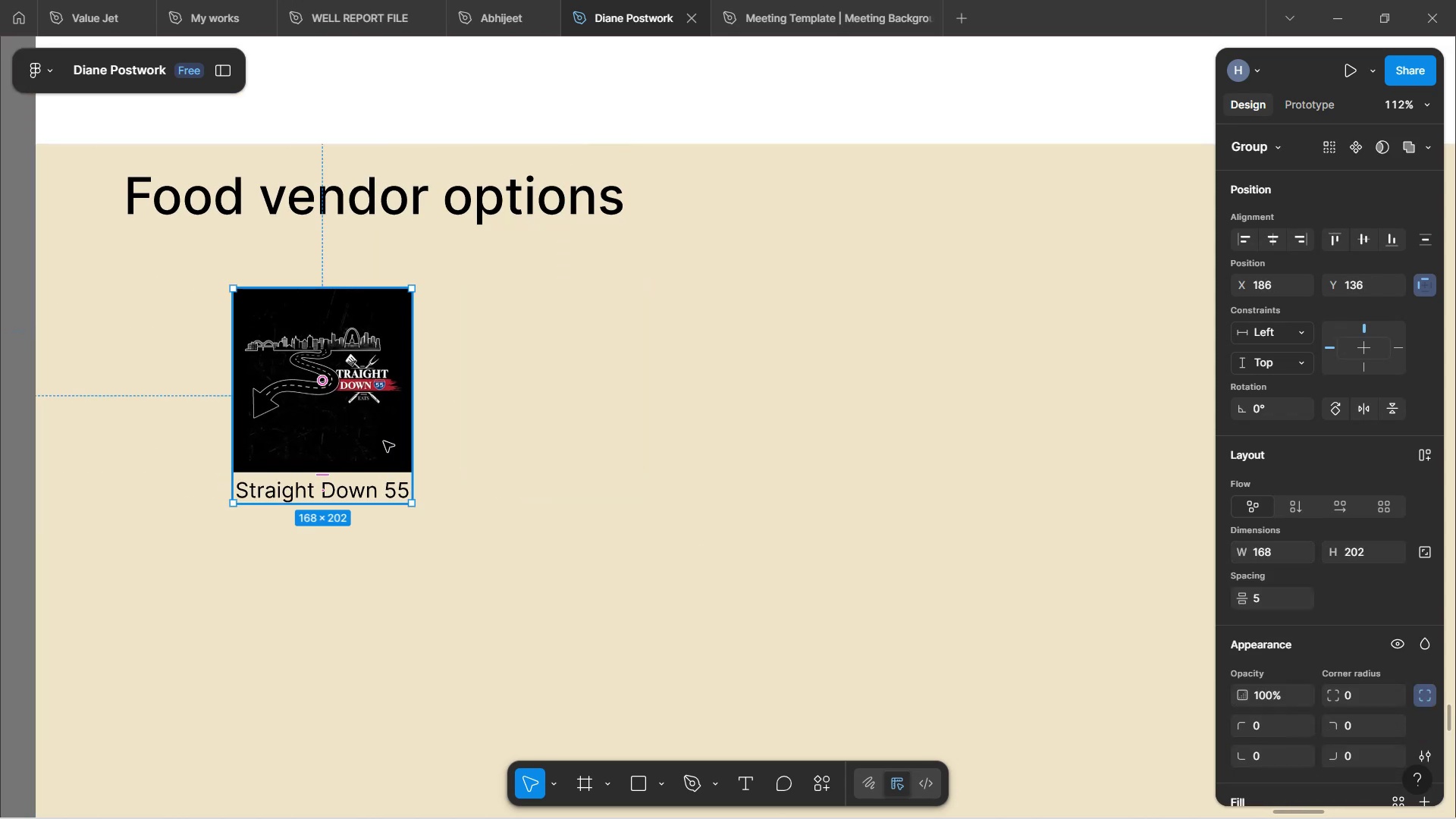 
double_click([384, 441])
 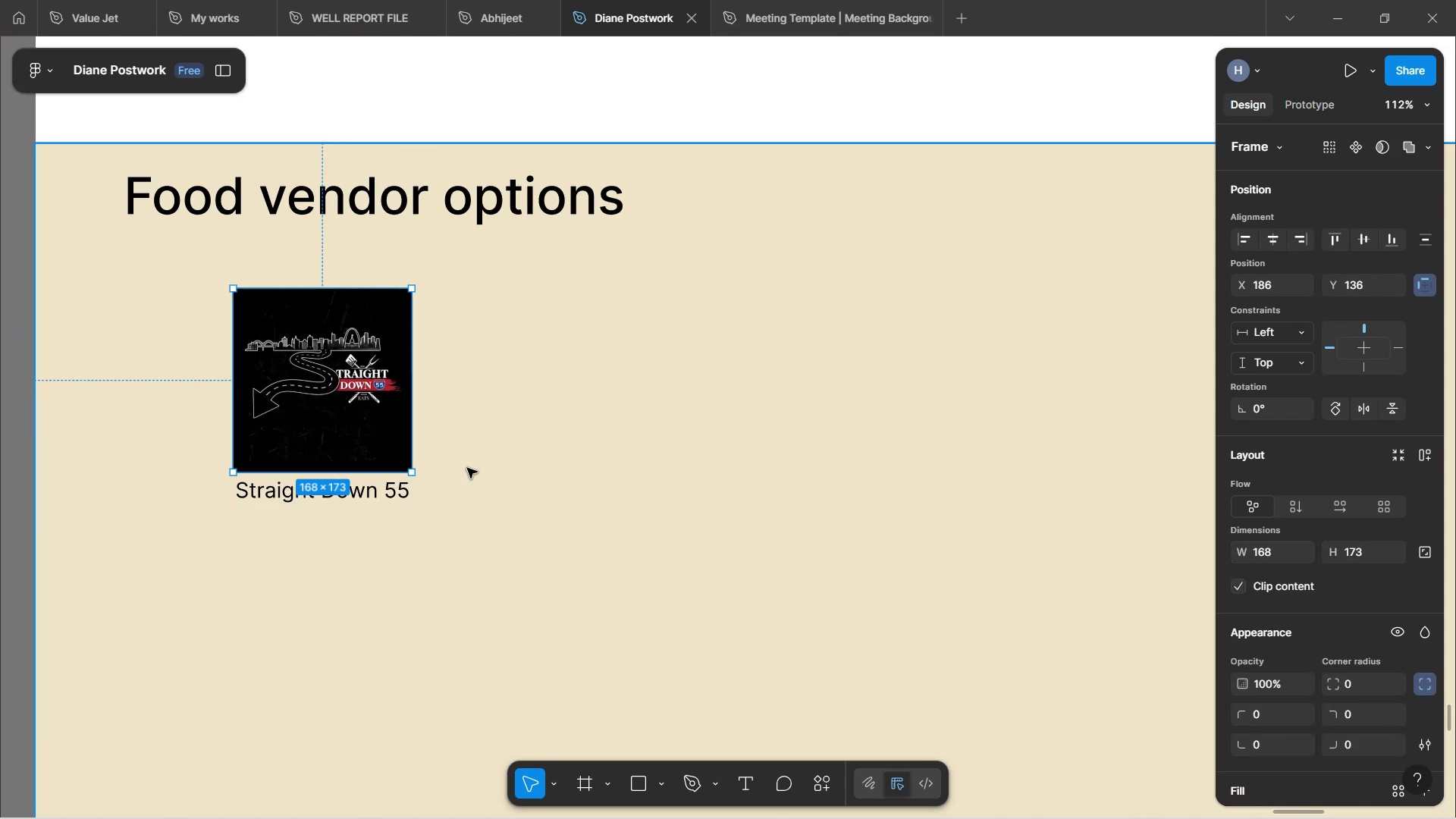 
left_click([488, 490])
 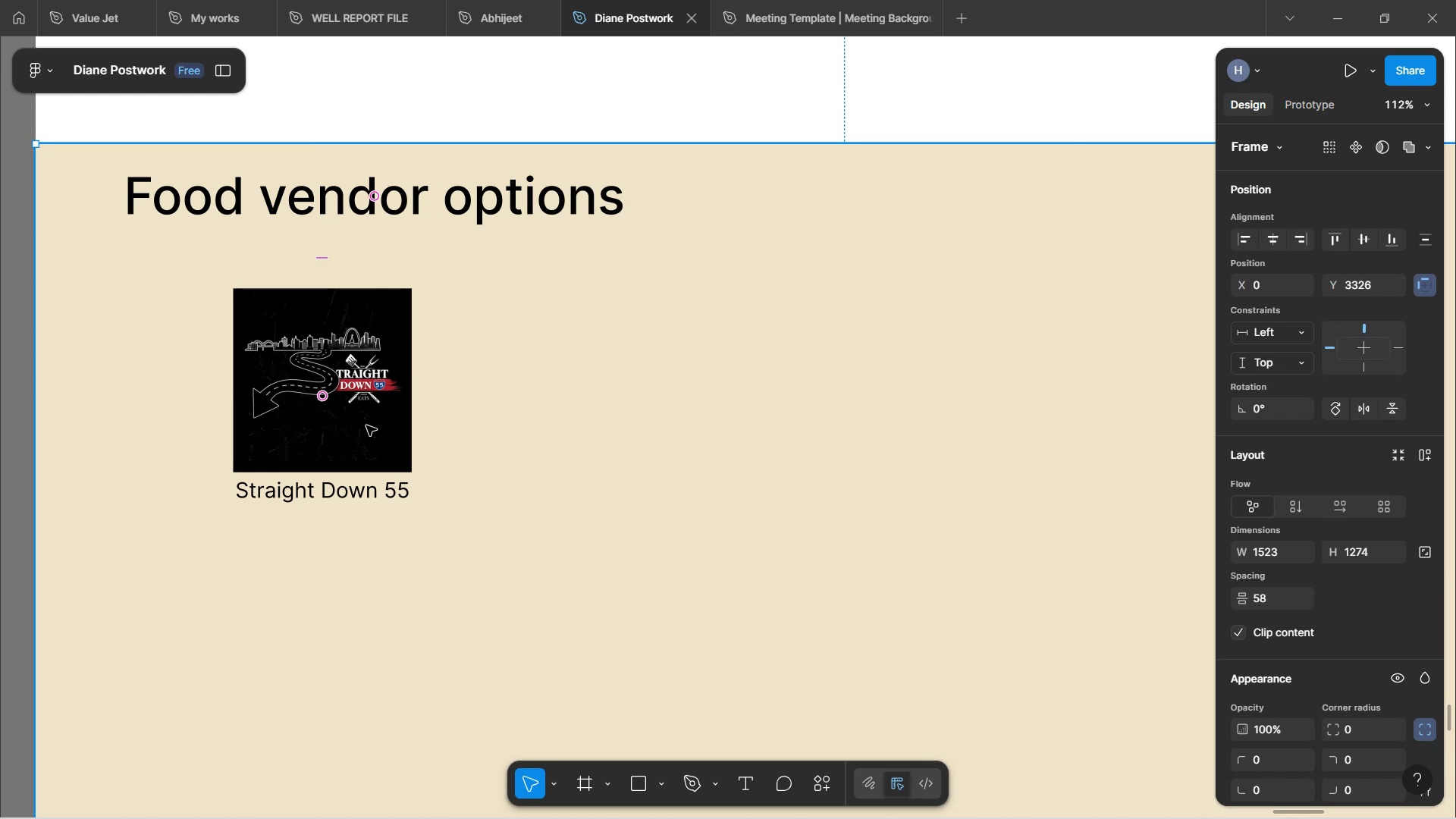 
double_click([366, 425])
 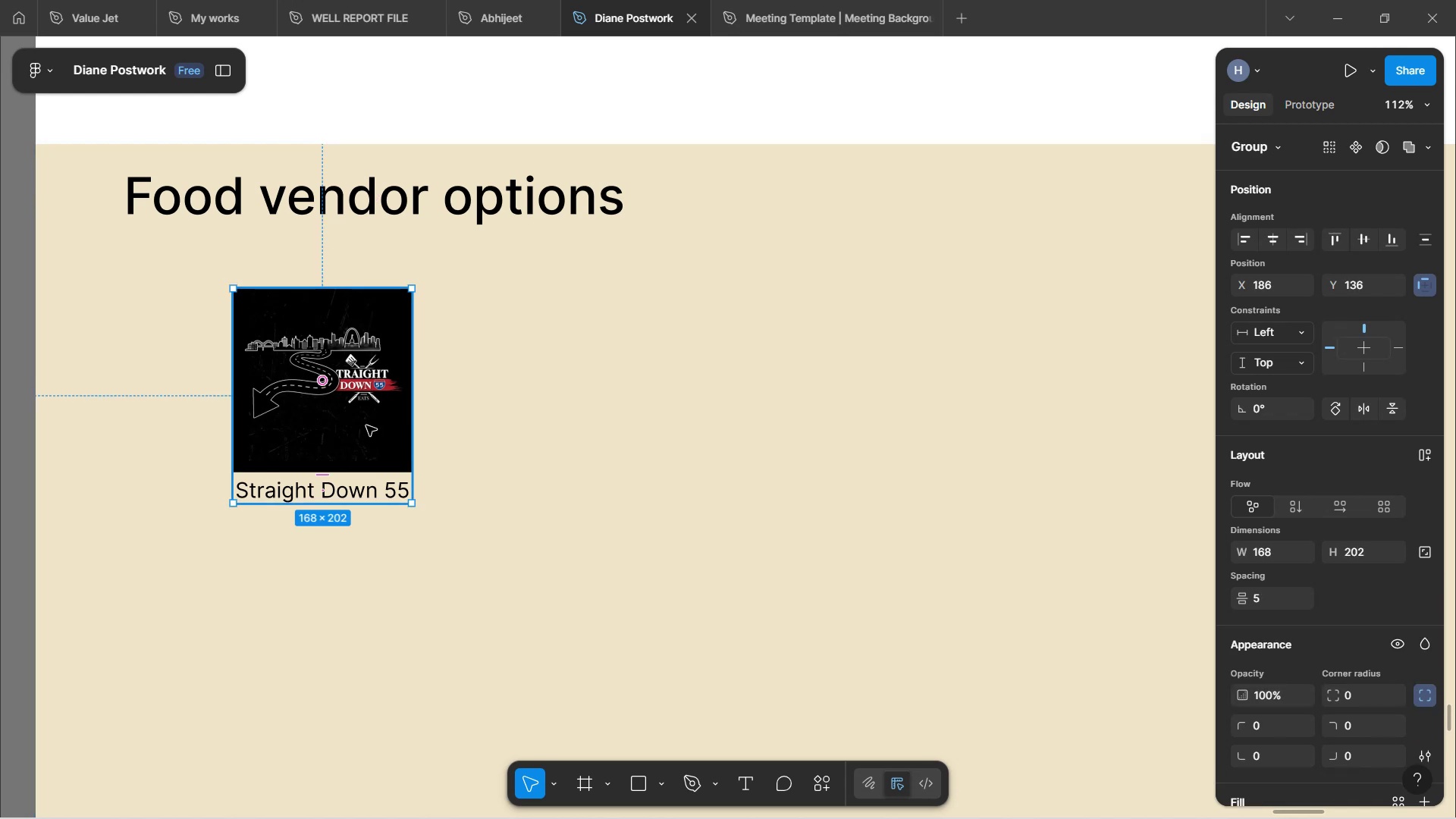 
hold_key(key=AltLeft, duration=1.5)
left_click_drag(start_coordinate=[366, 425], to_coordinate=[563, 430])
 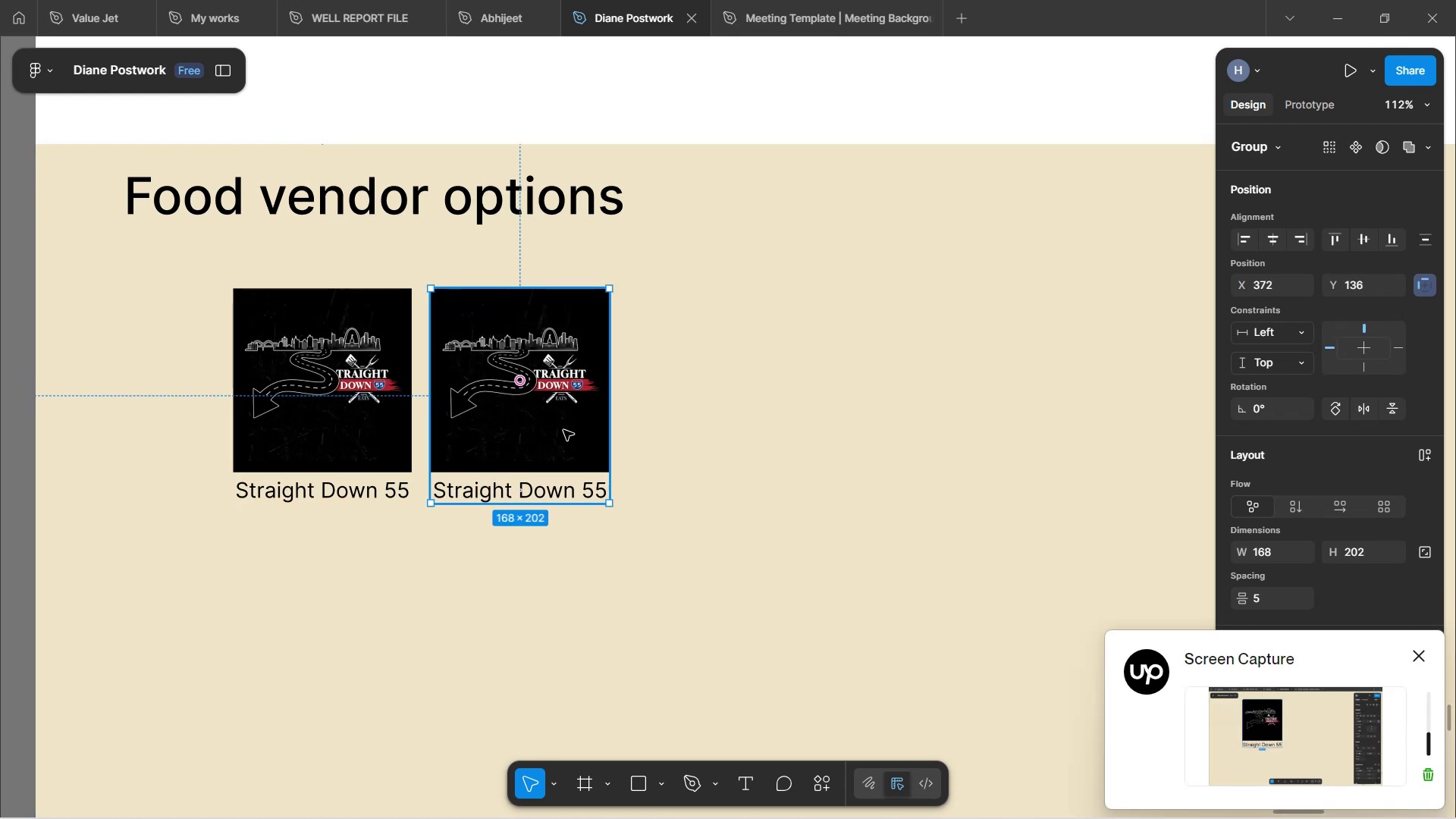 
hold_key(key=AltLeft, duration=0.83)
 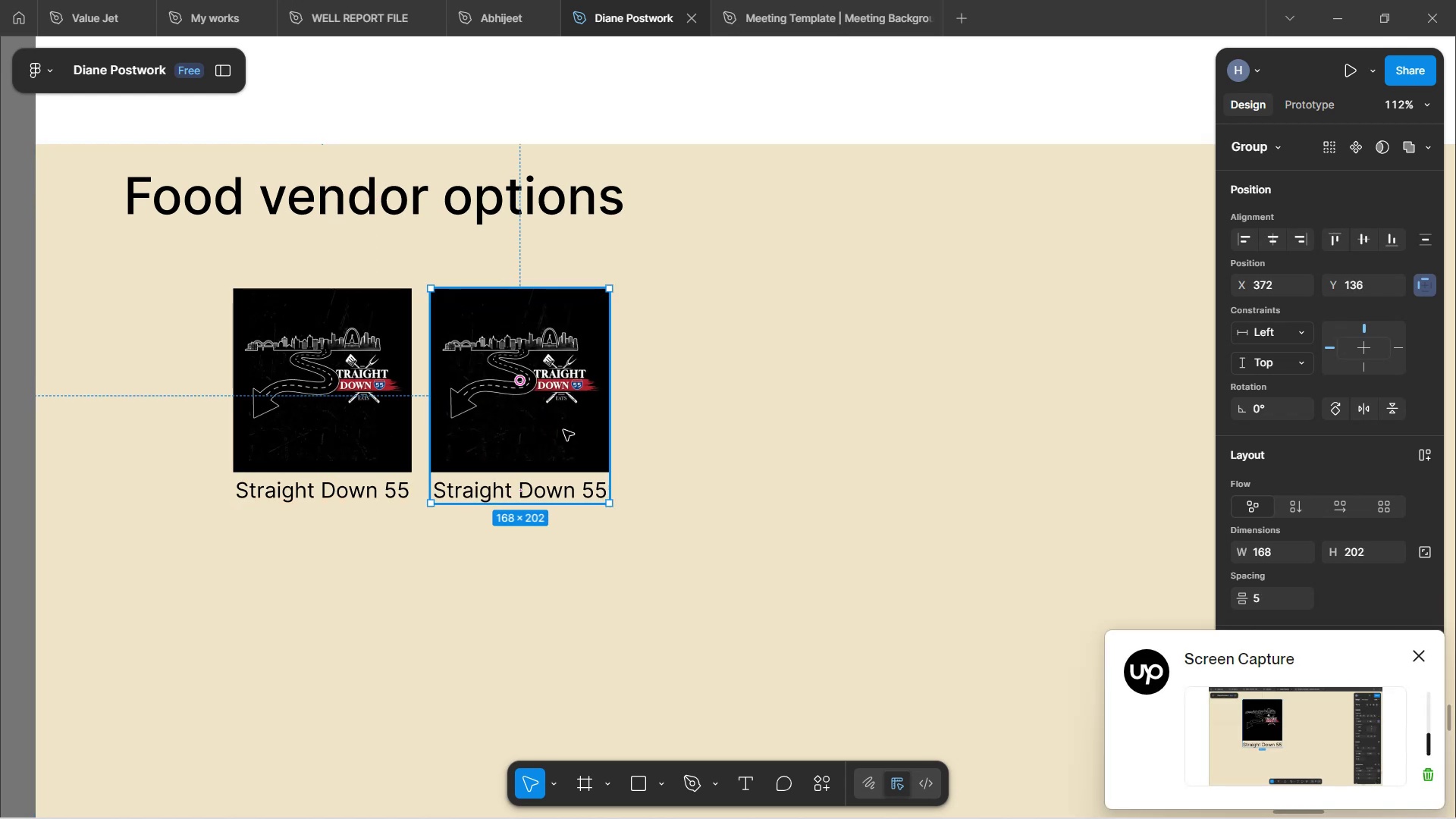 
double_click([563, 430])
 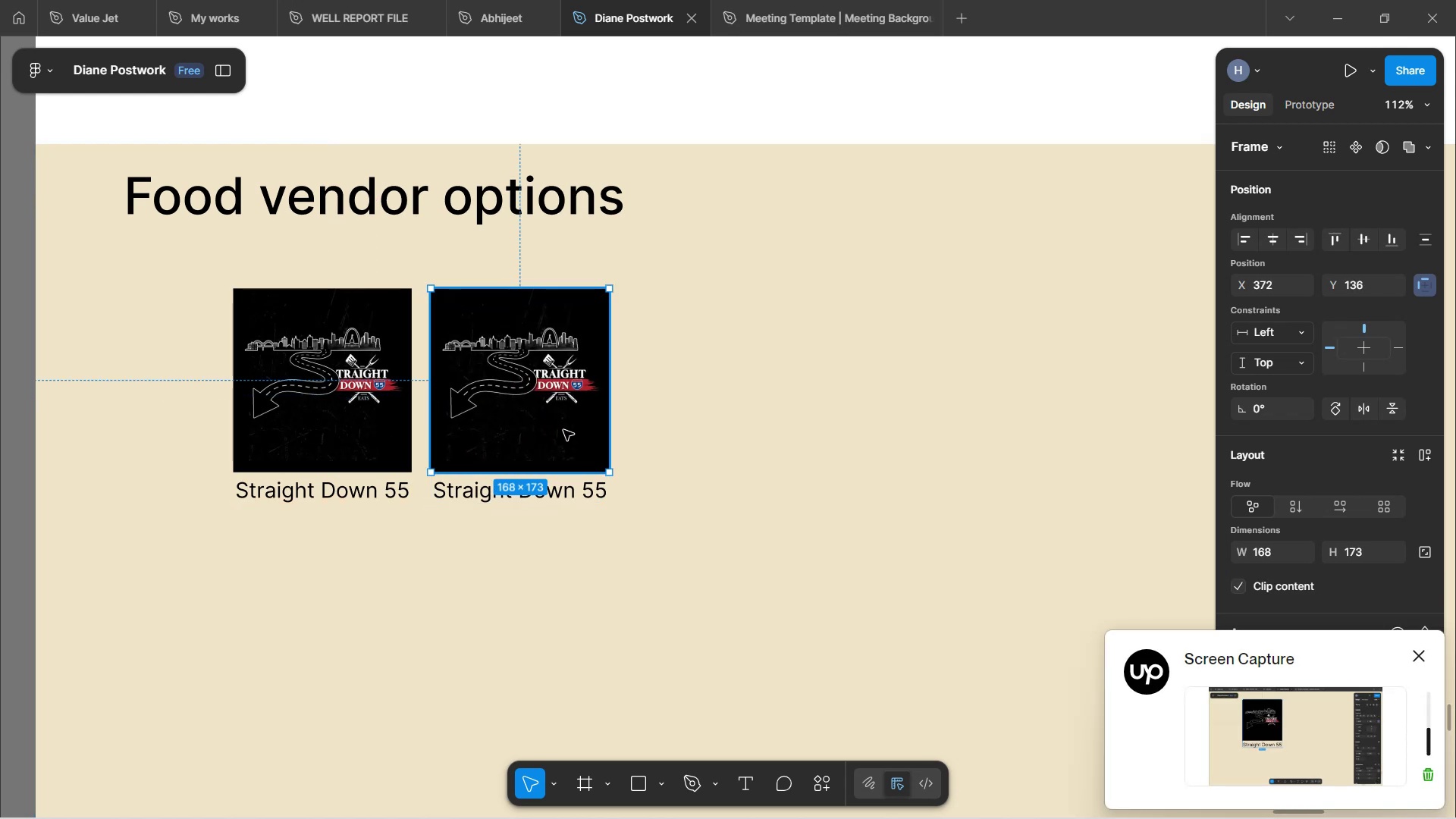 
key(Control+Shift+R)
 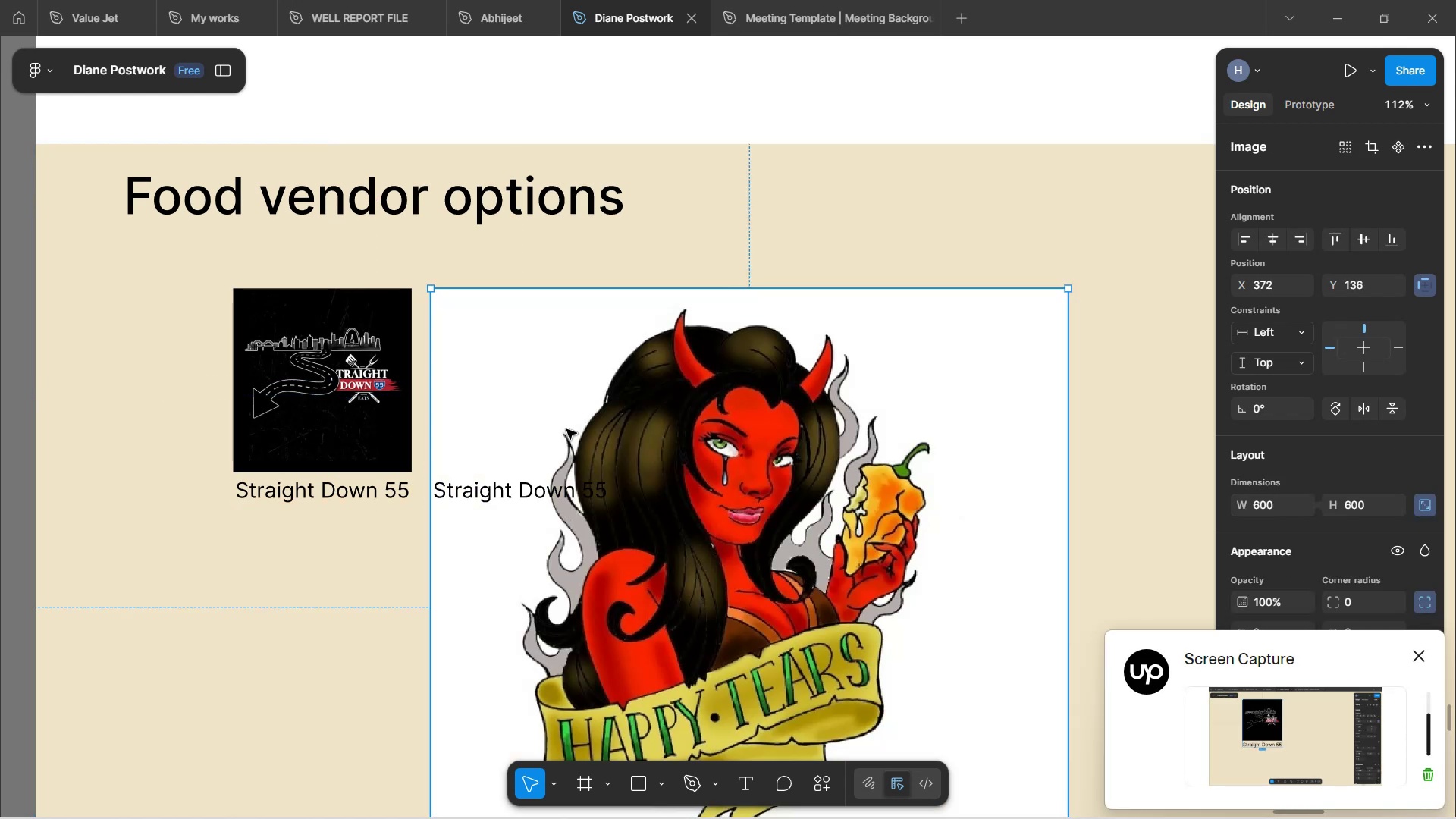 
key(Control+Z)
 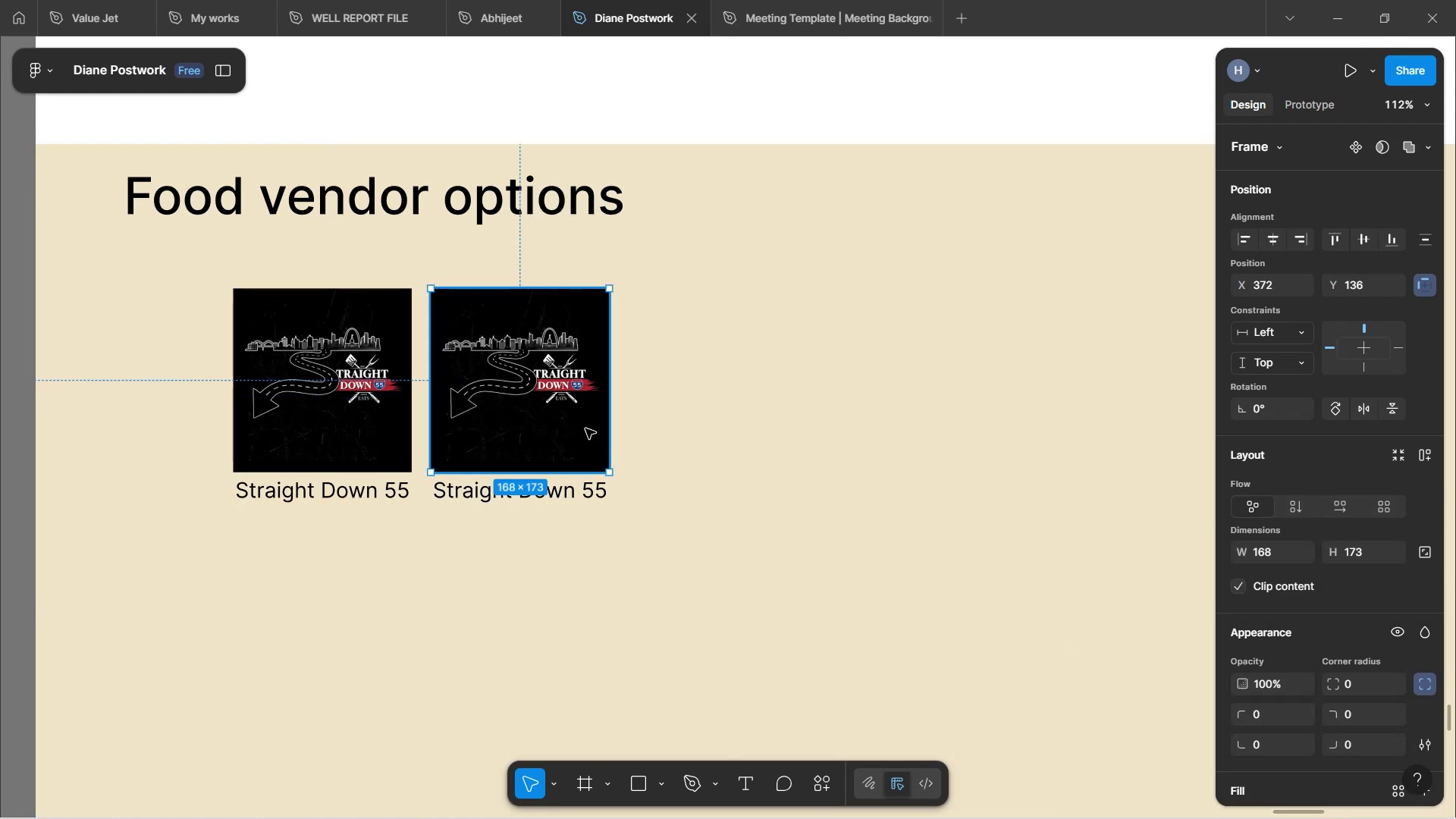 
scroll: coordinate [1277, 589], scroll_direction: down, amount: 3.0
 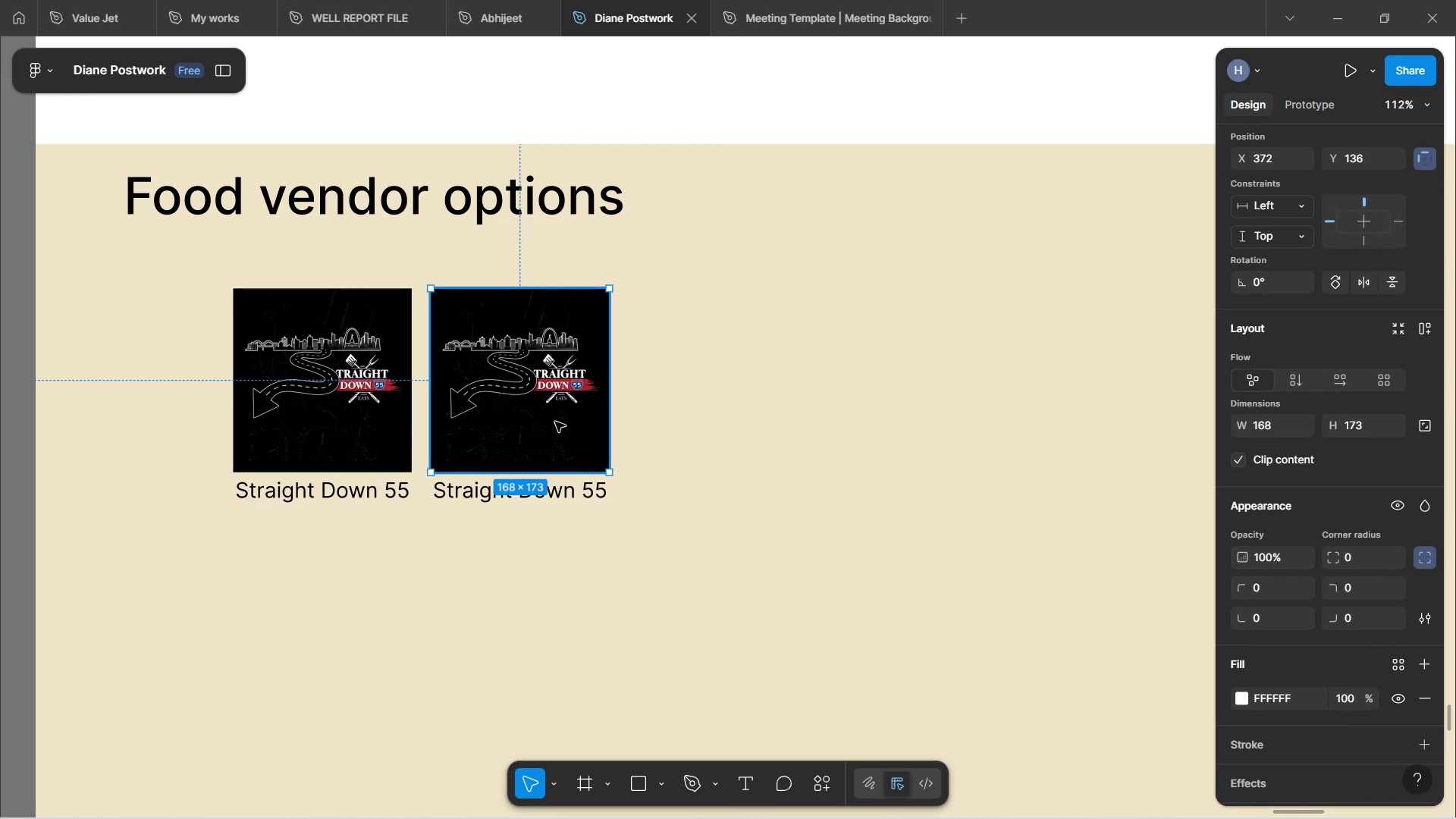 
left_click([356, 387])
 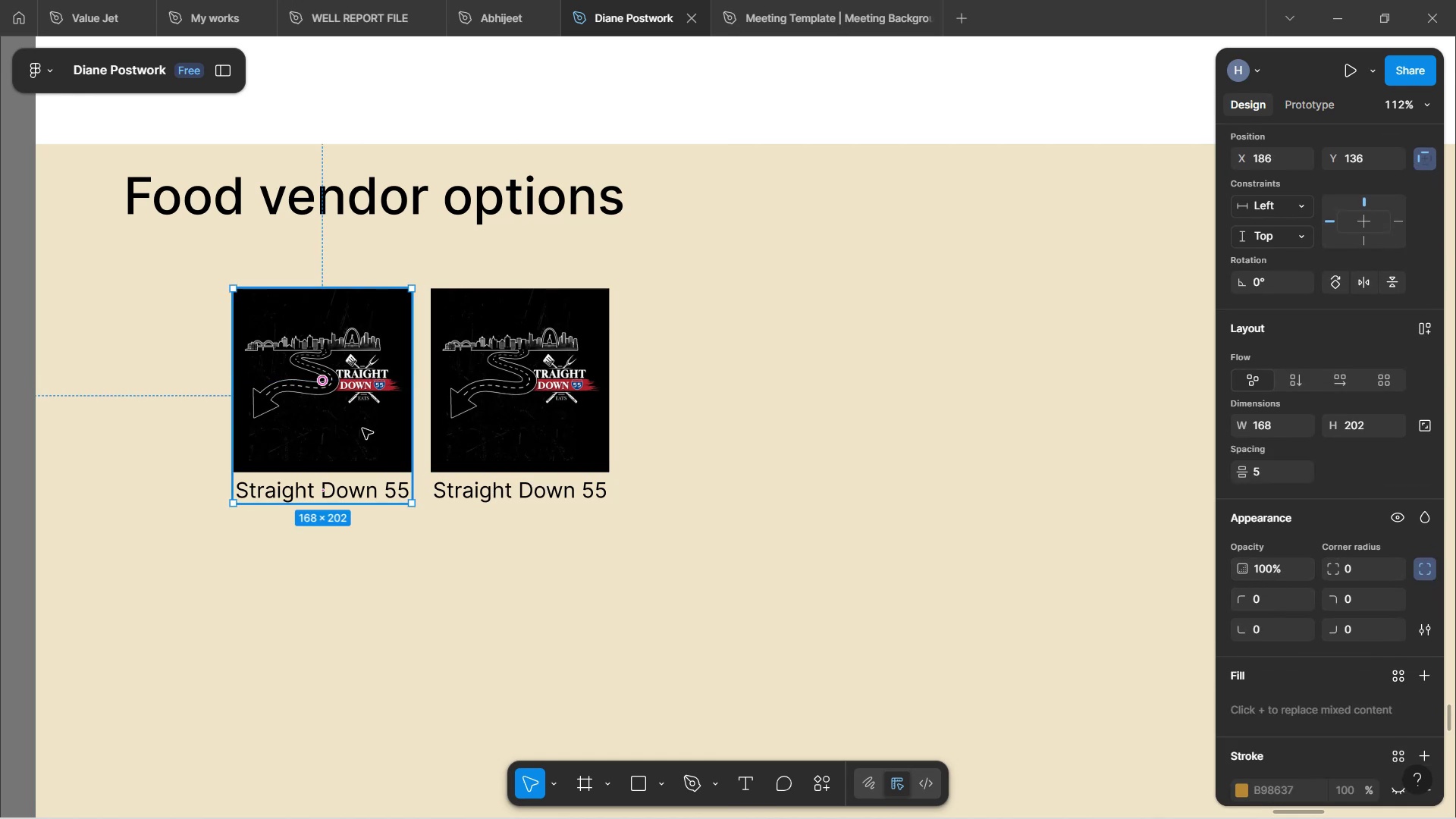 
double_click([362, 428])
 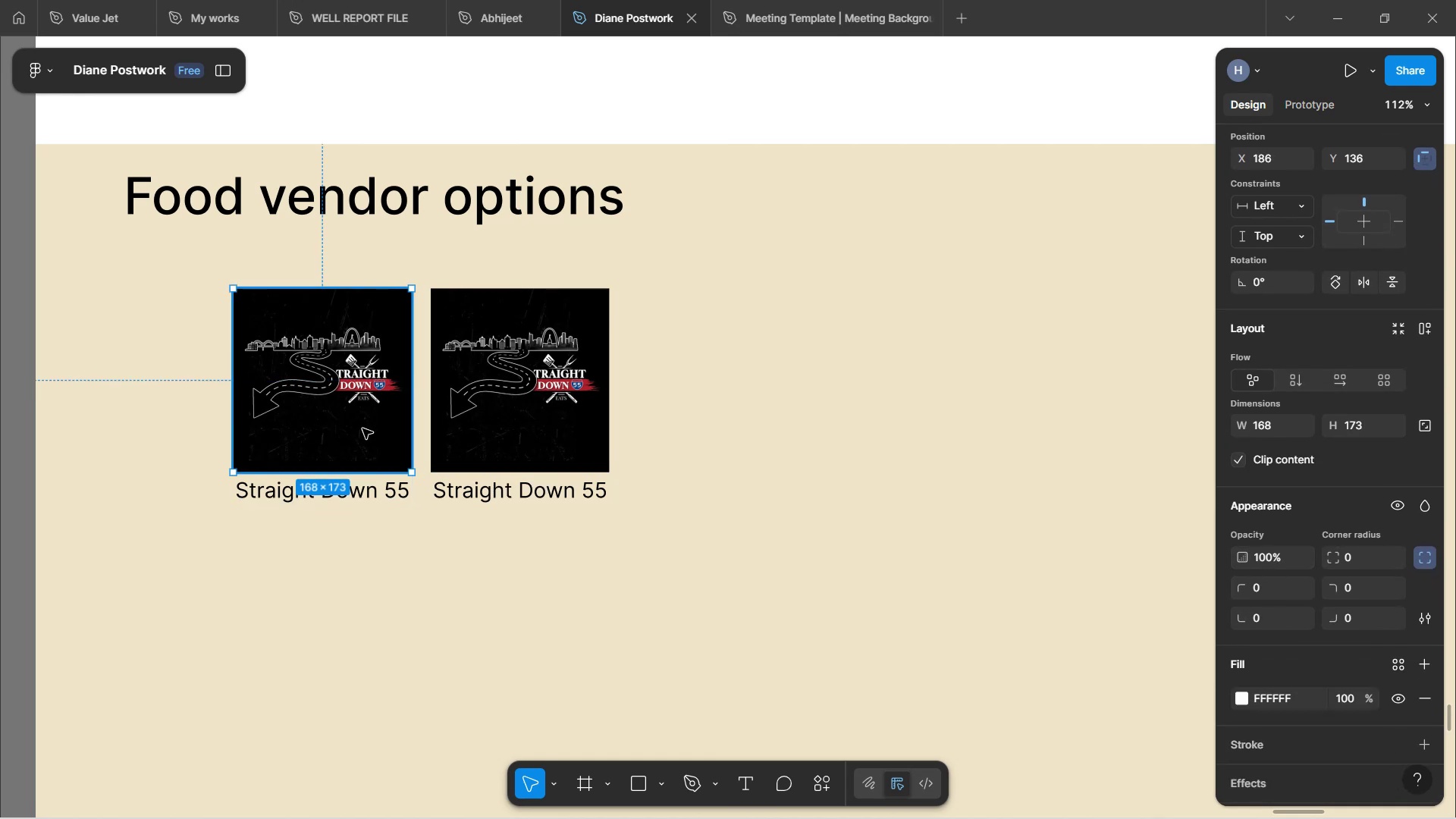 
double_click([362, 428])
 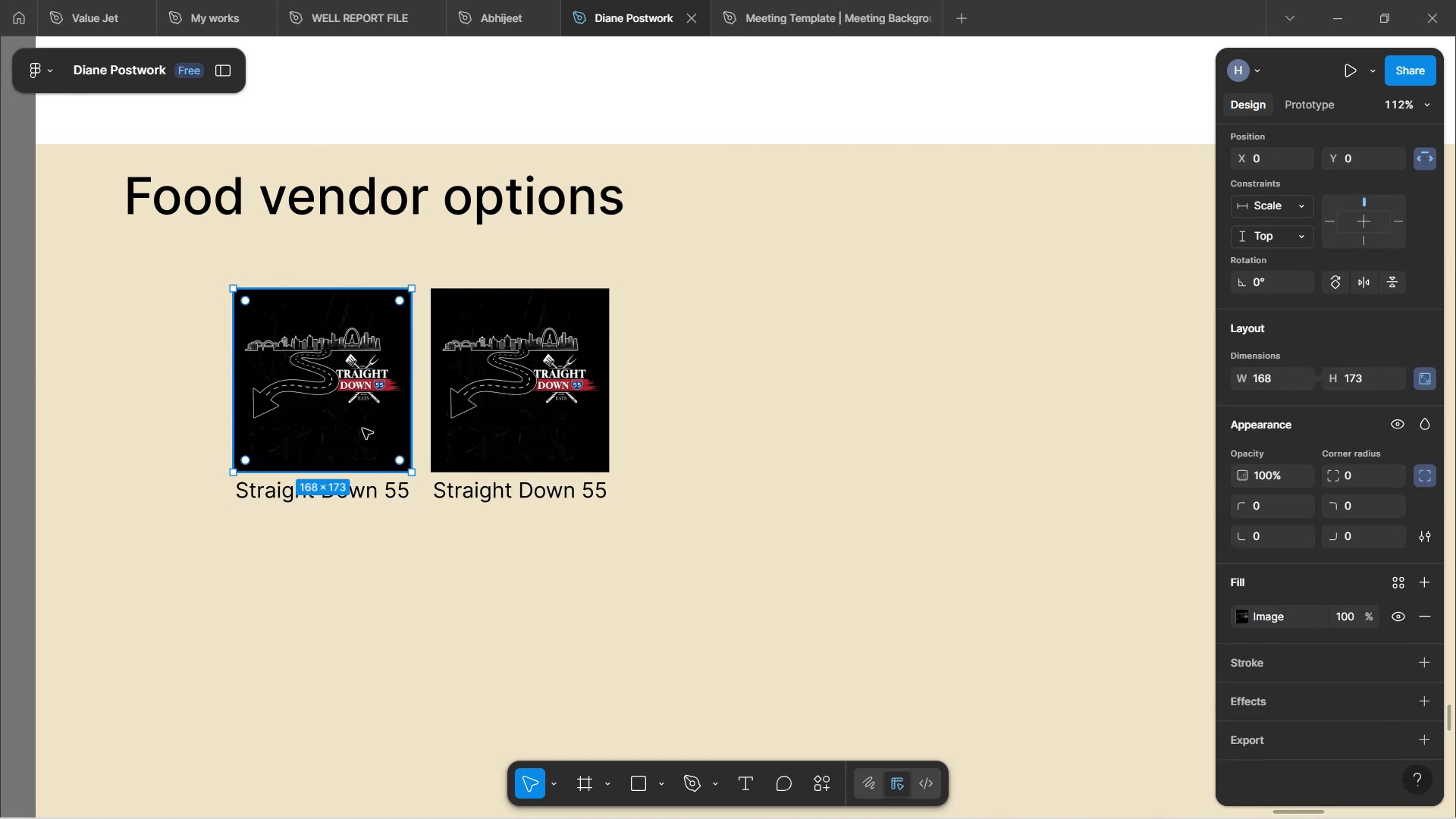 
key(Control+Z)
 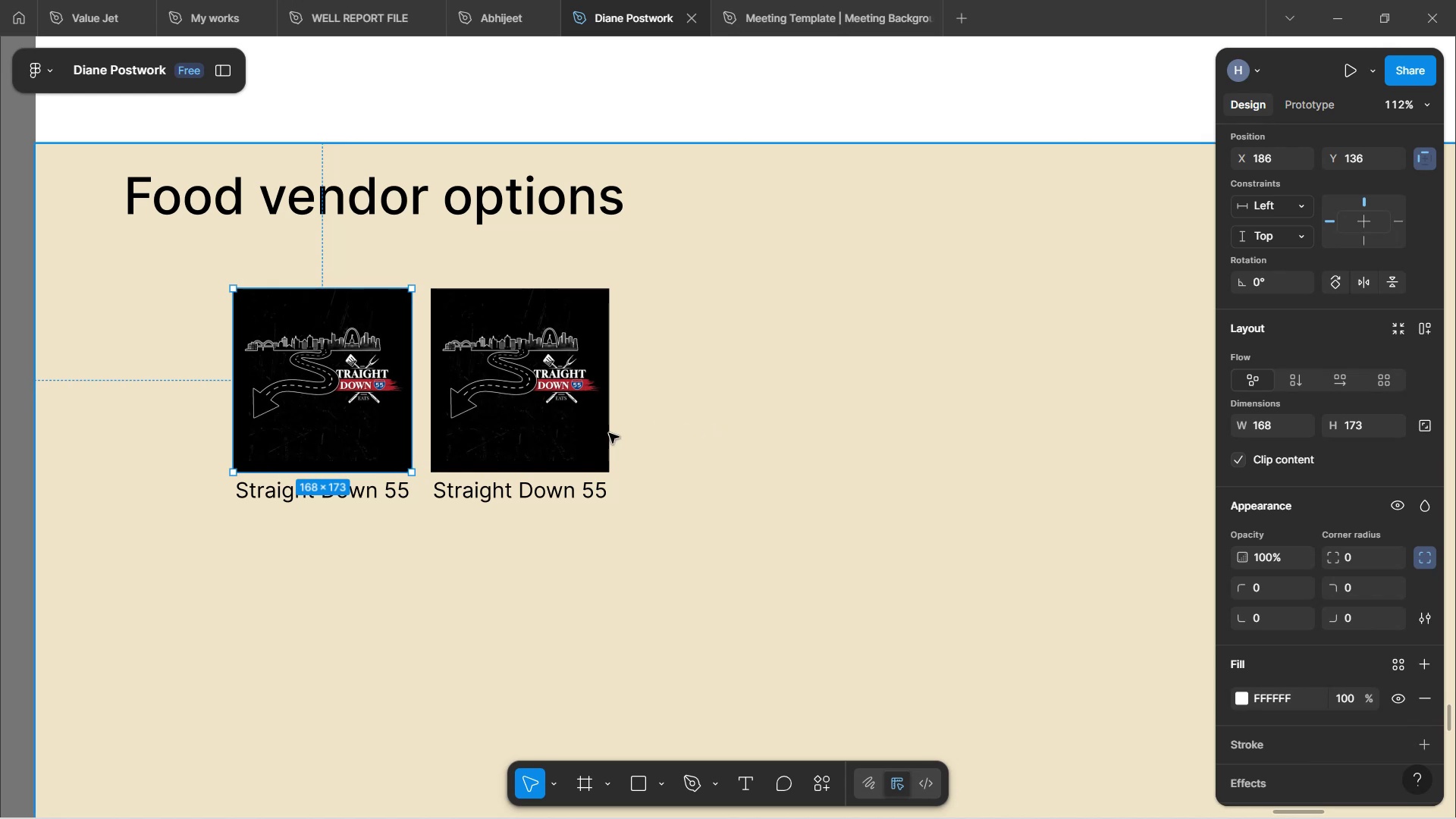 
double_click([463, 428])
 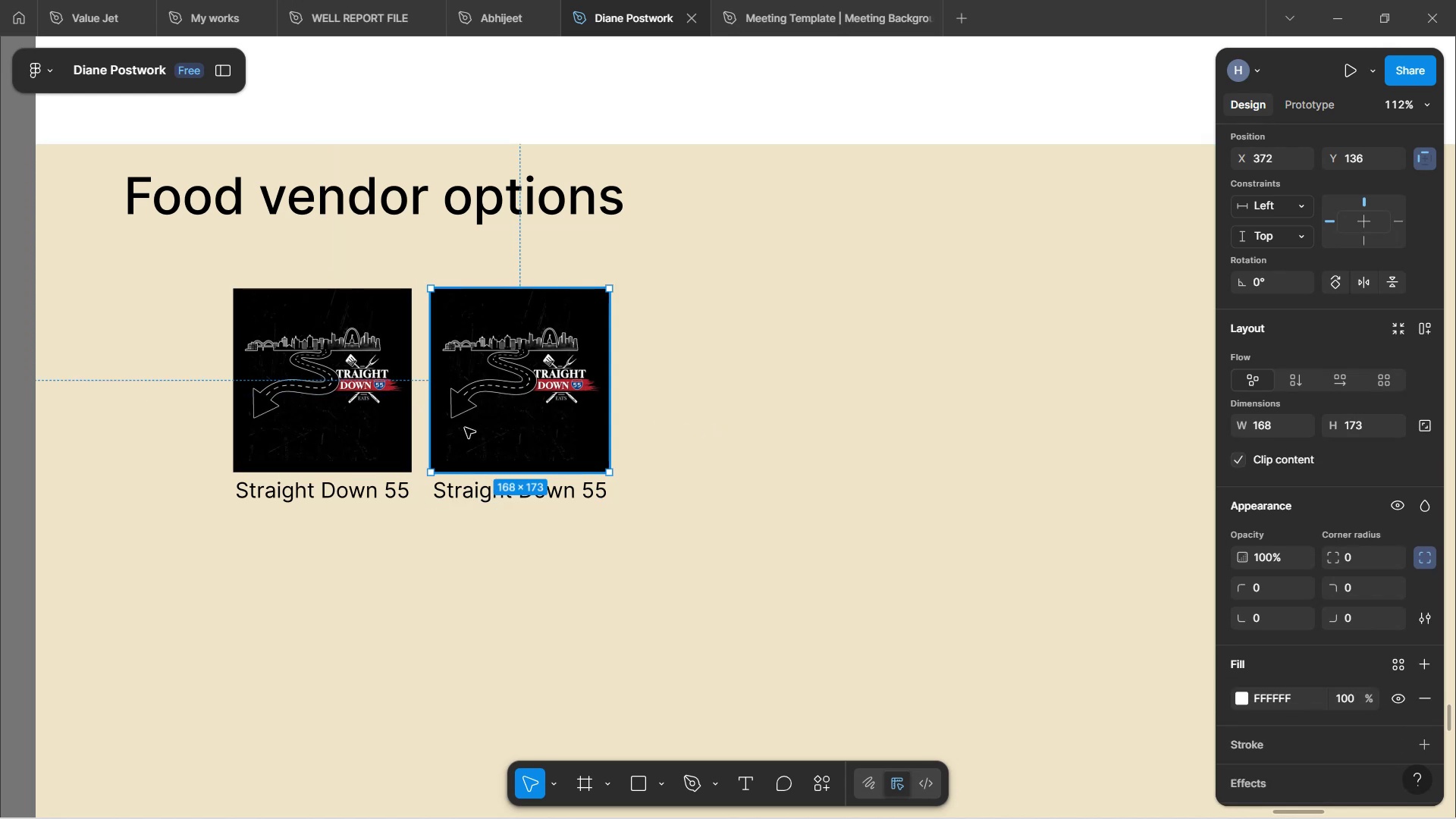 
double_click([467, 428])
 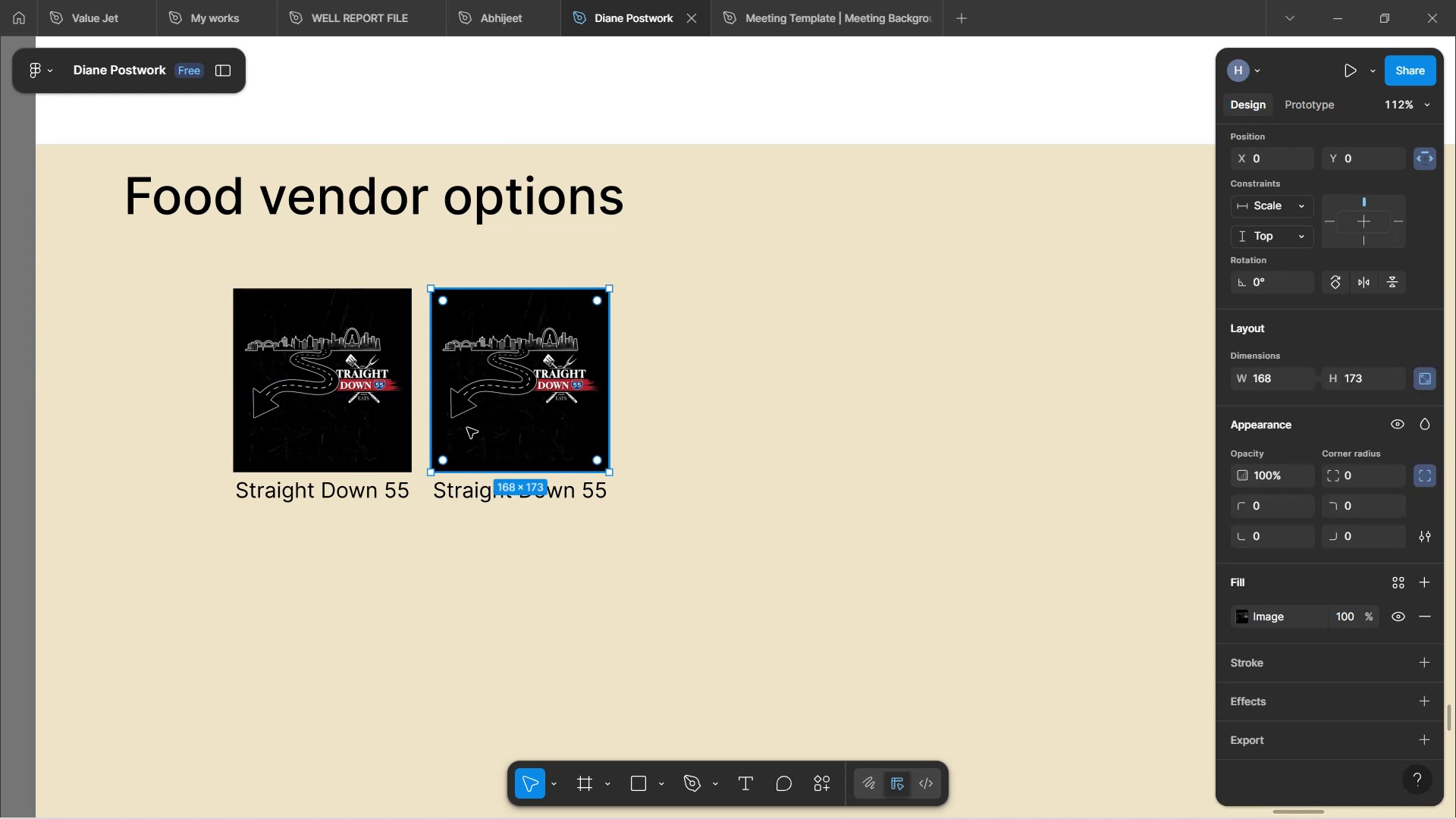 
key(Control+Shift+R)
 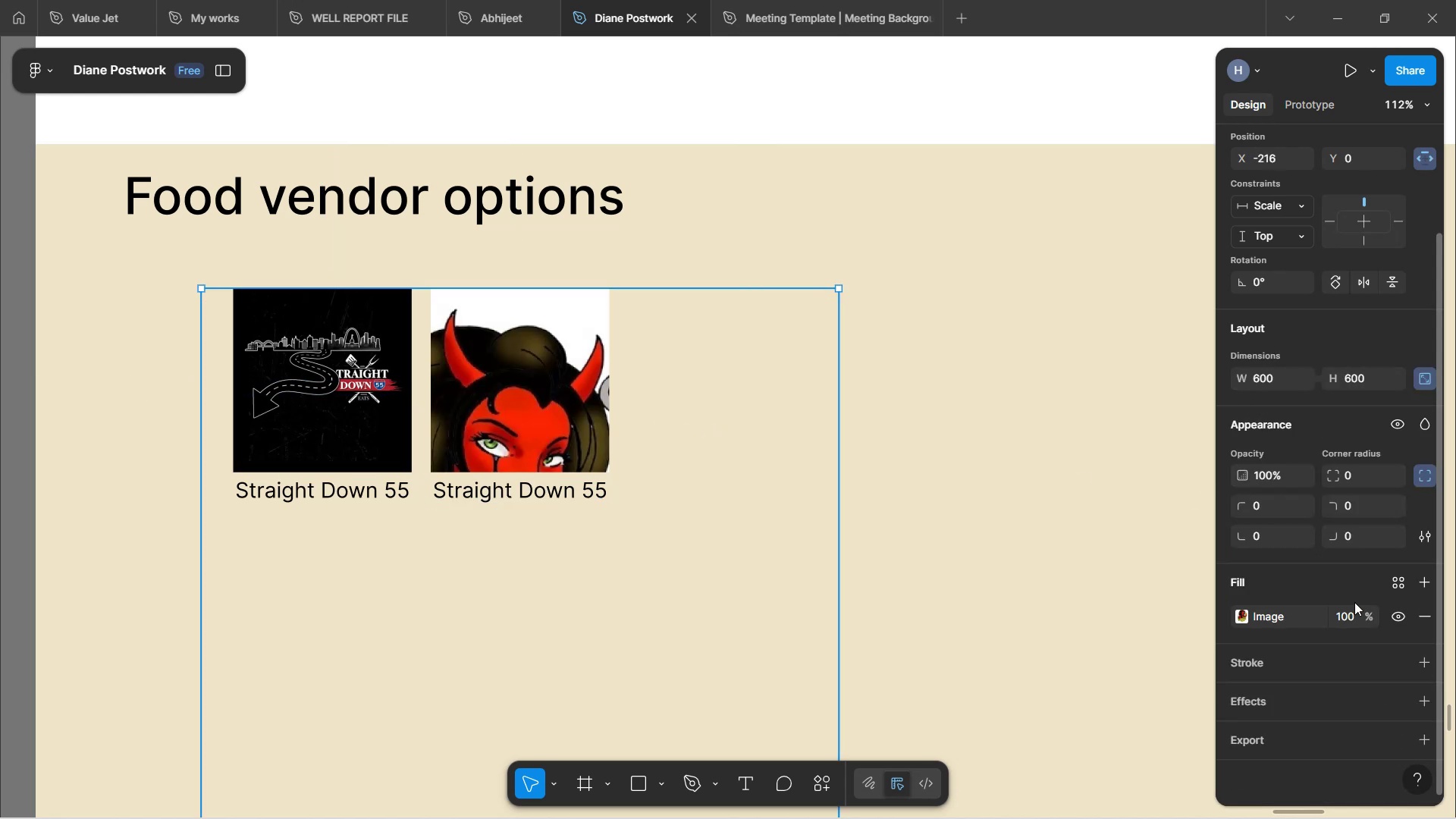 
left_click([1239, 616])
 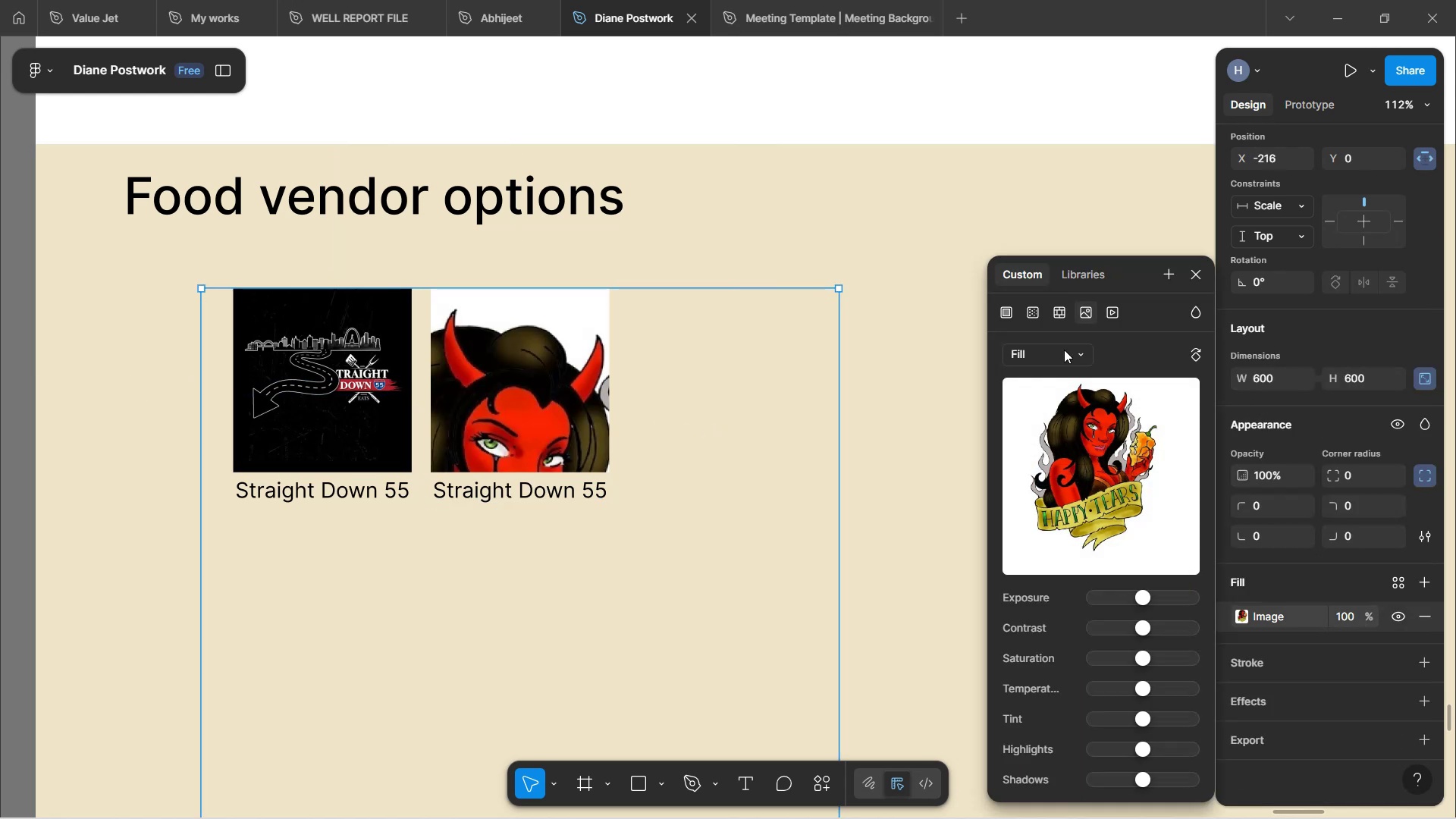 
left_click([1064, 350])
 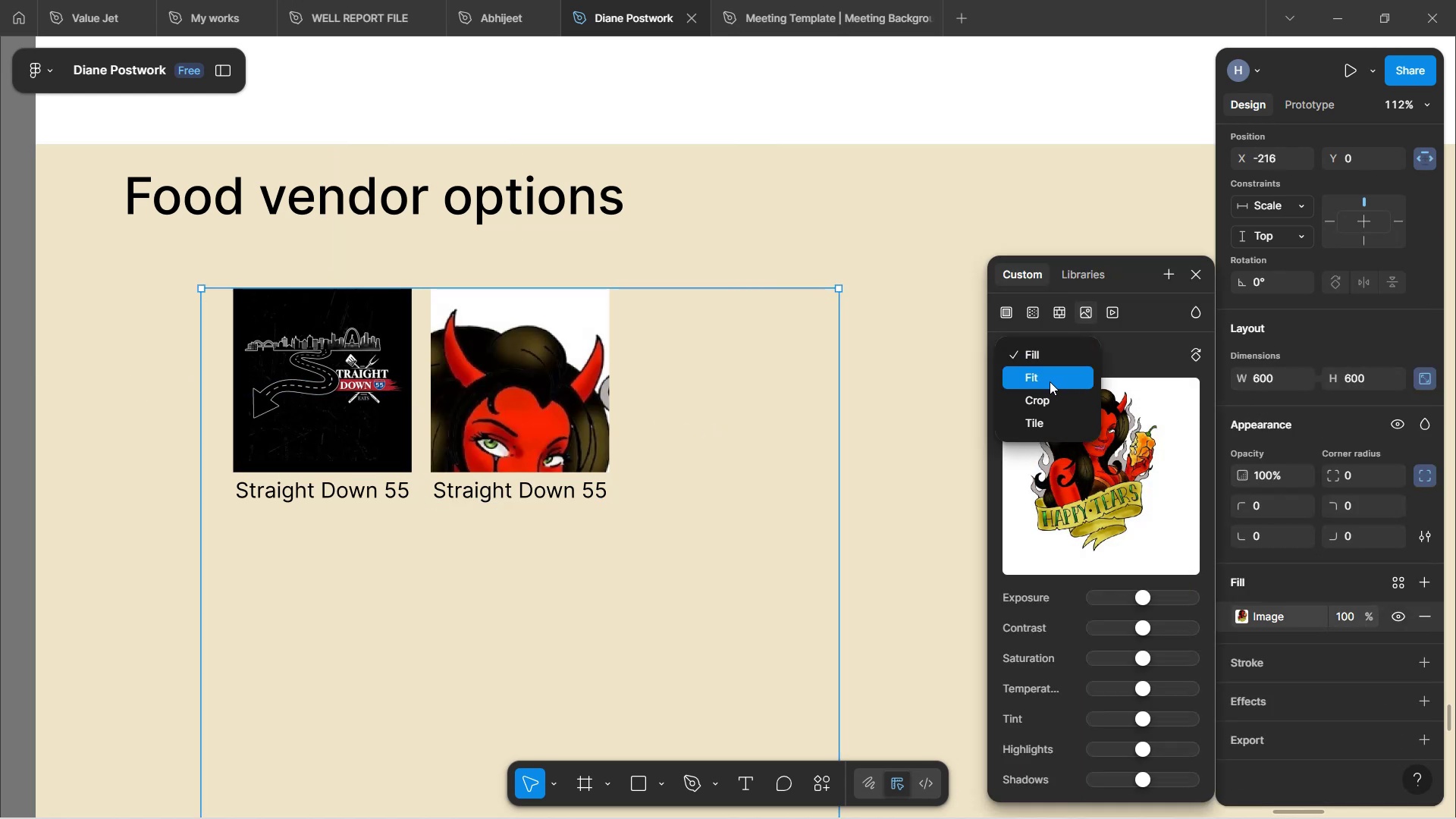 
left_click([1050, 381])
 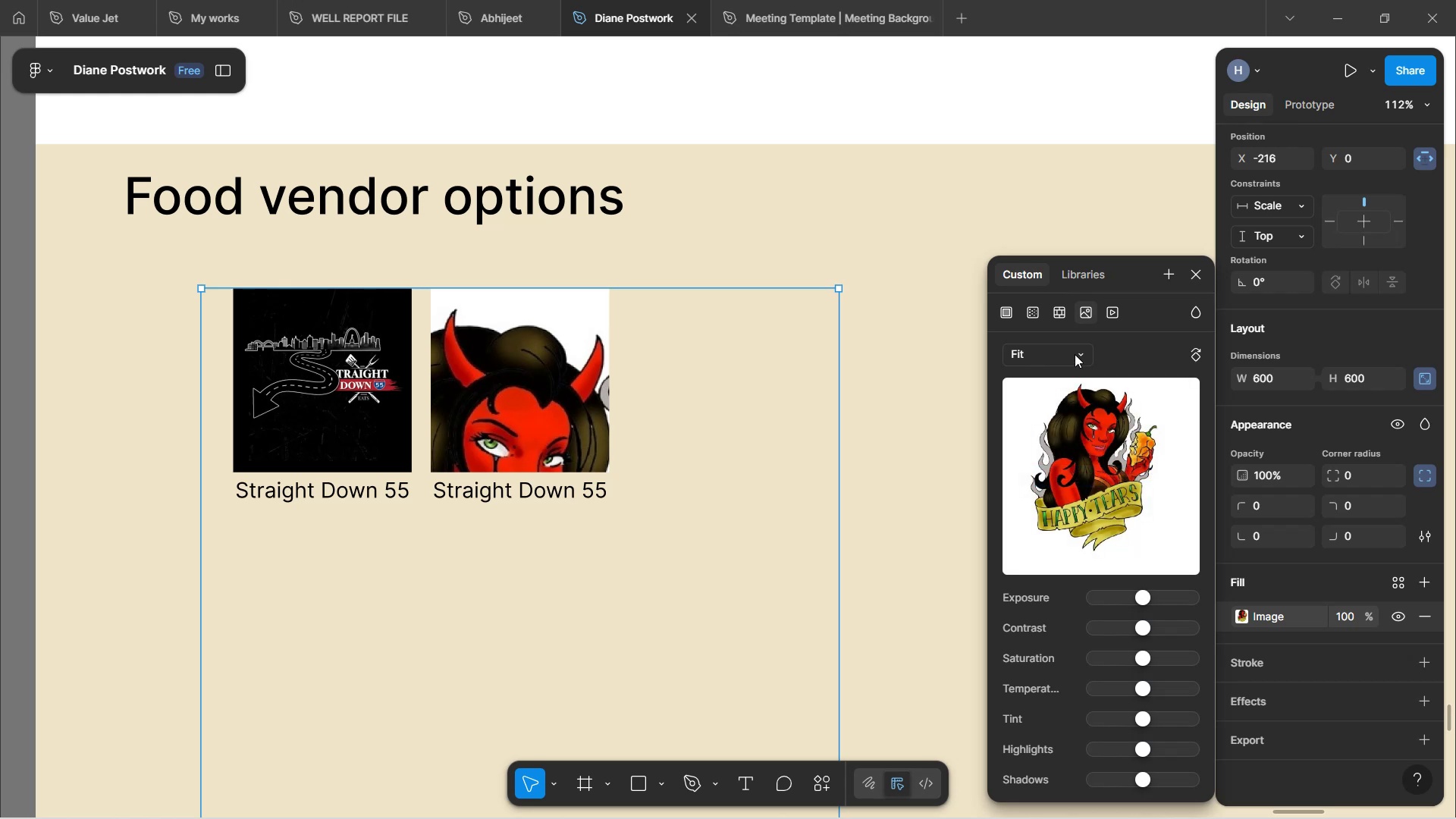 
left_click([1077, 353])
 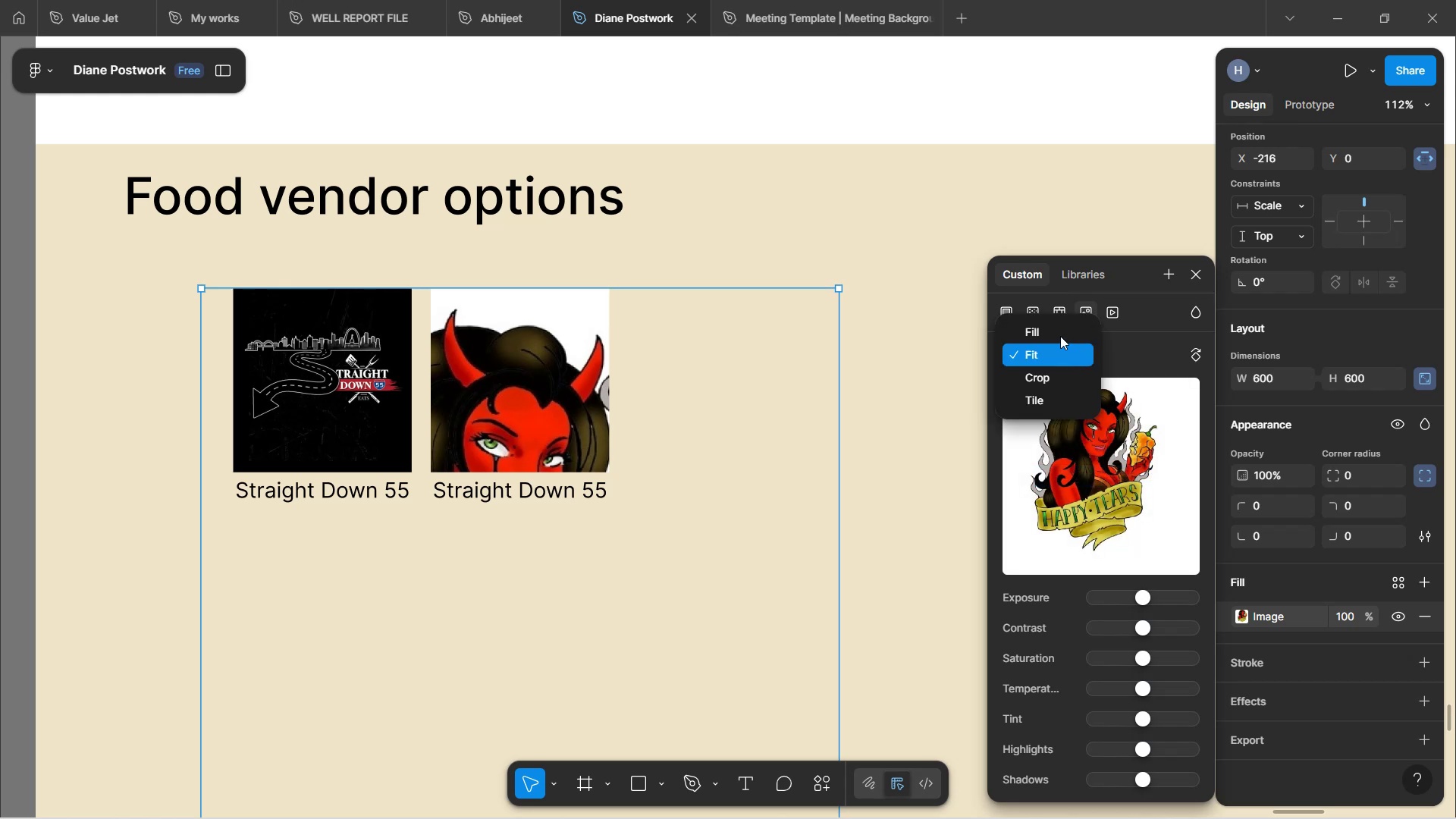 
left_click([1060, 336])
 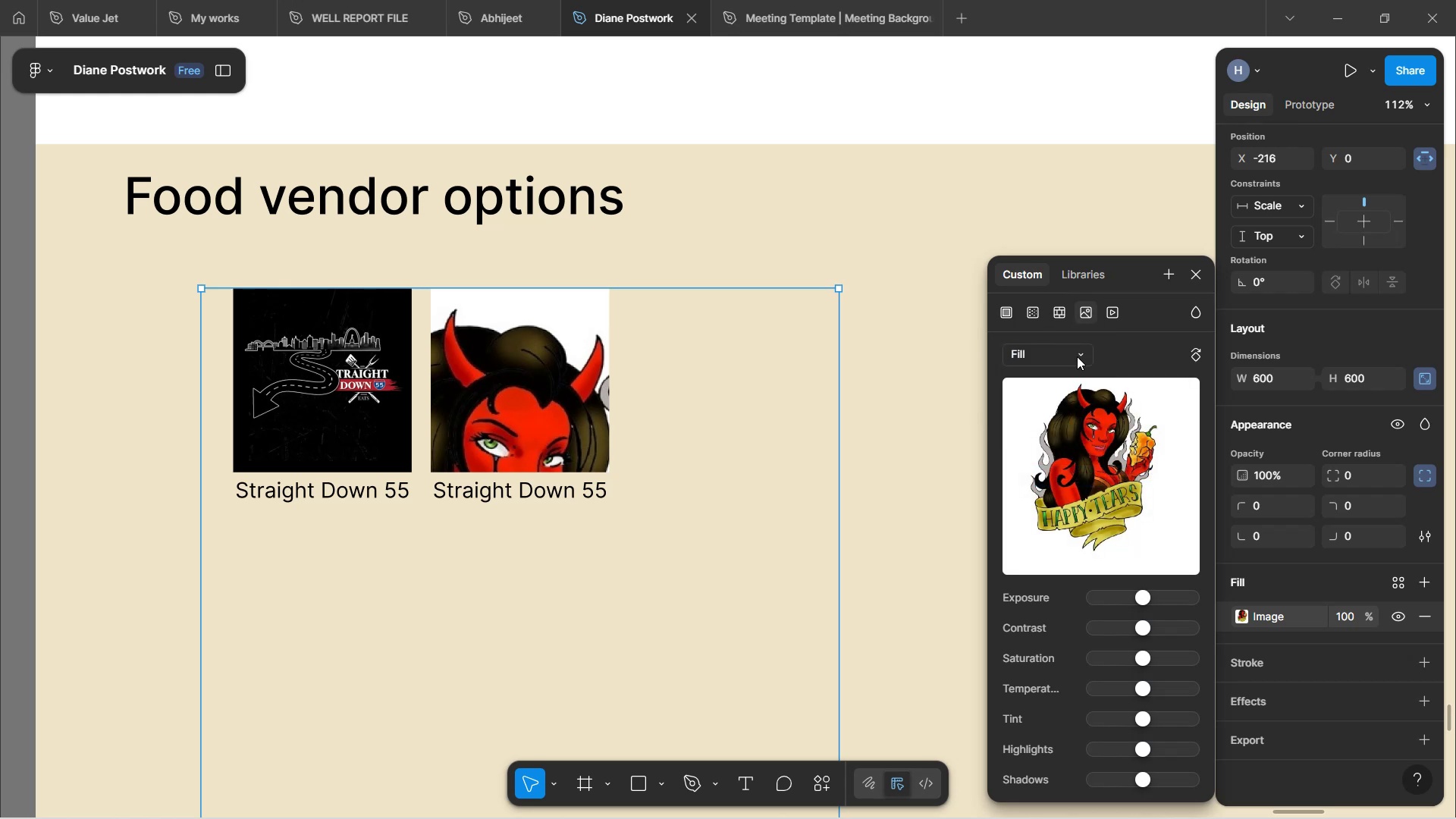 
left_click([1077, 356])
 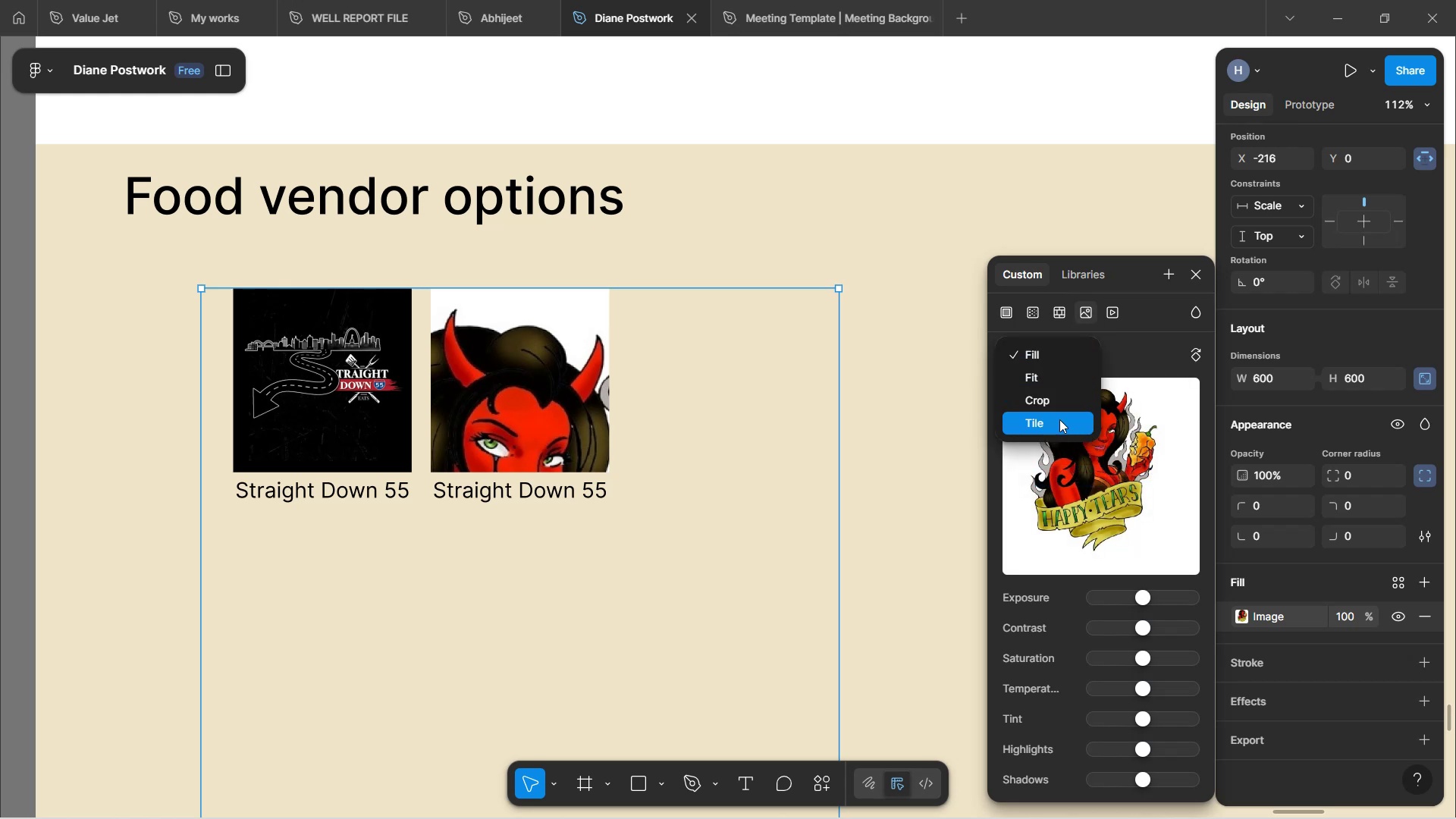 
left_click([1059, 405])
 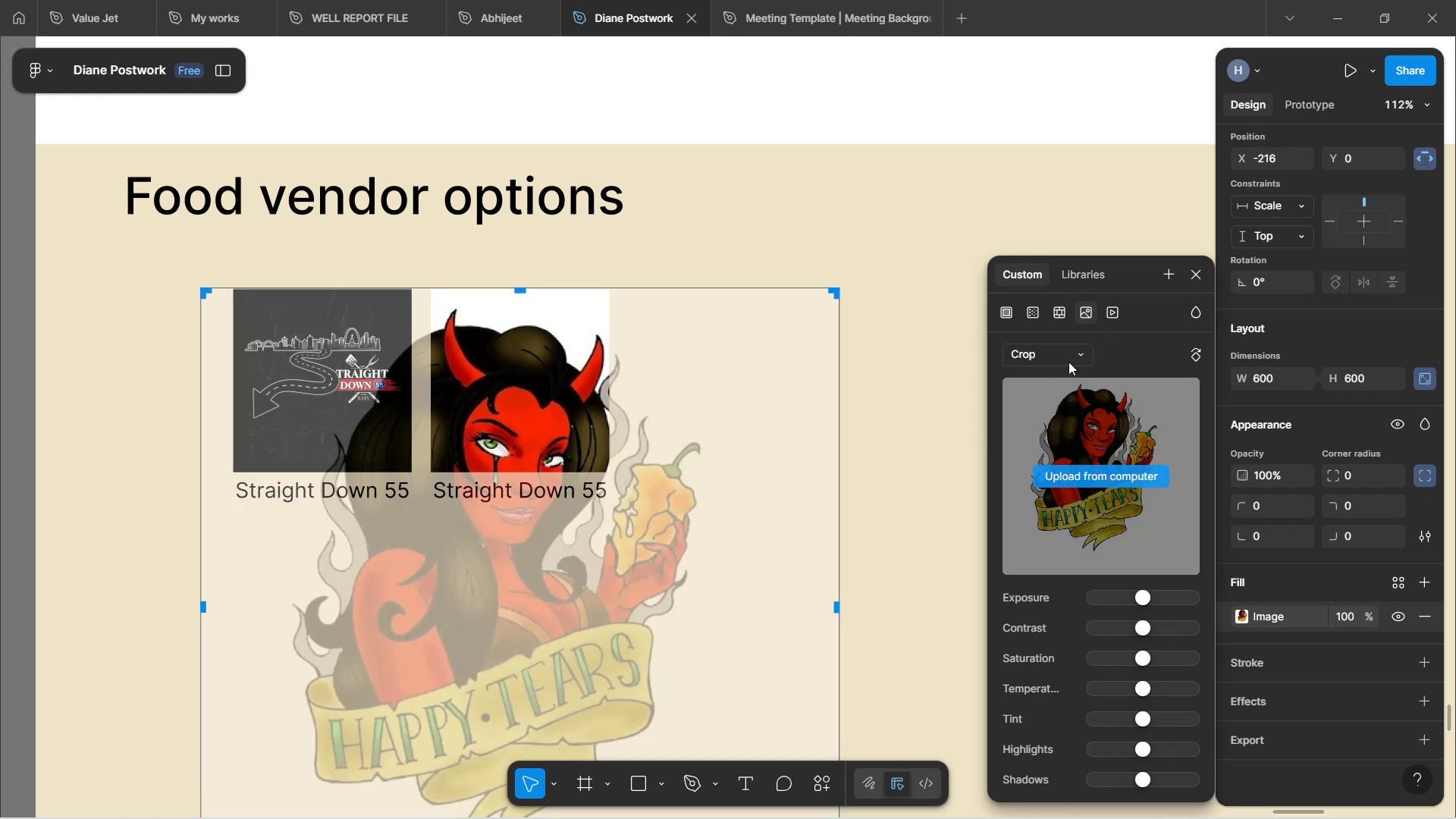 
left_click([1068, 359])
 